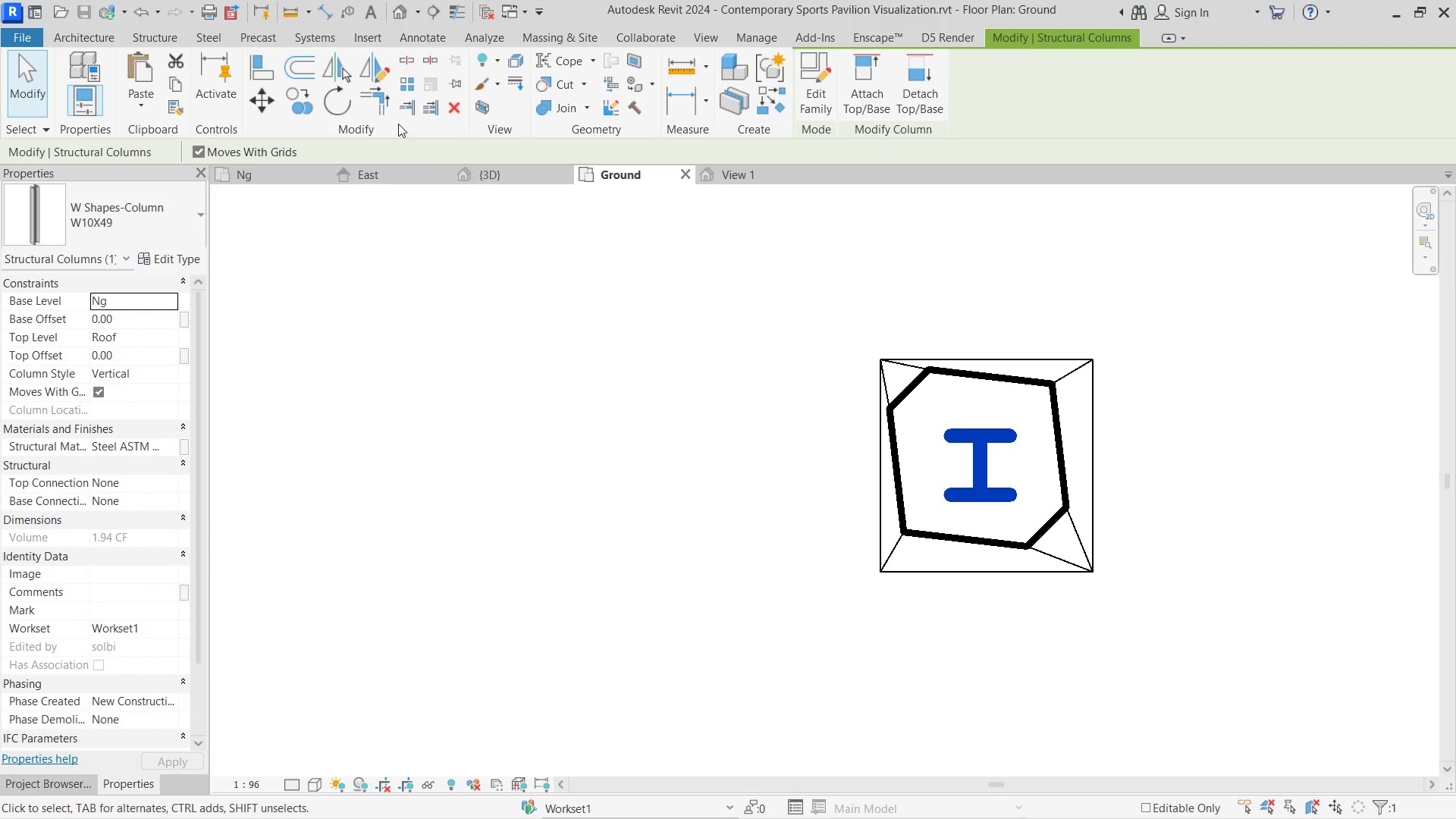 
left_click([347, 104])
 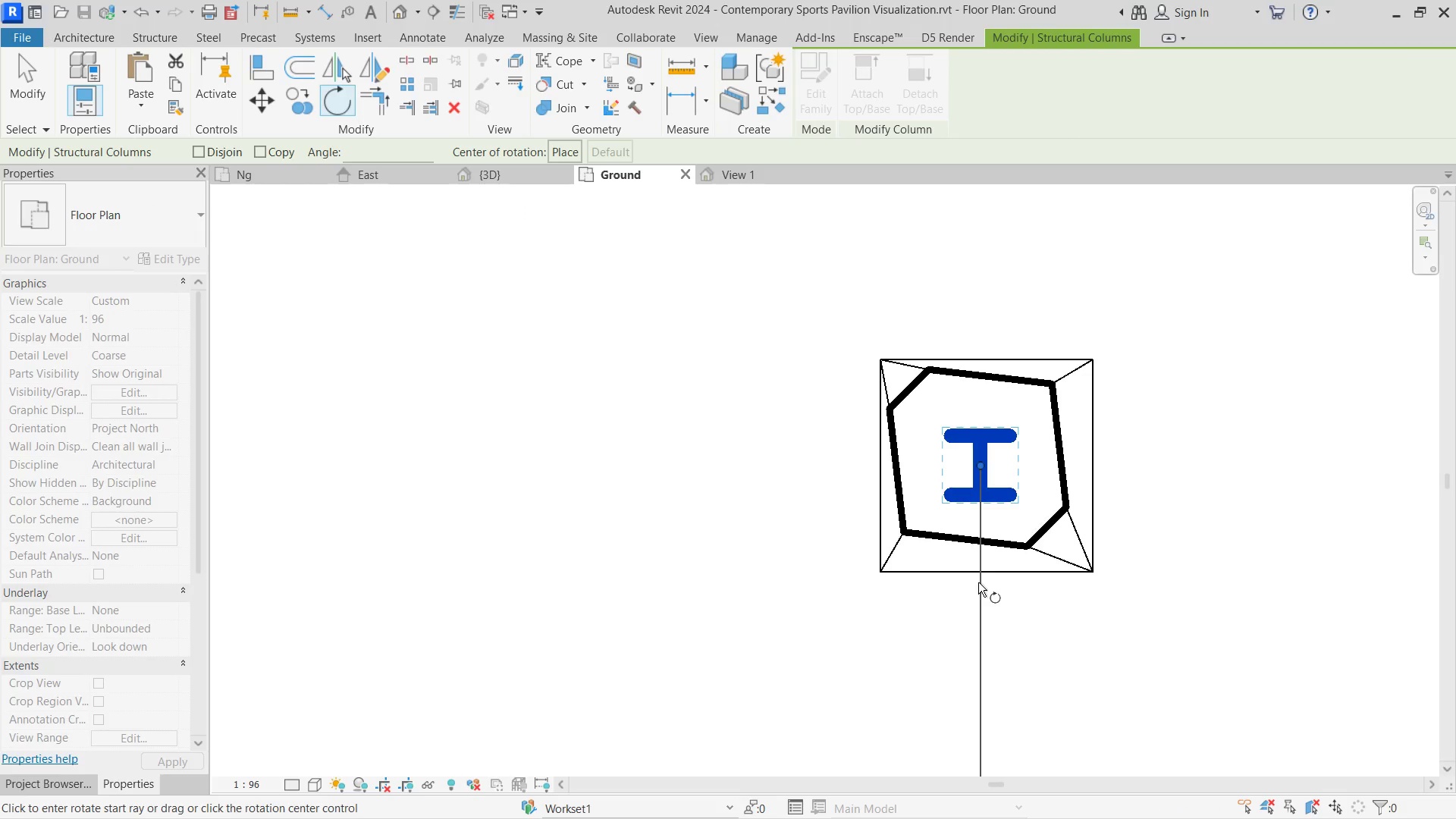 
left_click([978, 582])
 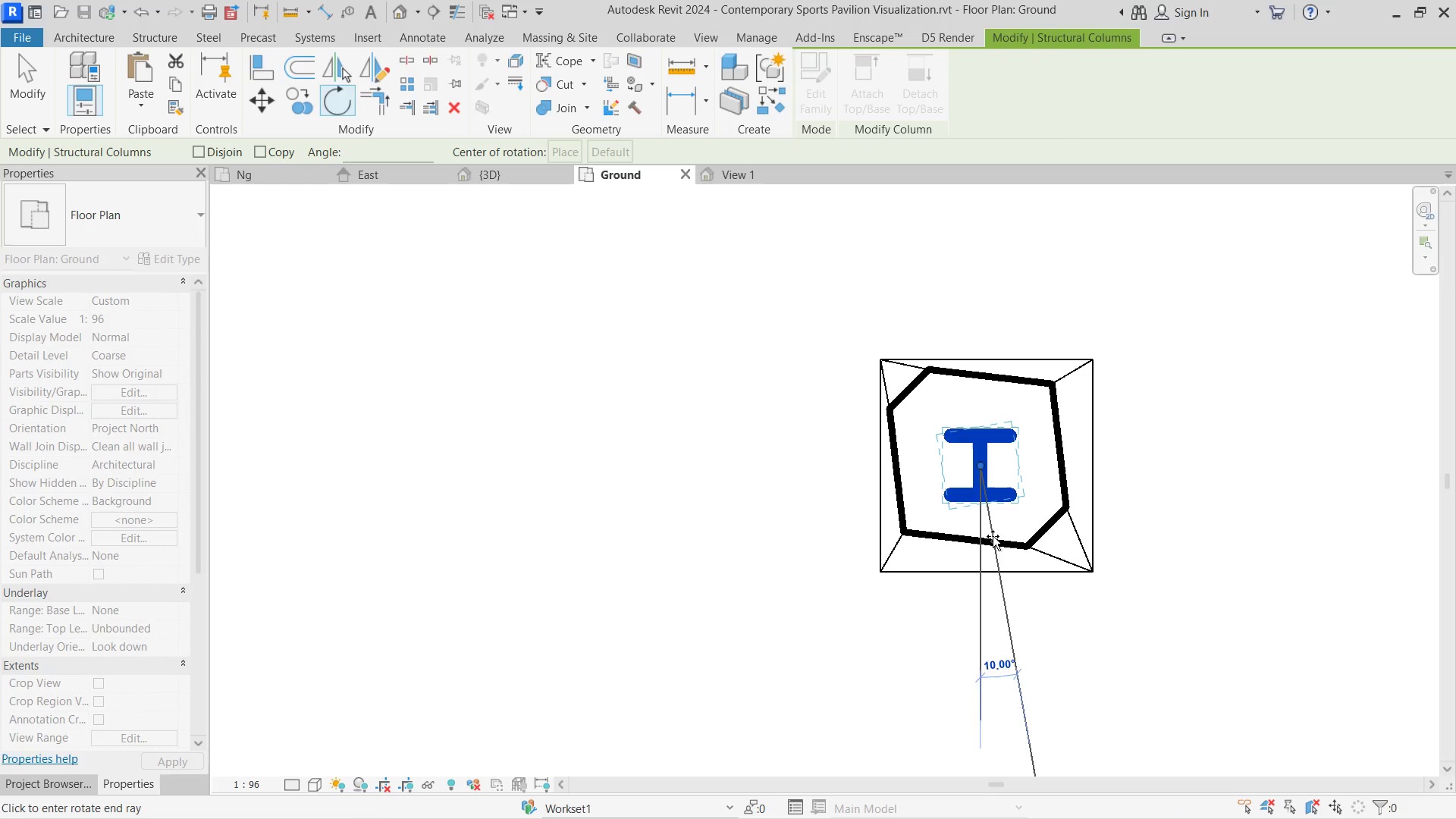 
key(Numpad9)
 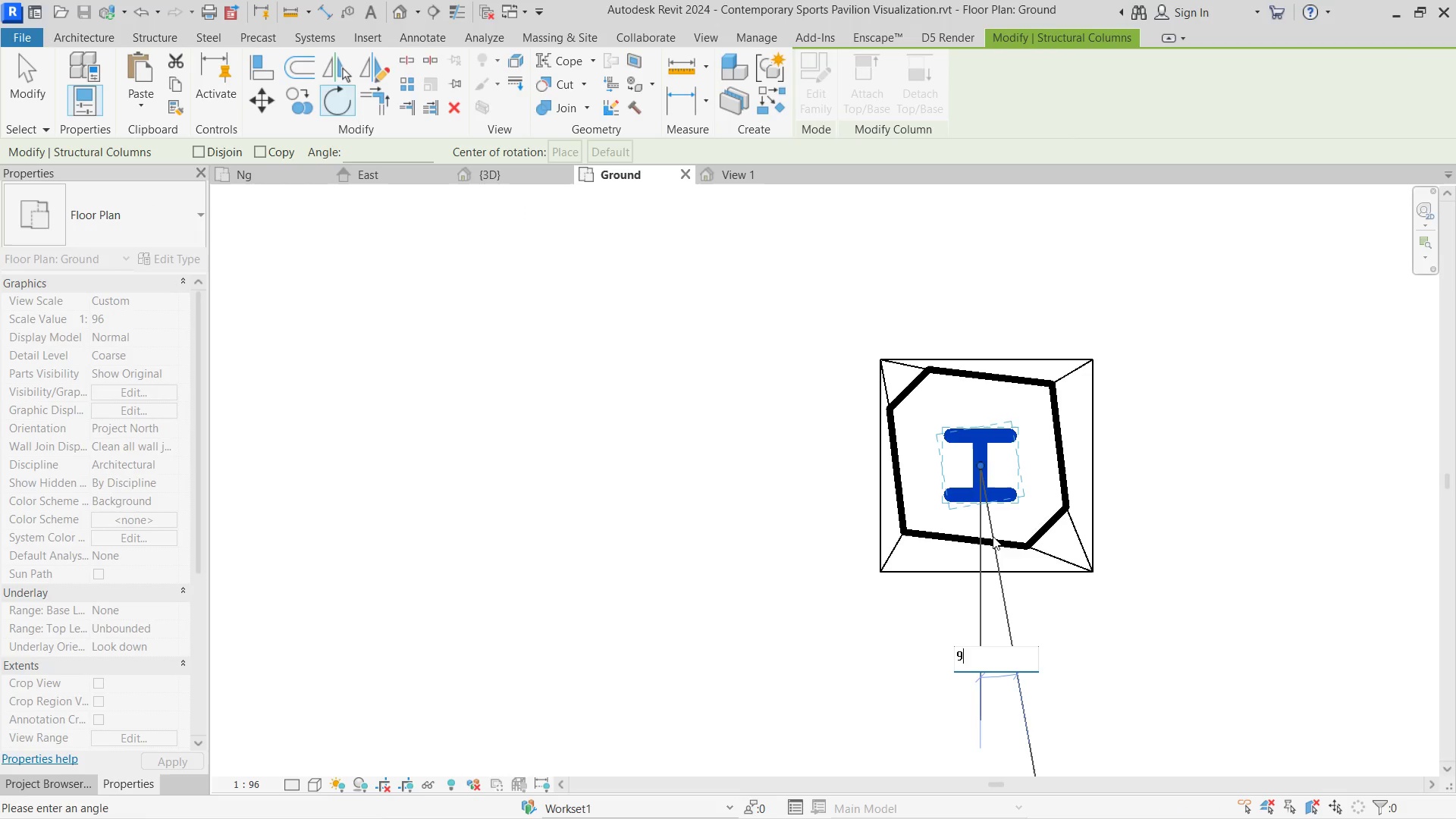 
key(Numpad0)
 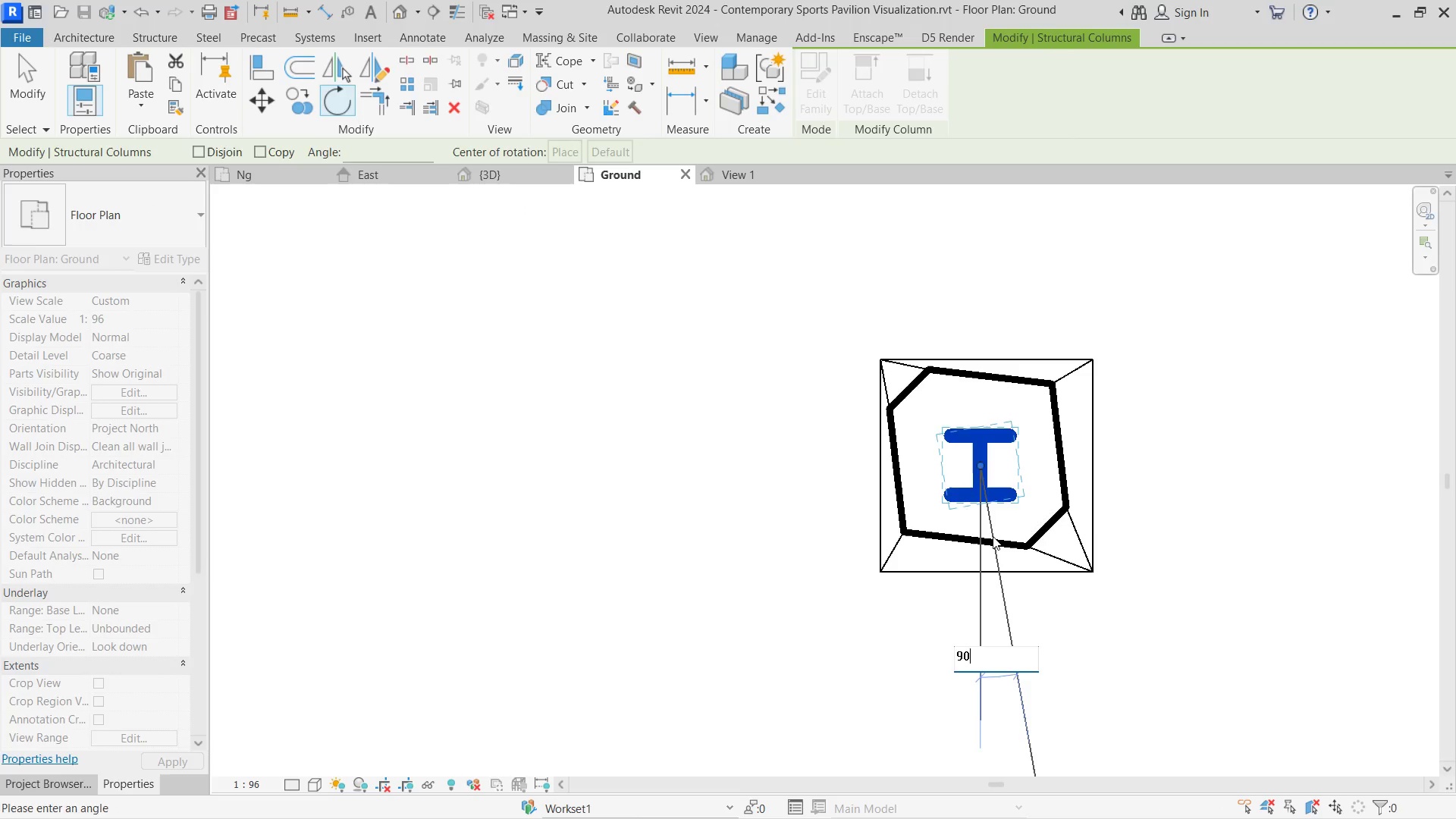 
left_click([1199, 417])
 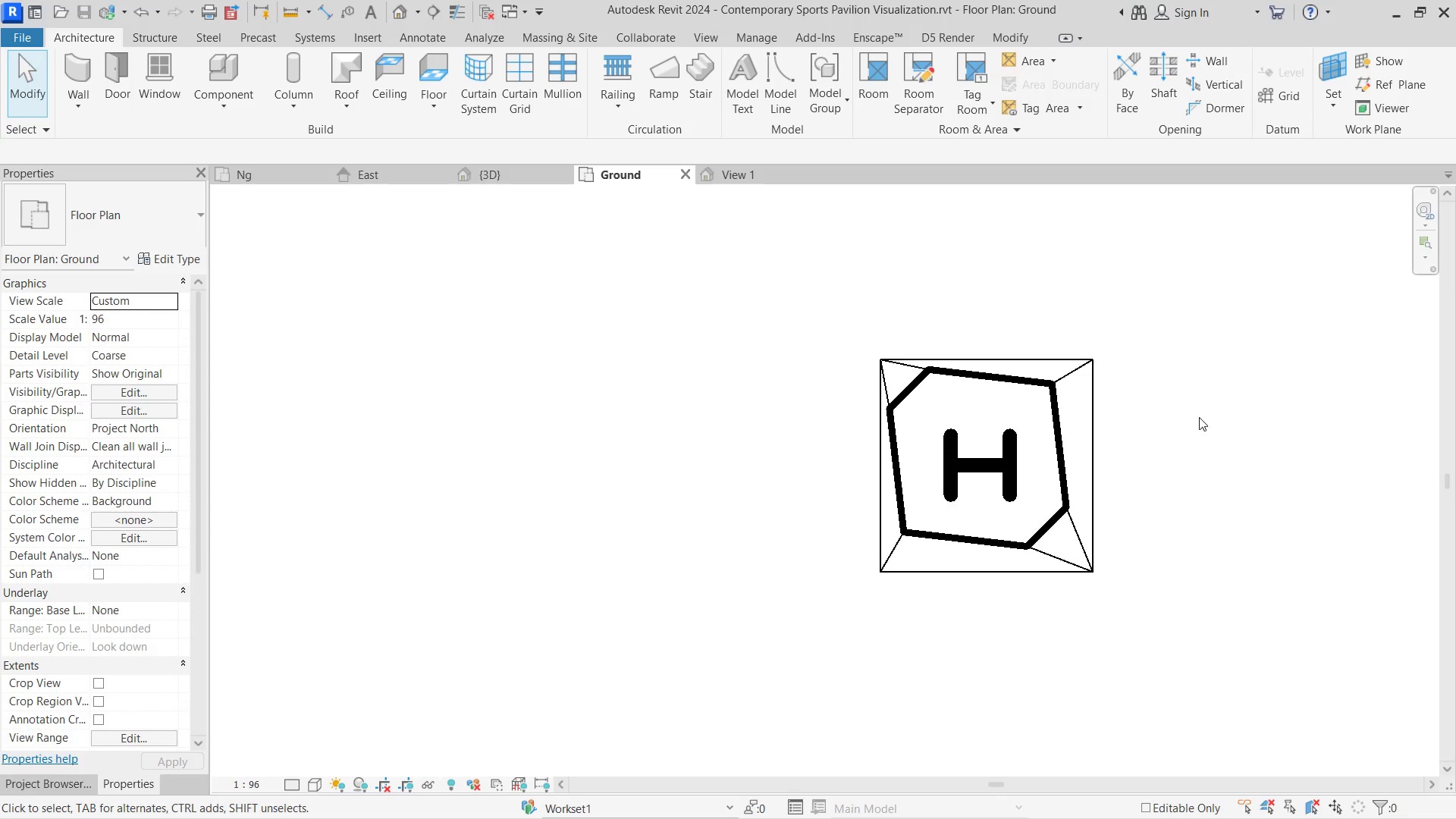 
scroll: coordinate [1199, 417], scroll_direction: down, amount: 6.0
 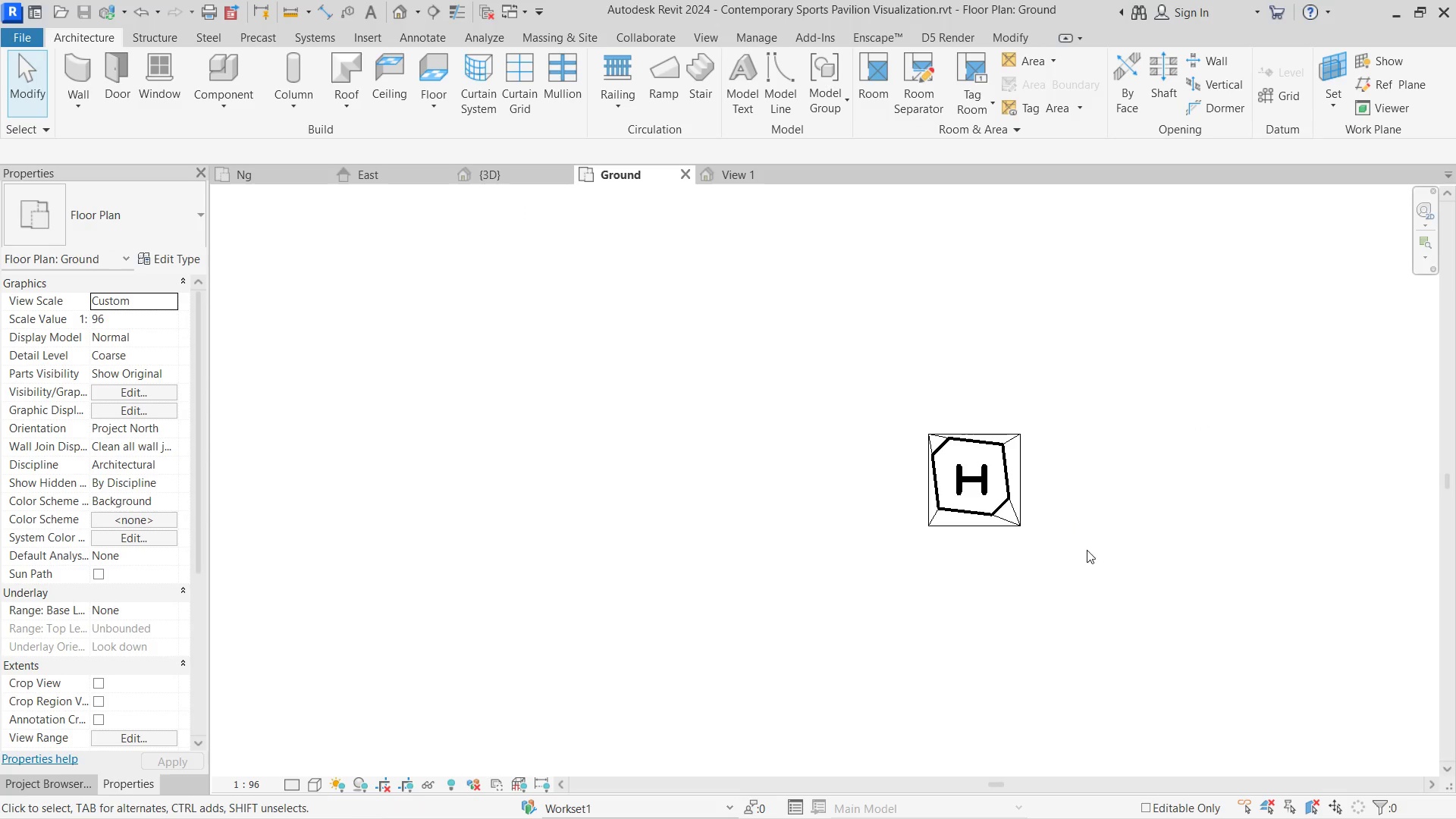 
left_click_drag(start_coordinate=[1084, 560], to_coordinate=[839, 407])
 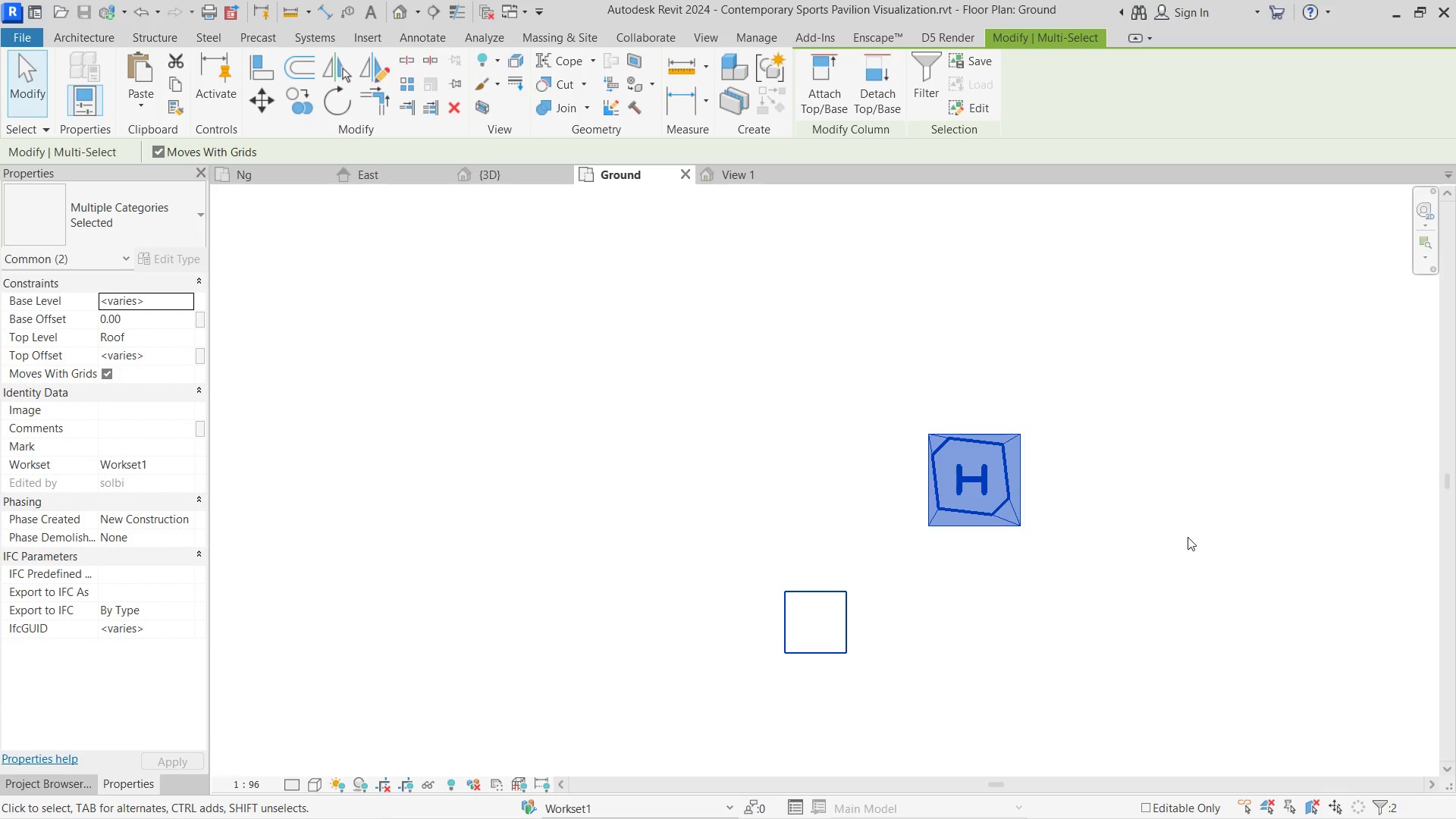 
left_click_drag(start_coordinate=[1191, 537], to_coordinate=[1186, 537])
 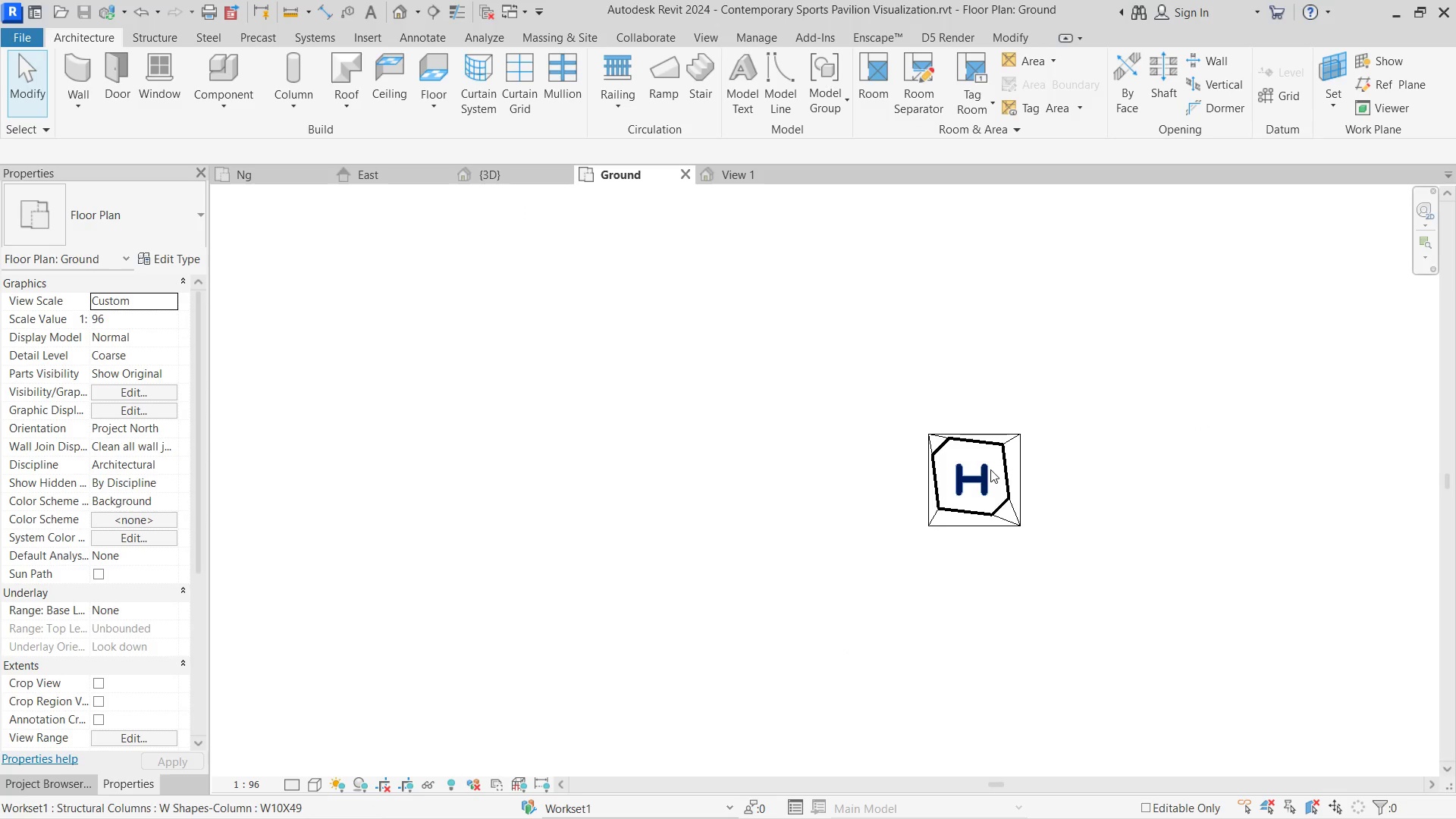 
left_click([985, 470])
 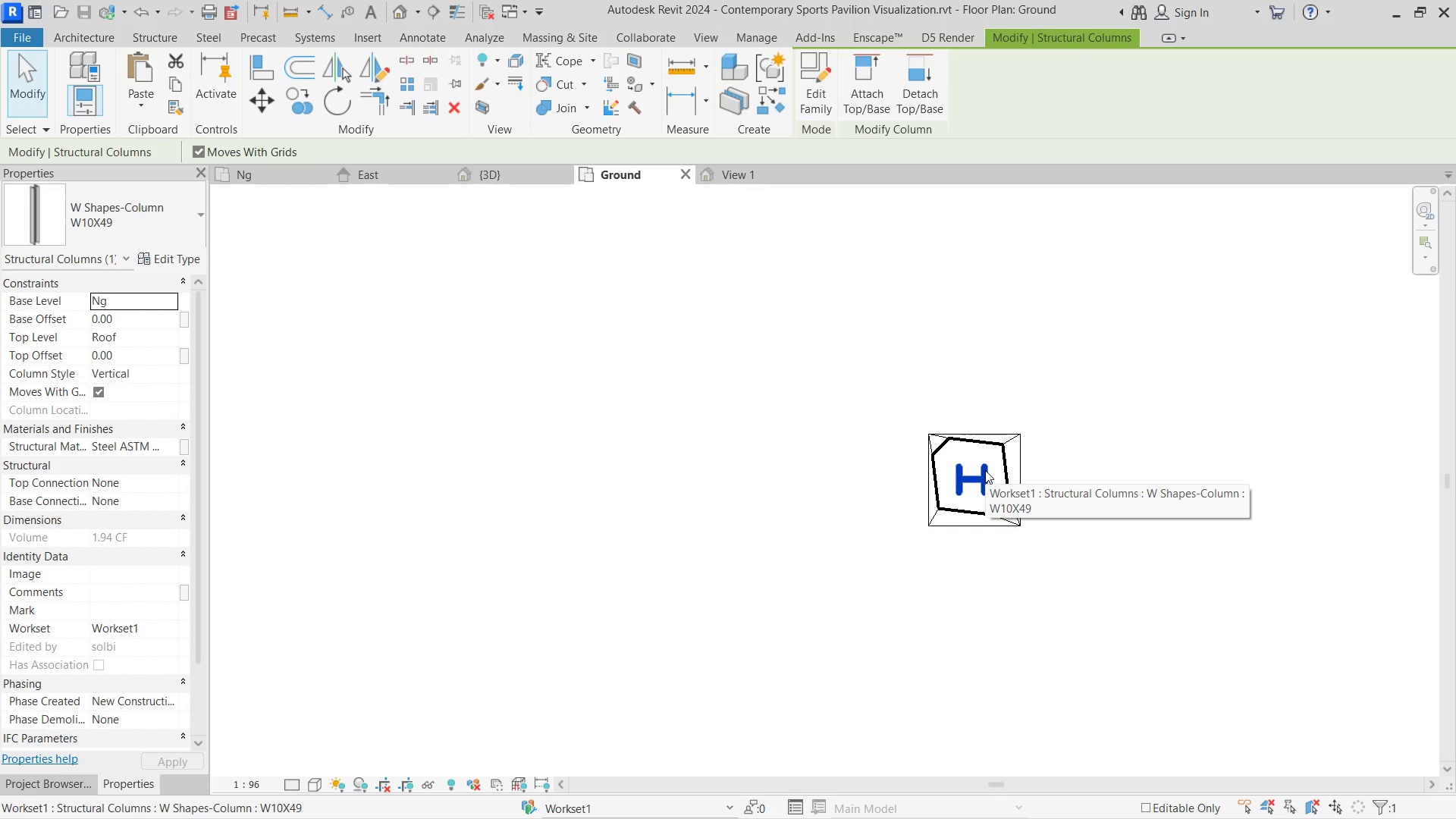 
key(ArrowUp)
 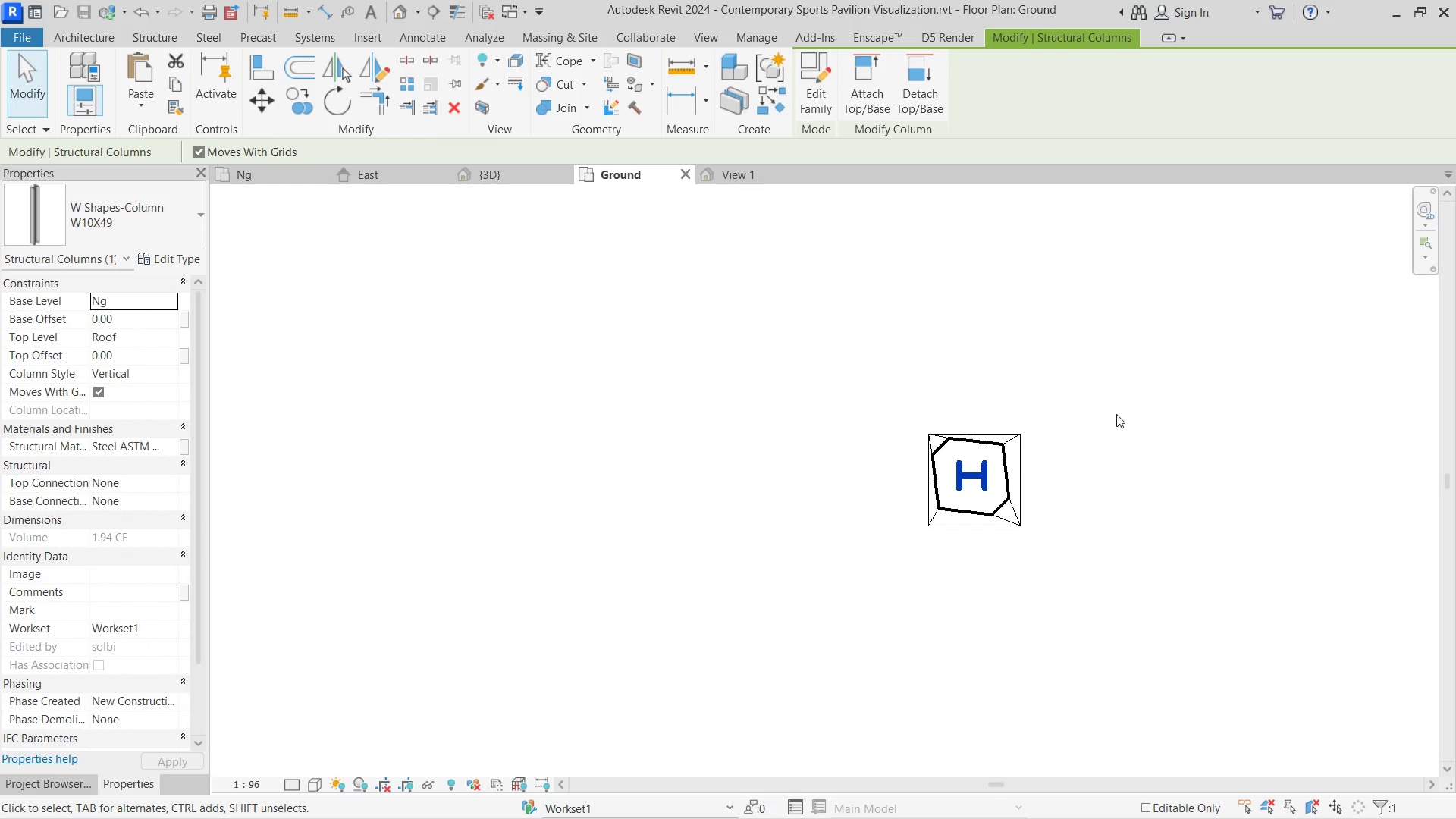 
type(al)
 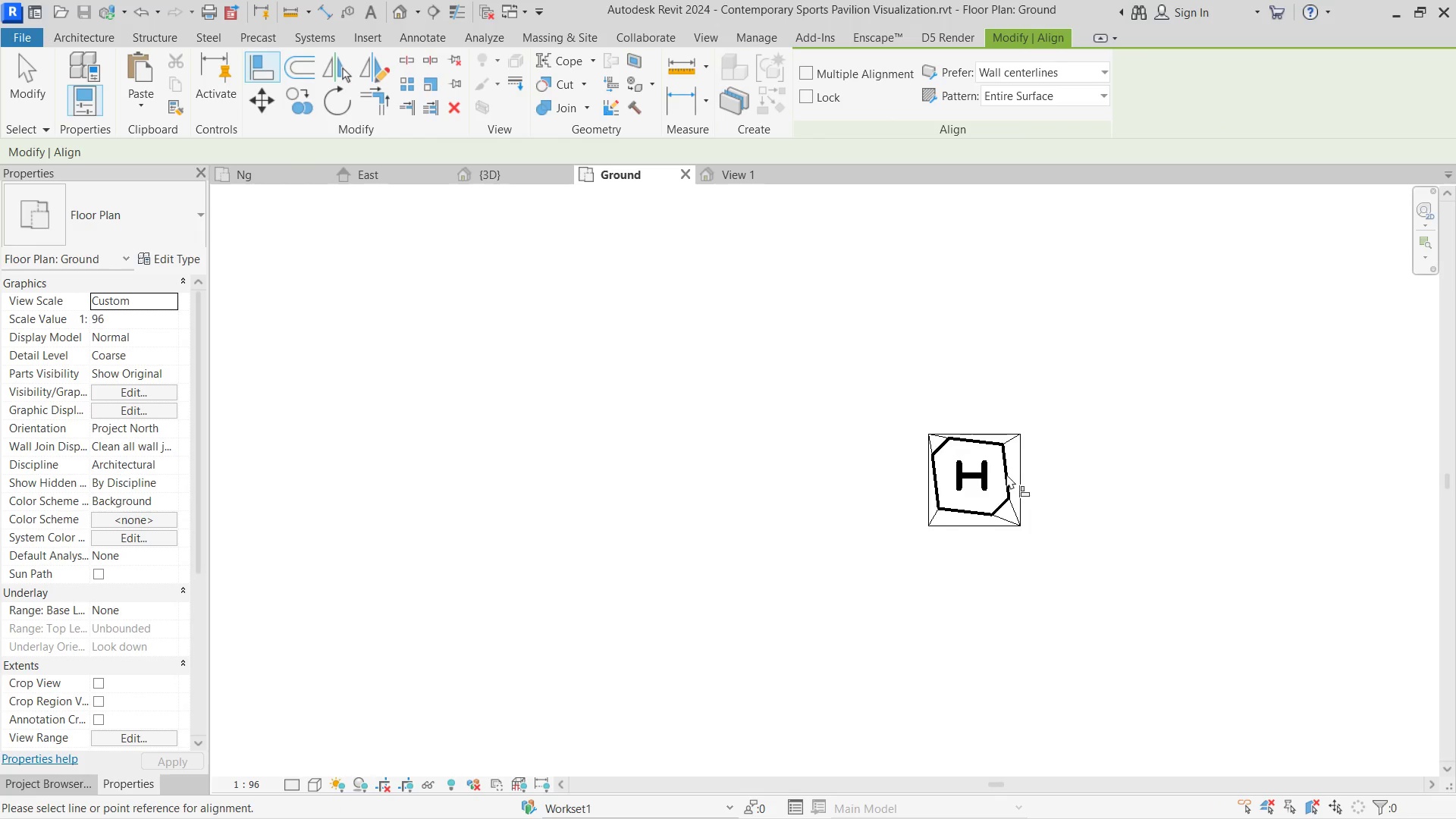 
scroll: coordinate [1003, 490], scroll_direction: up, amount: 11.0
 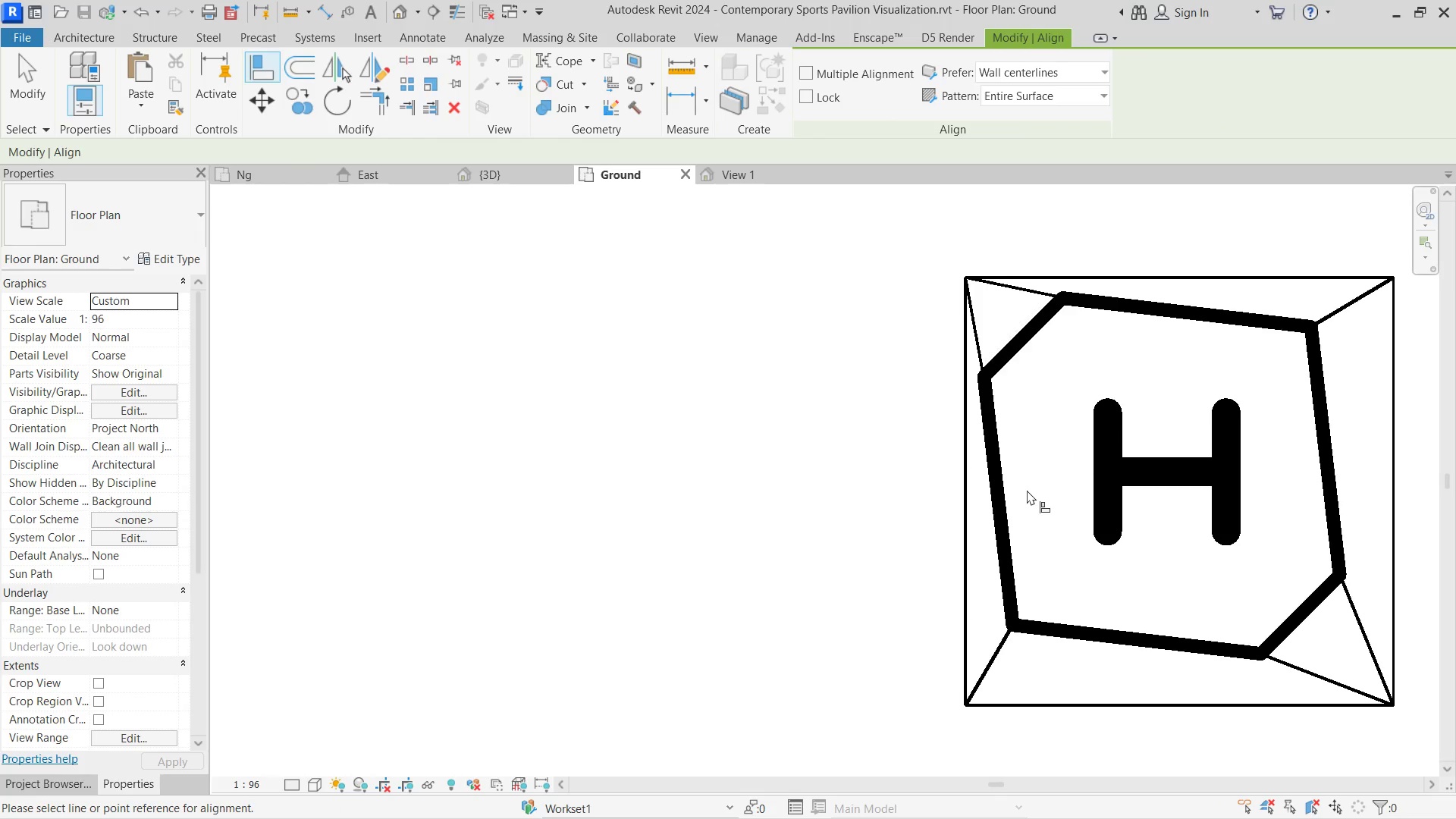 
key(Escape)
 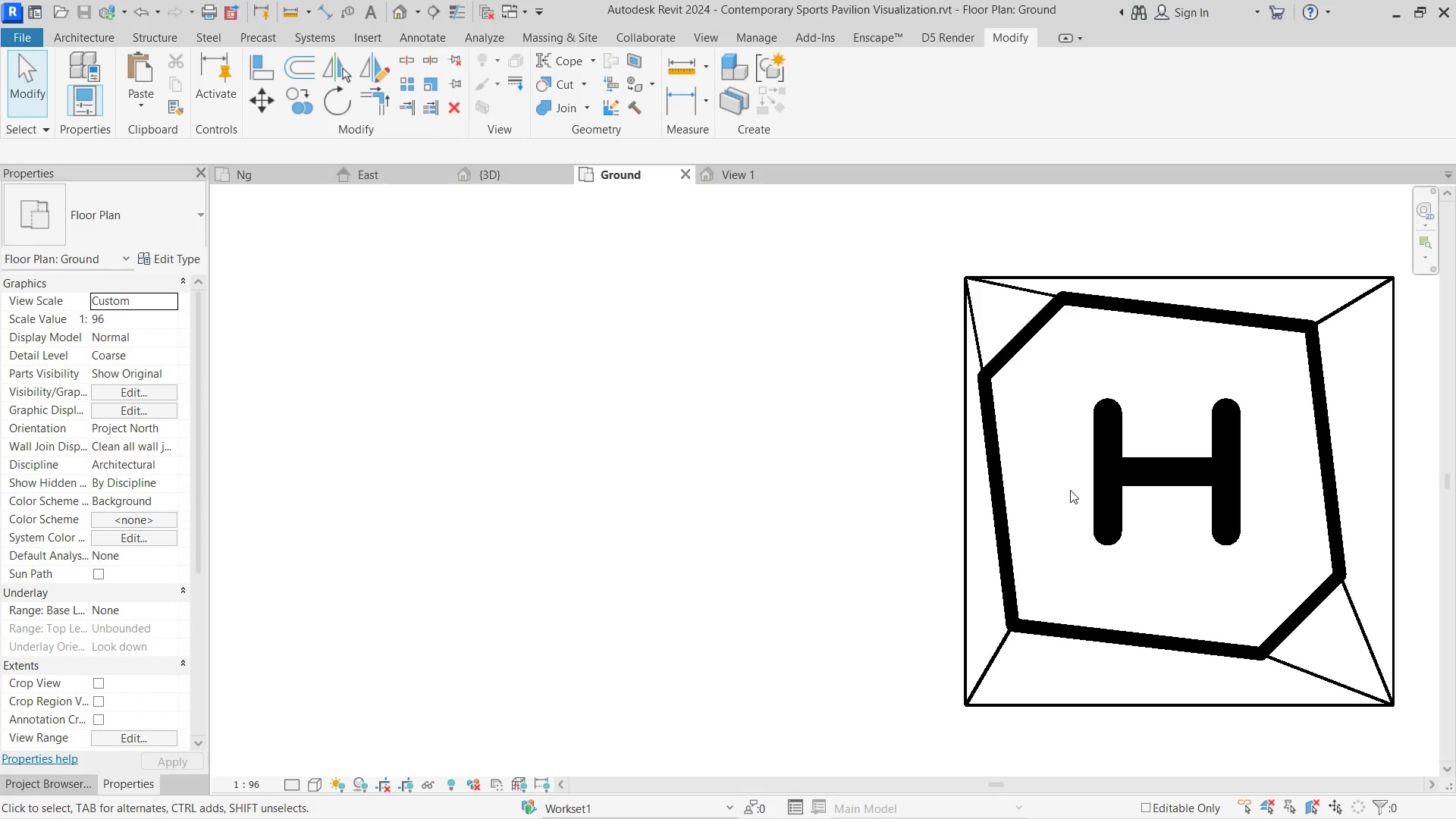 
key(Escape)
 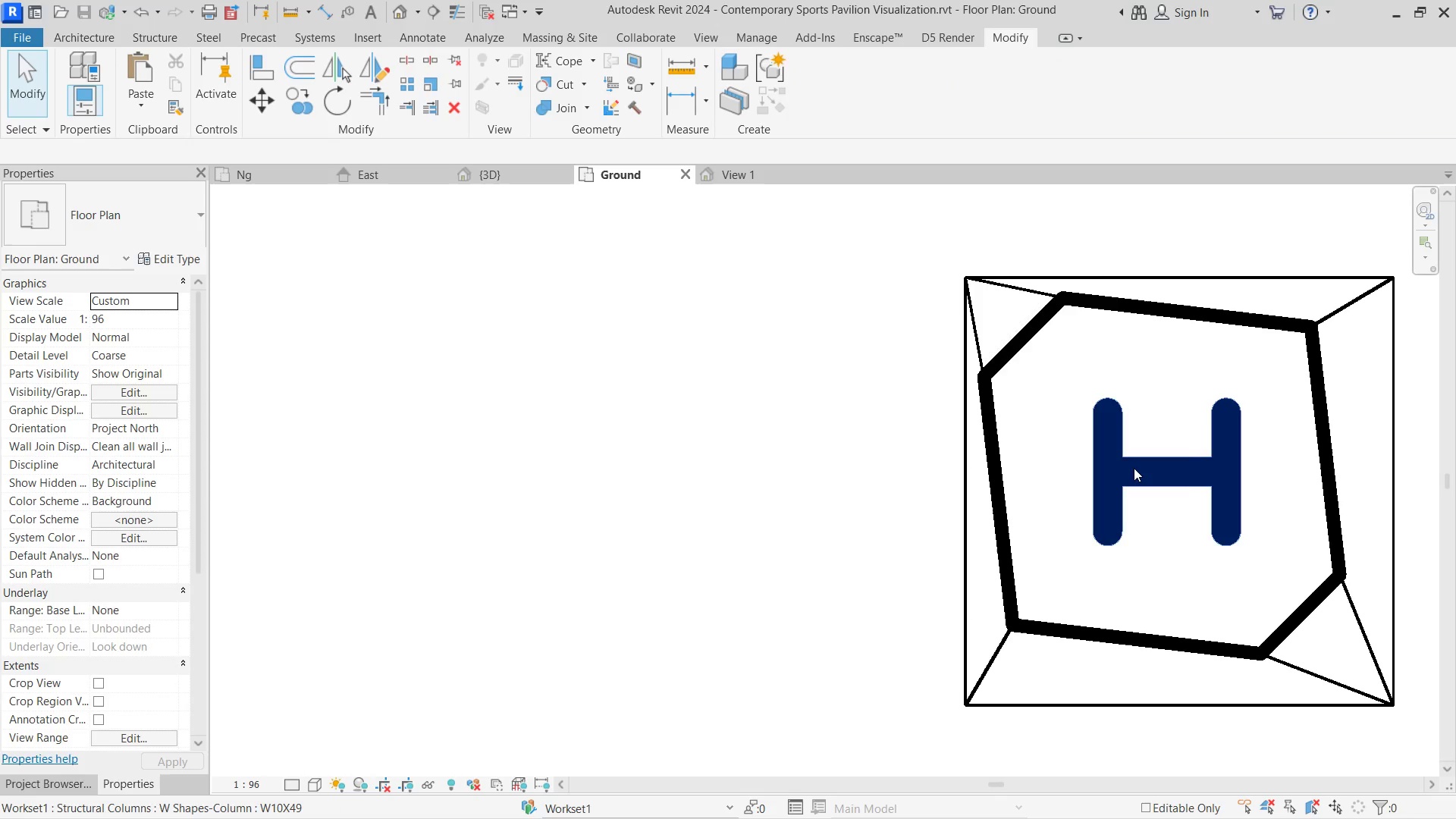 
left_click([1134, 468])
 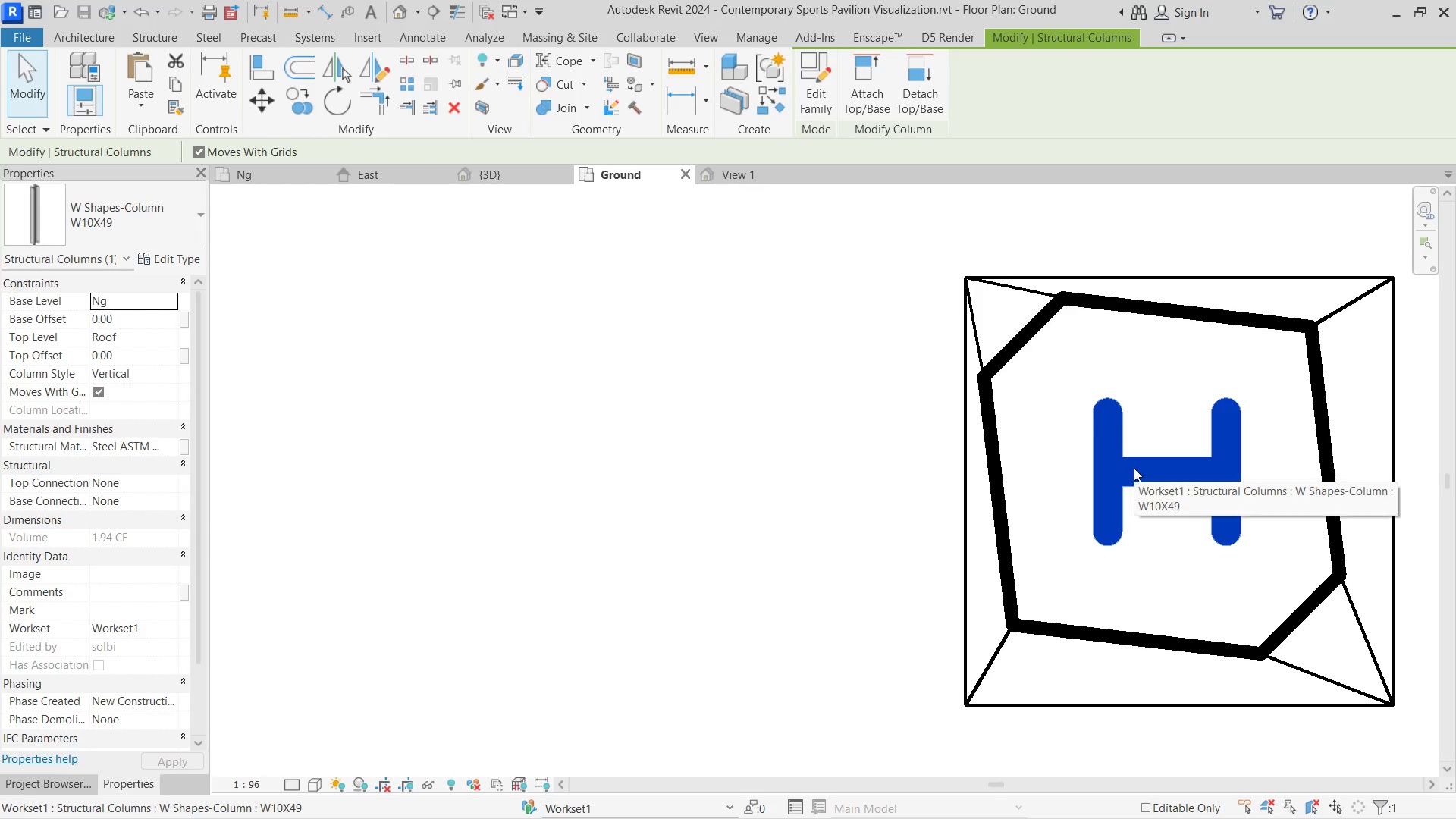 
key(ArrowLeft)
 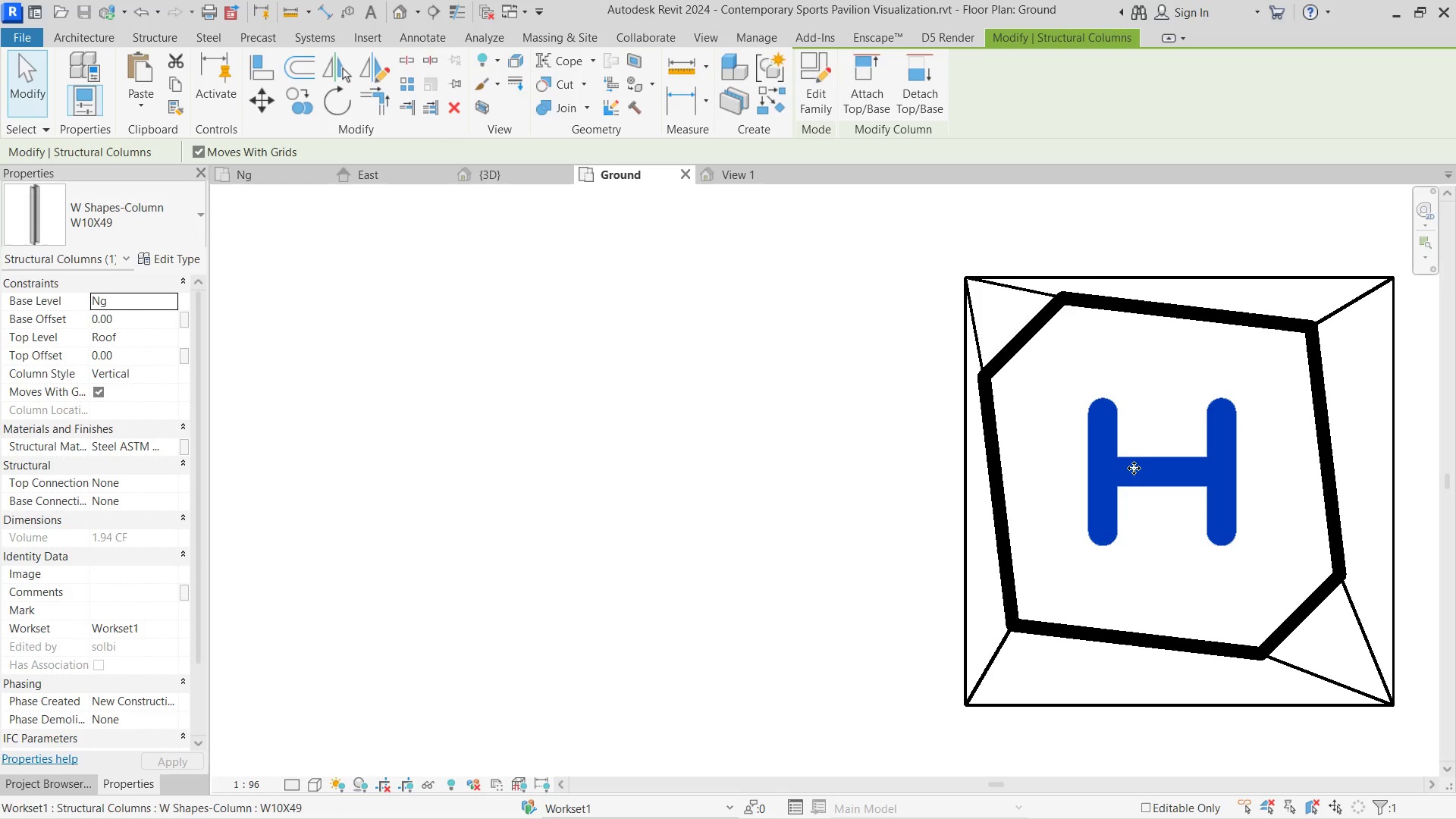 
key(ArrowDown)
 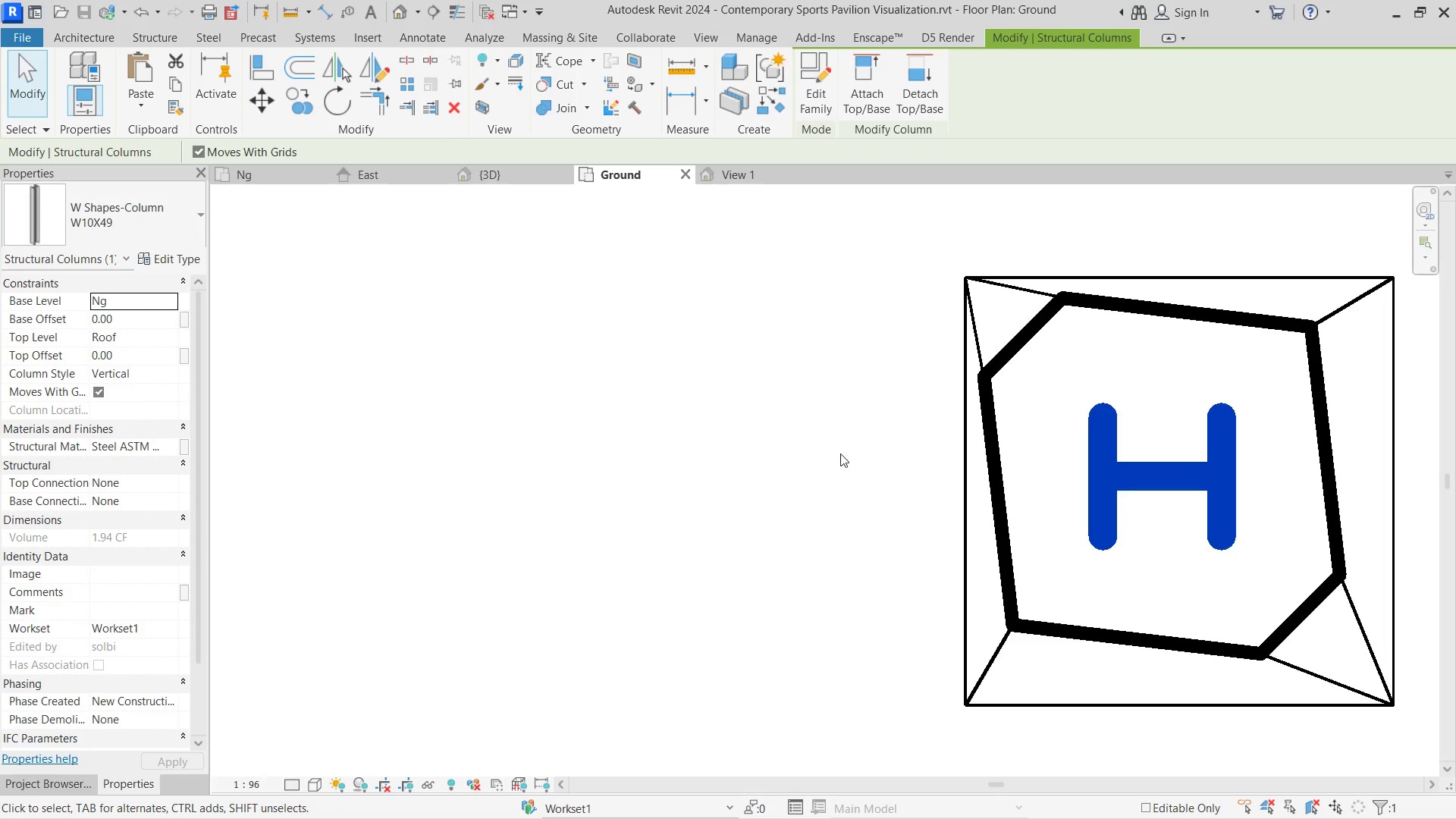 
key(Escape)
 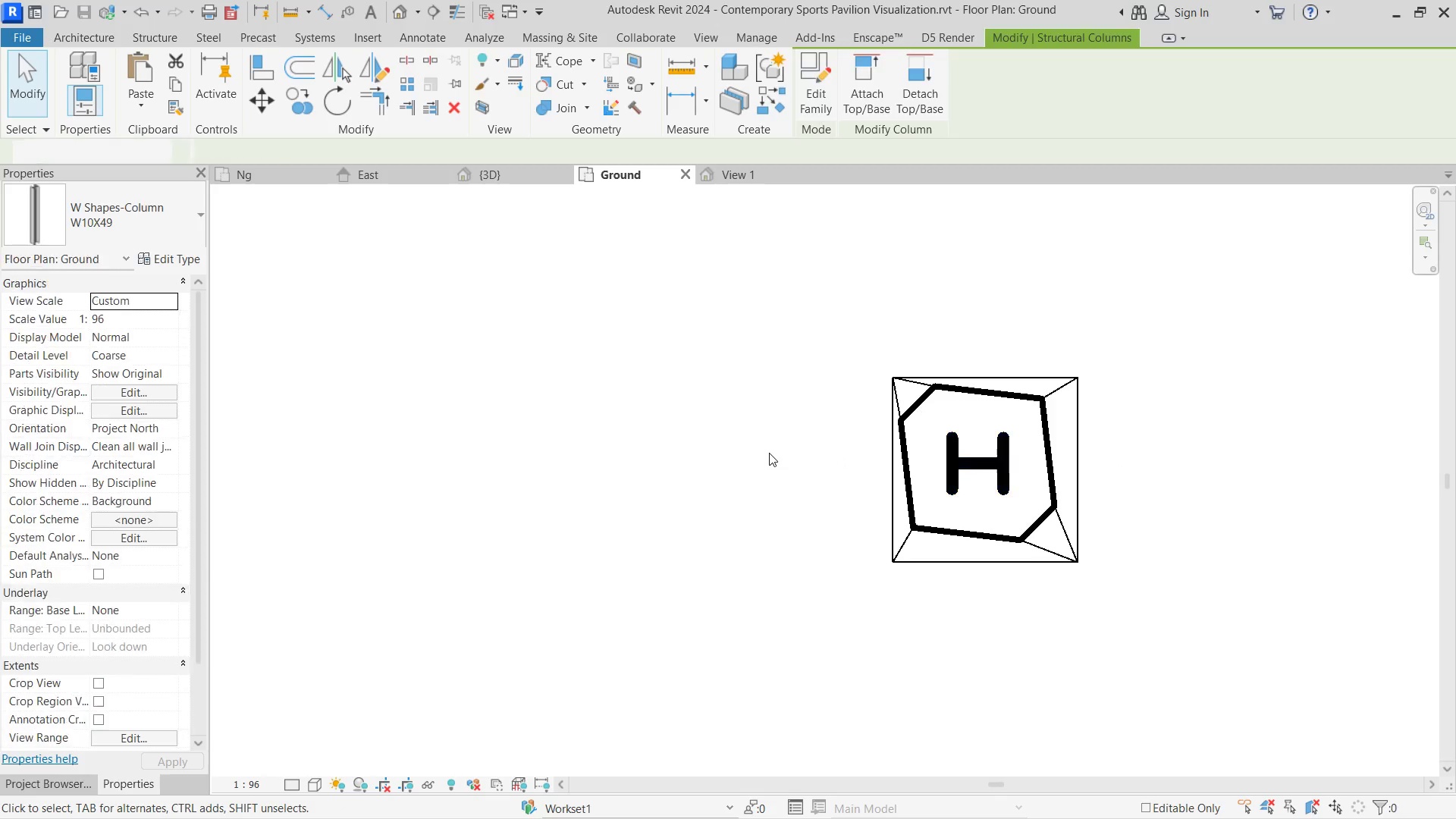 
left_click([769, 453])
 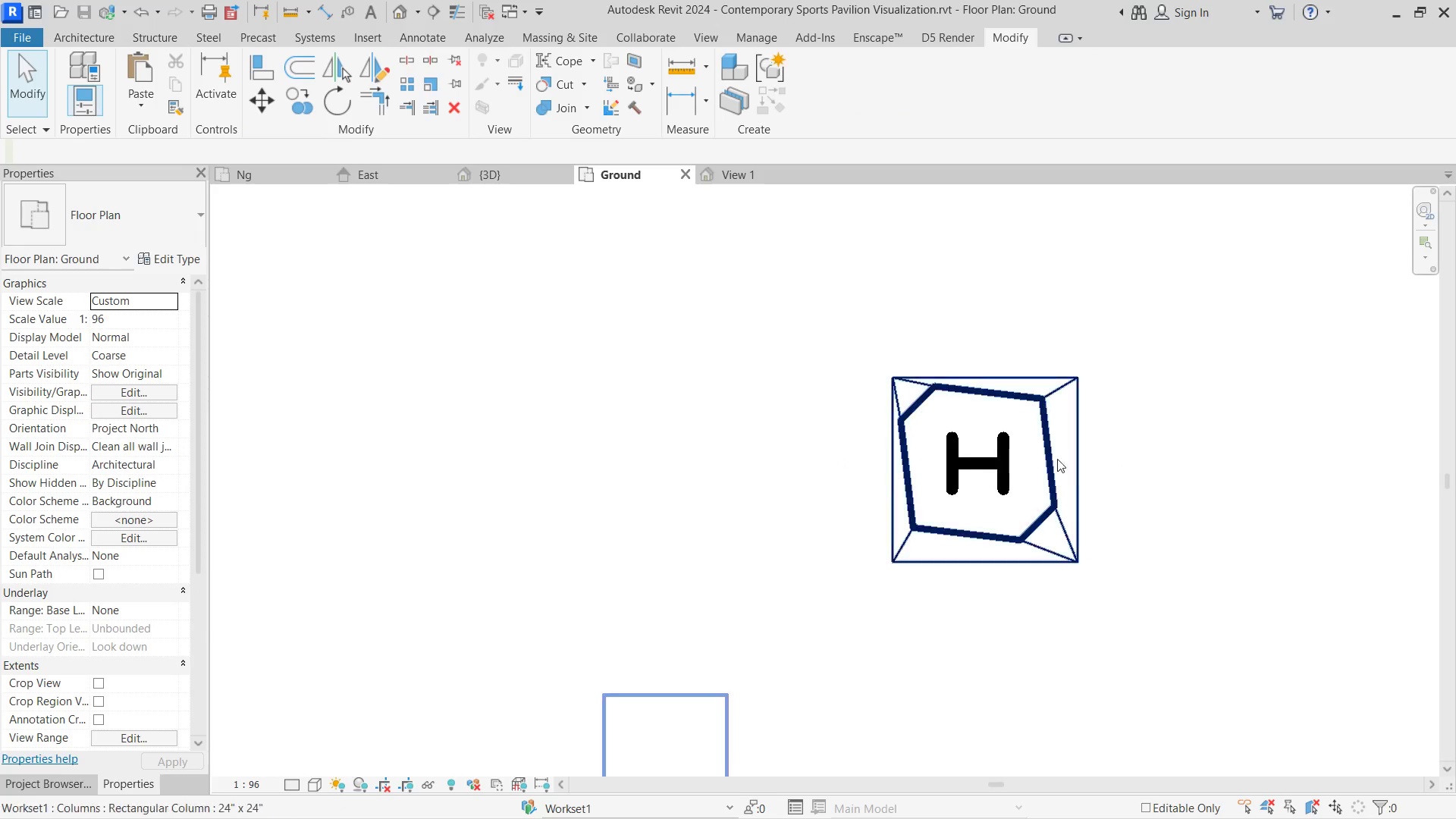 
scroll: coordinate [837, 453], scroll_direction: down, amount: 6.0
 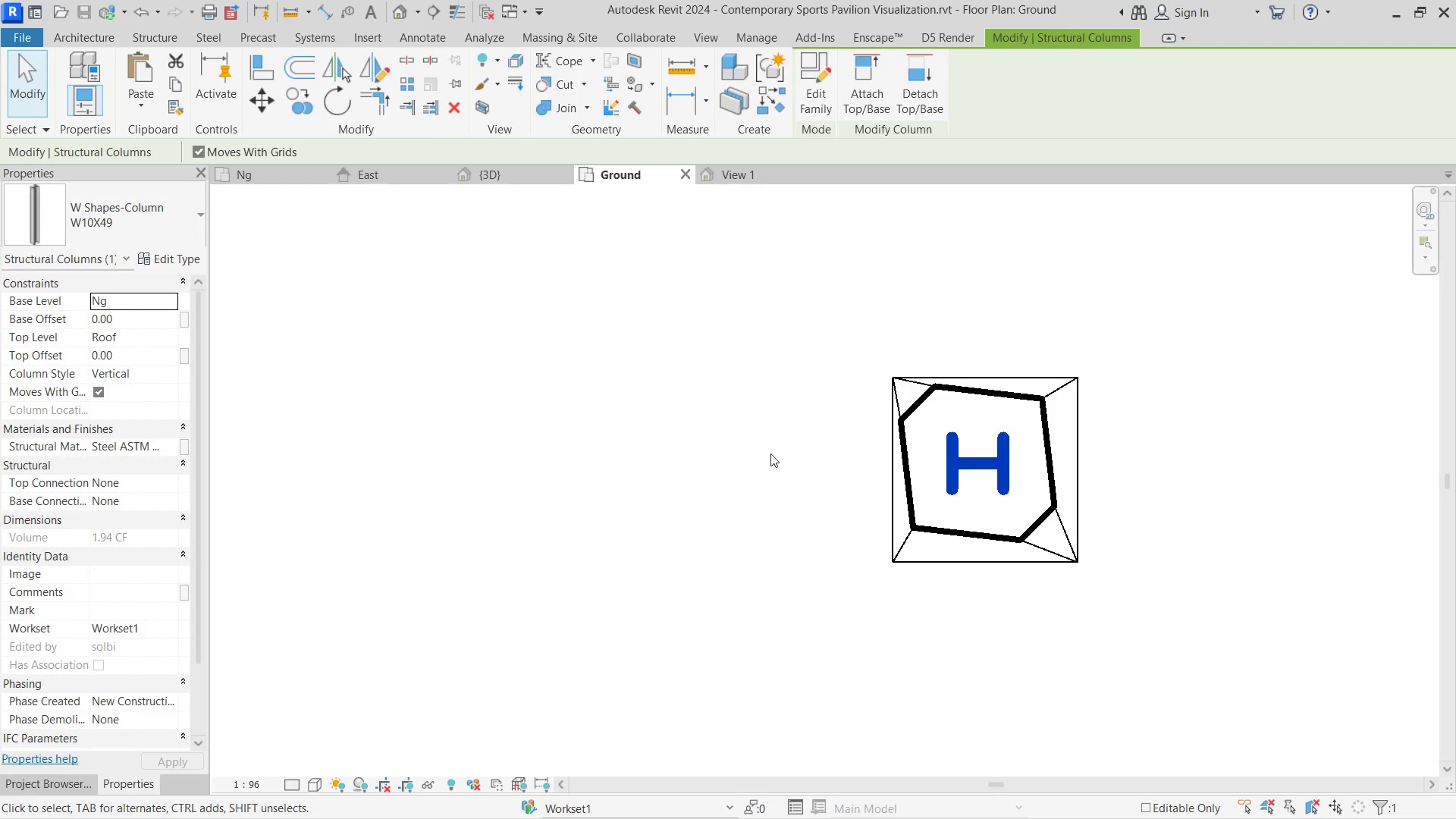 
left_click_drag(start_coordinate=[1263, 622], to_coordinate=[732, 336])
 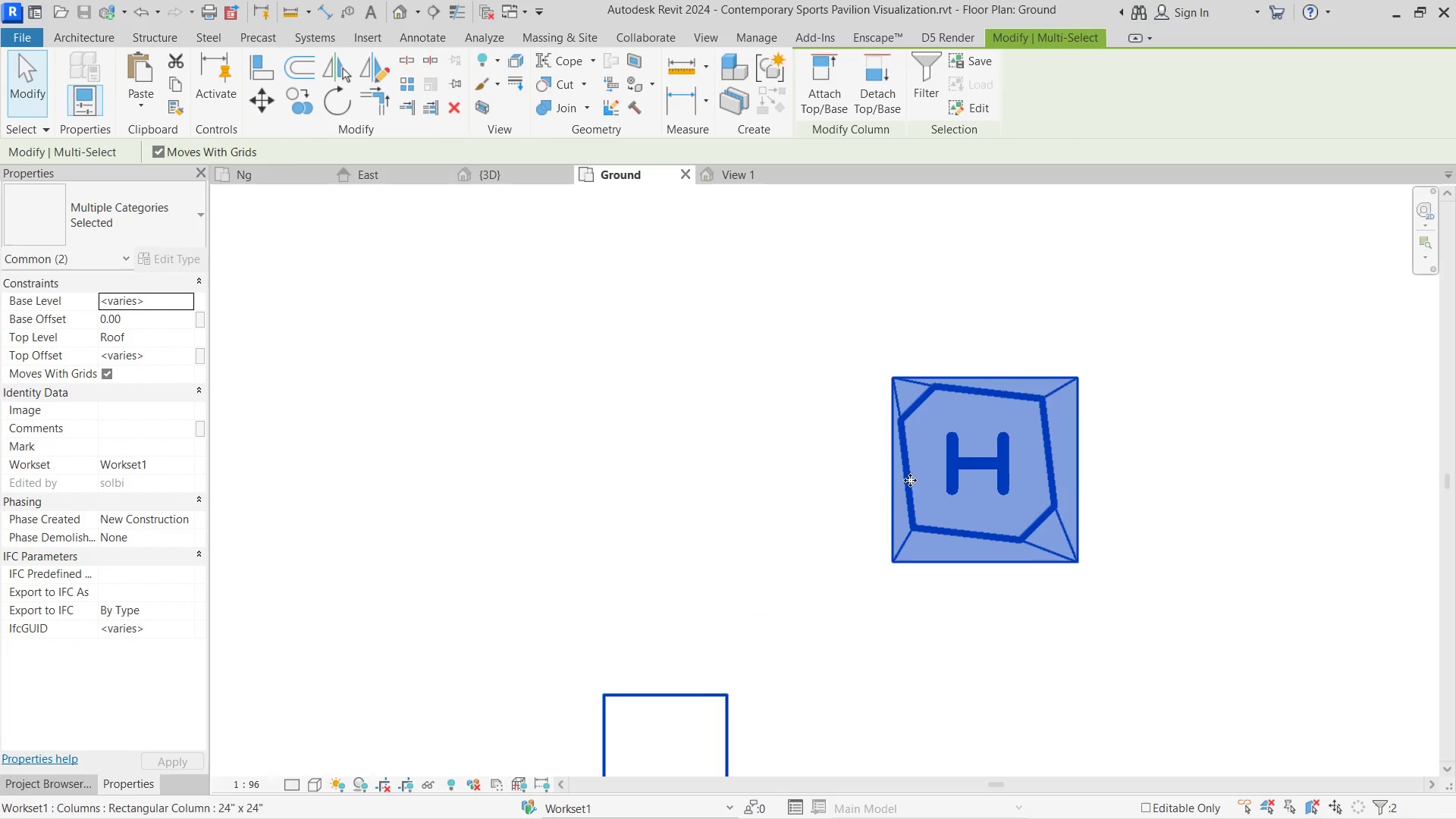 
scroll: coordinate [735, 346], scroll_direction: down, amount: 4.0
 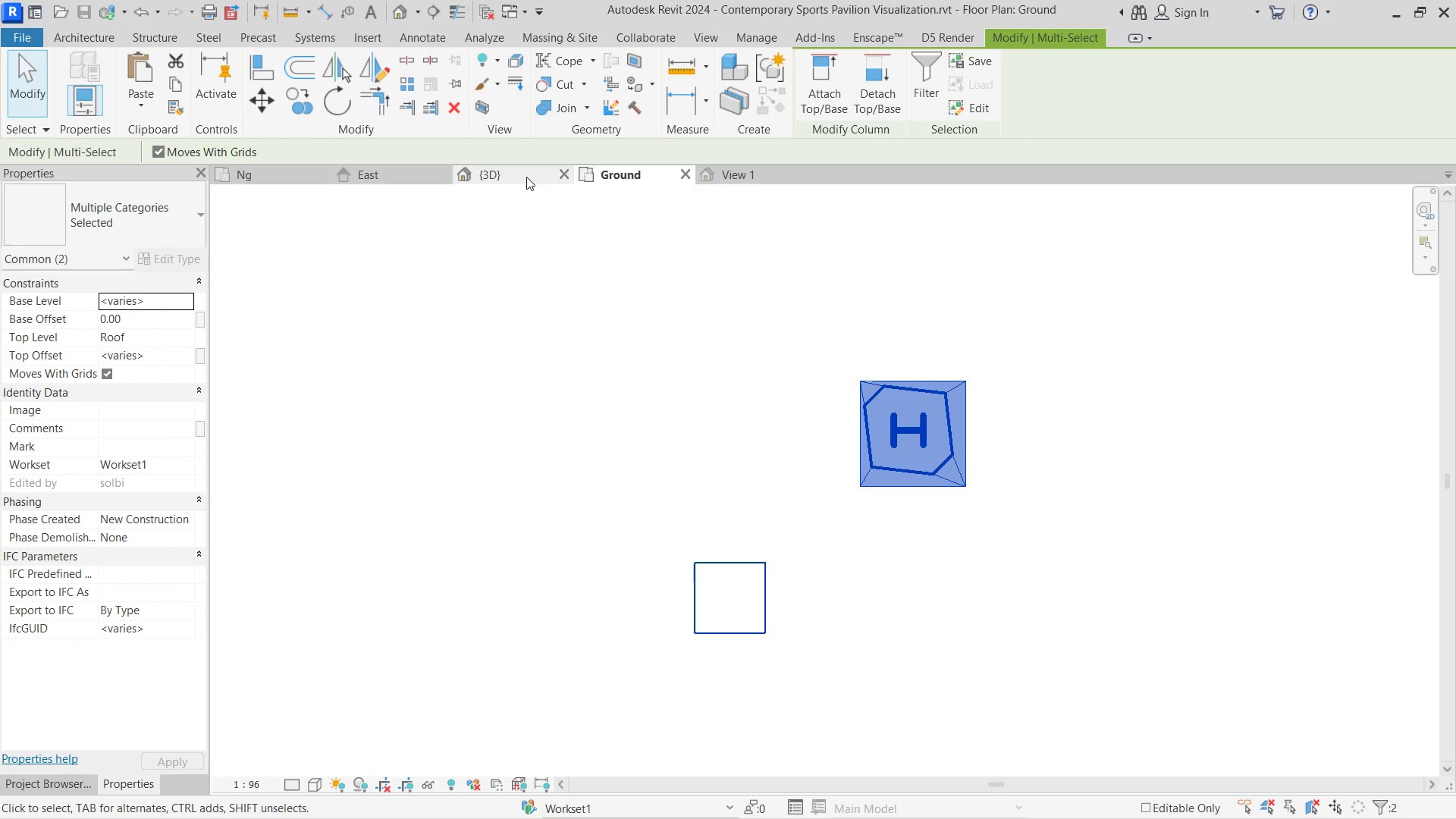 
left_click([525, 177])
 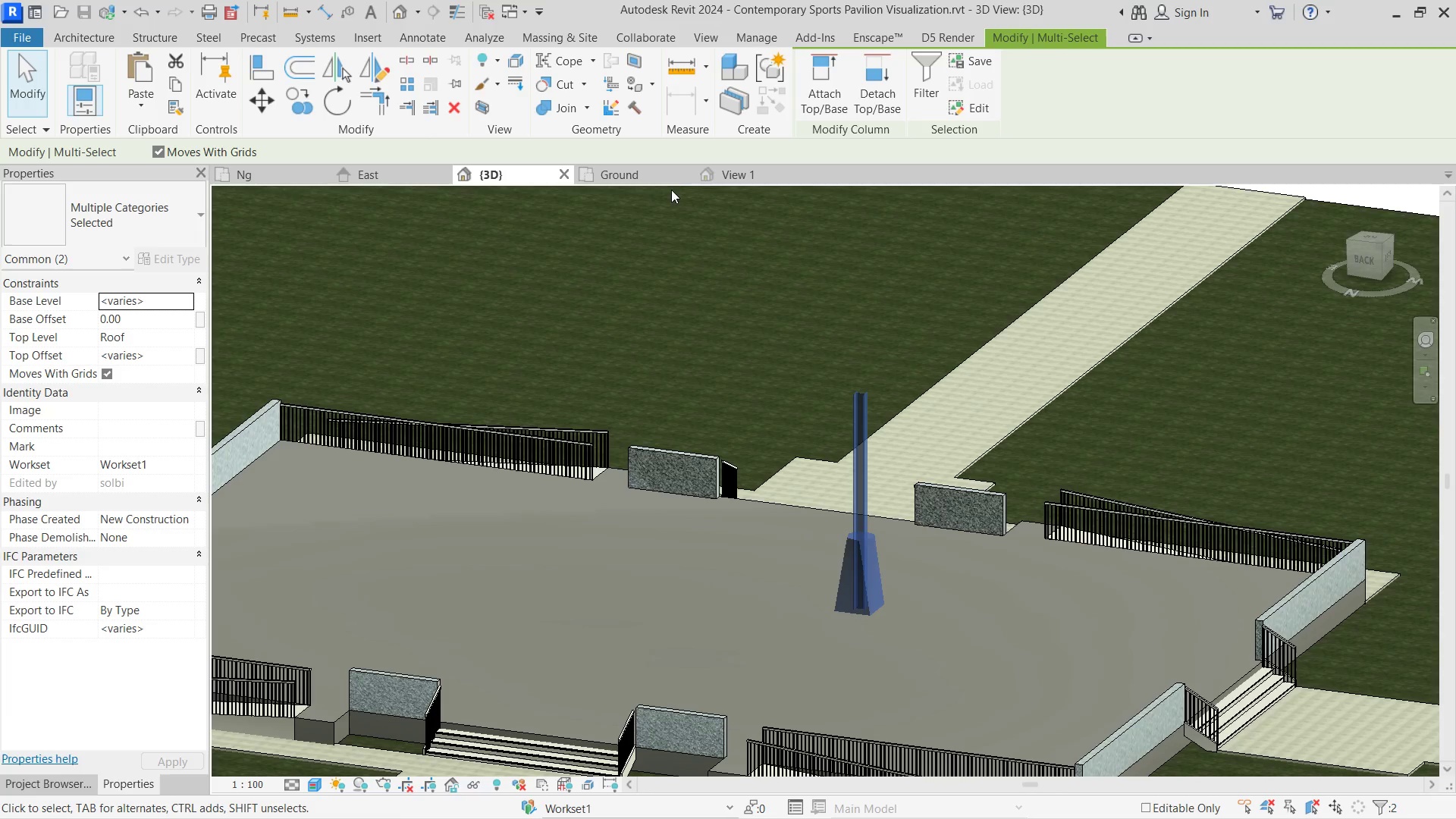 
double_click([651, 182])
 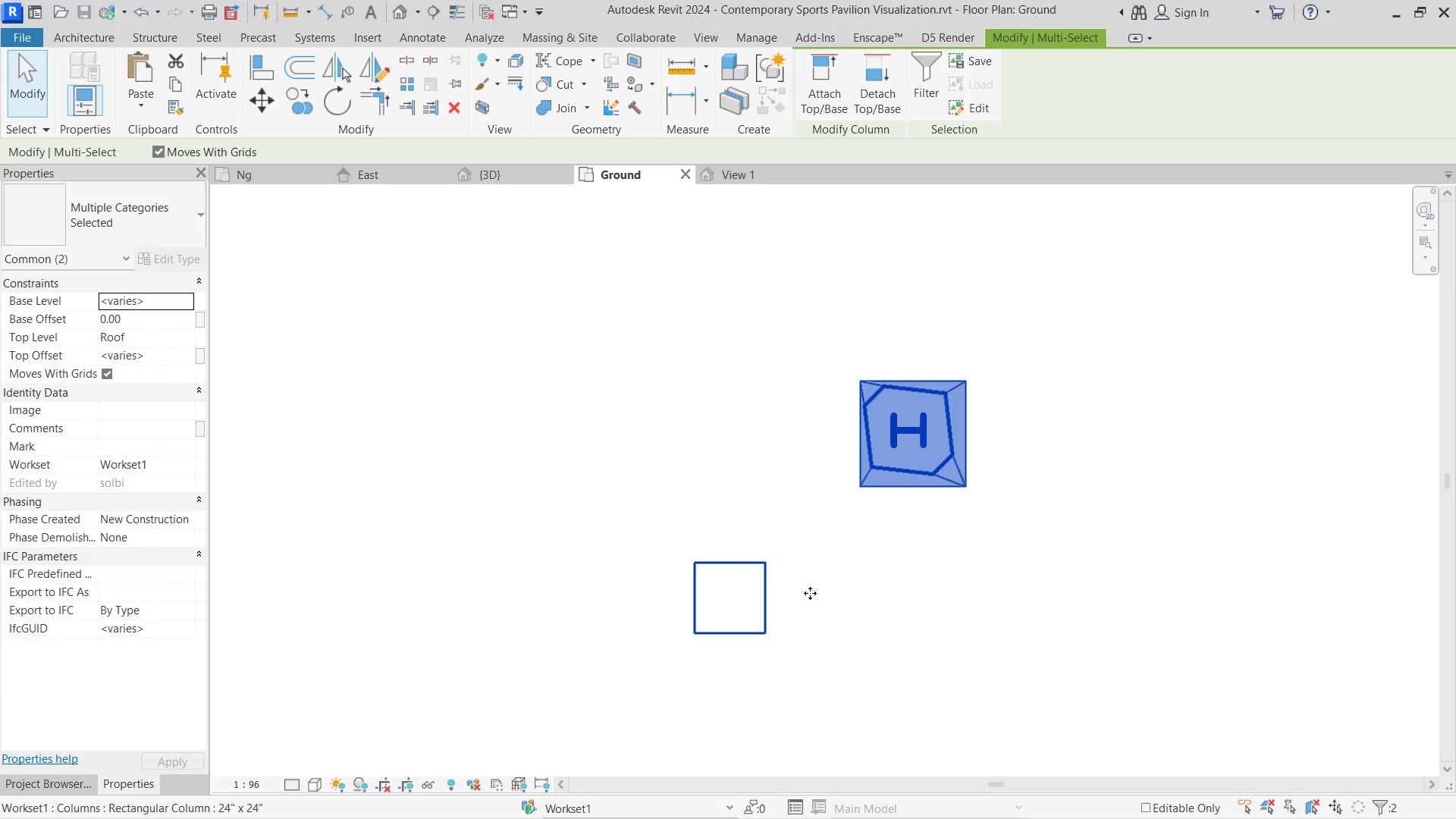 
left_click([824, 588])
 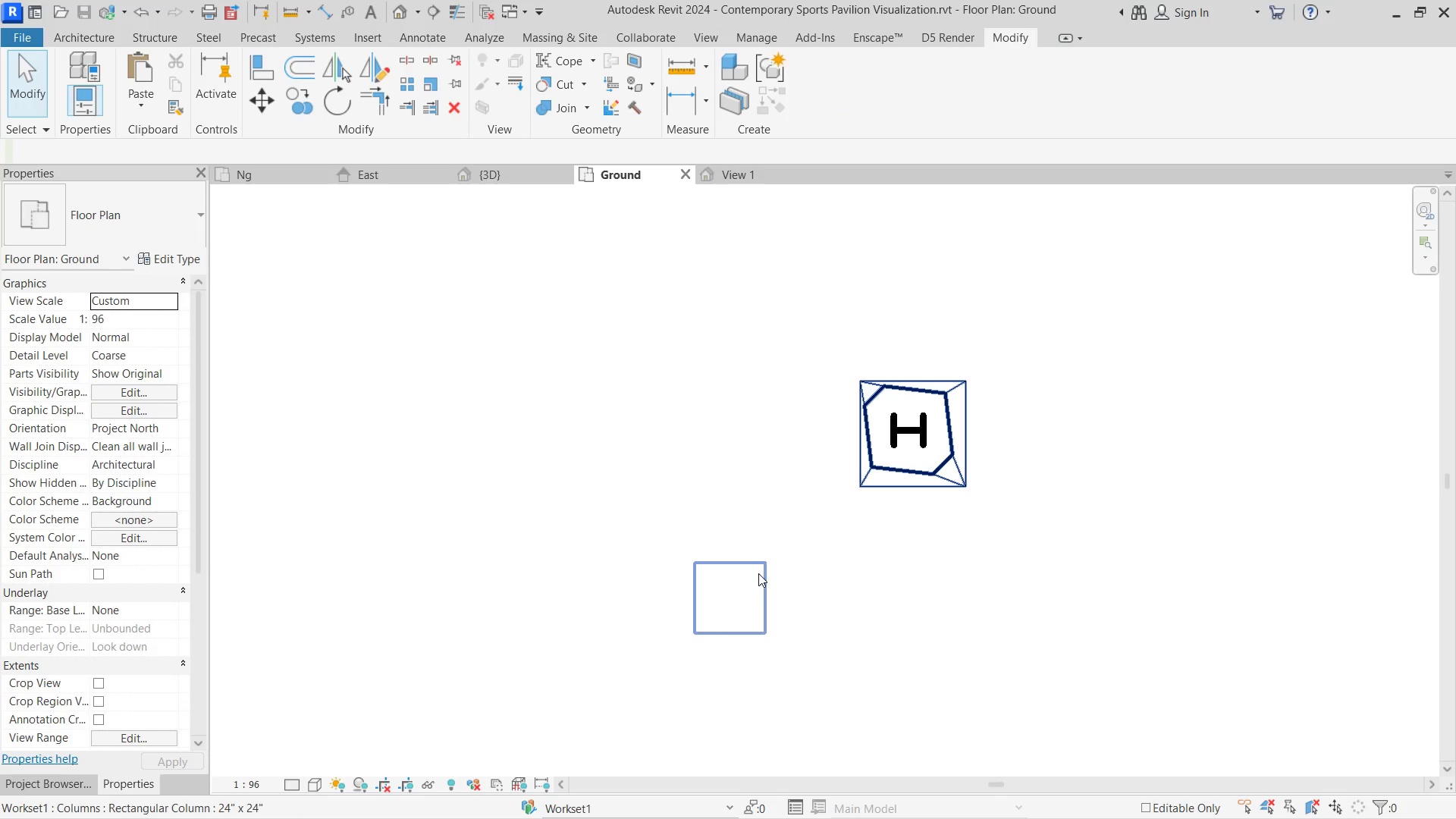 
left_click([758, 573])
 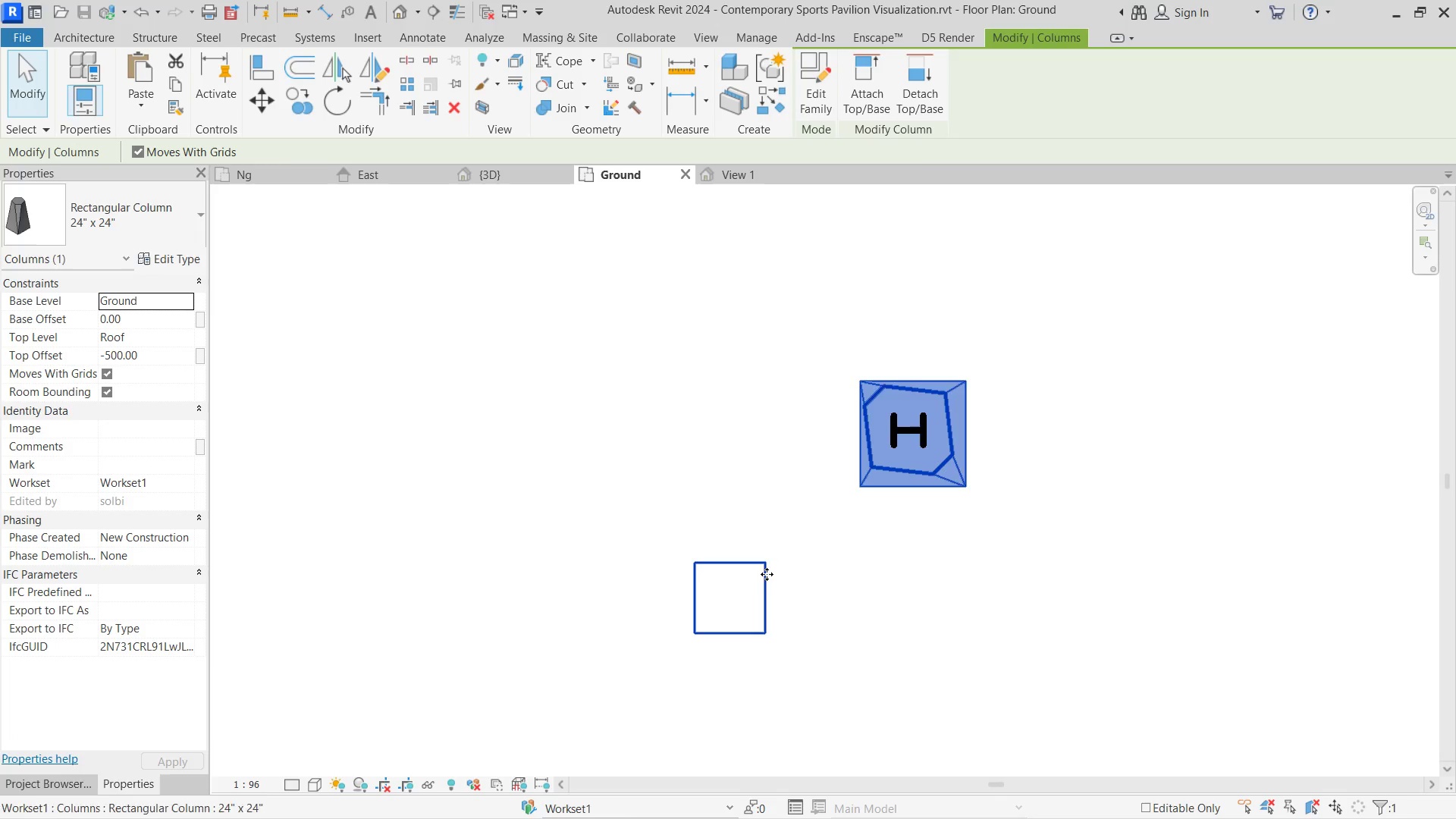 
left_click([774, 579])
 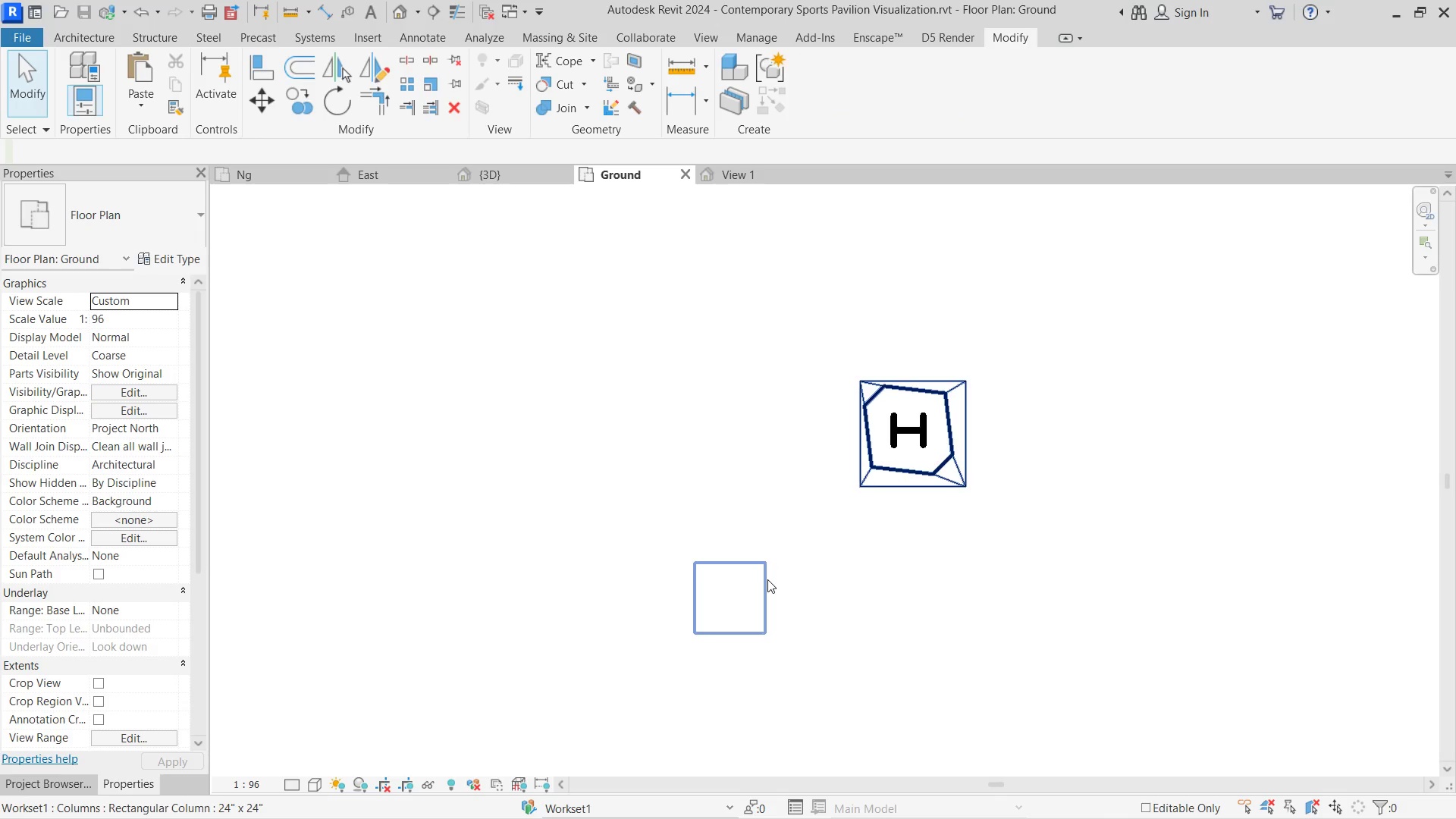 
double_click([767, 579])
 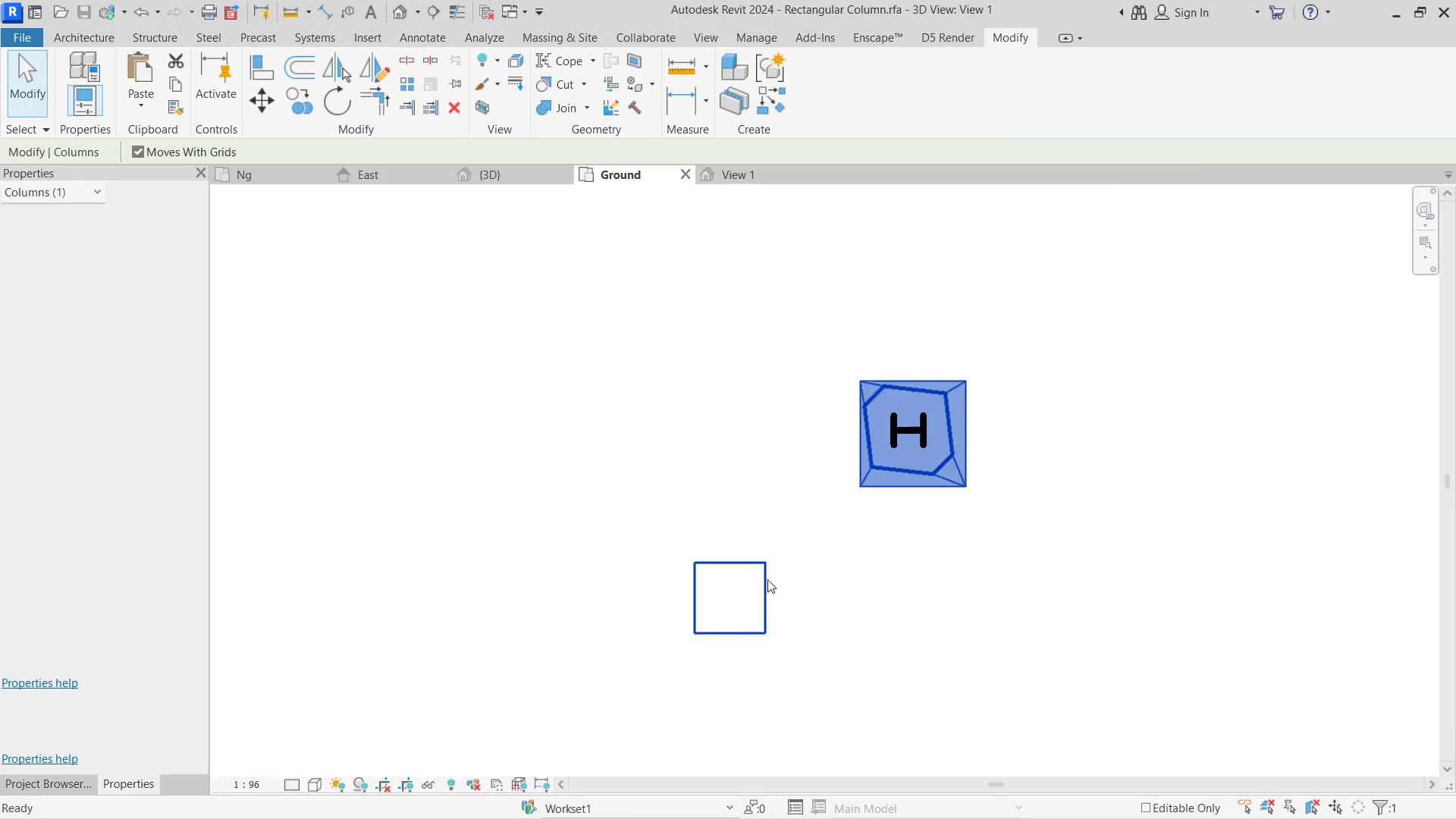 
left_click_drag(start_coordinate=[767, 579], to_coordinate=[304, 346])
 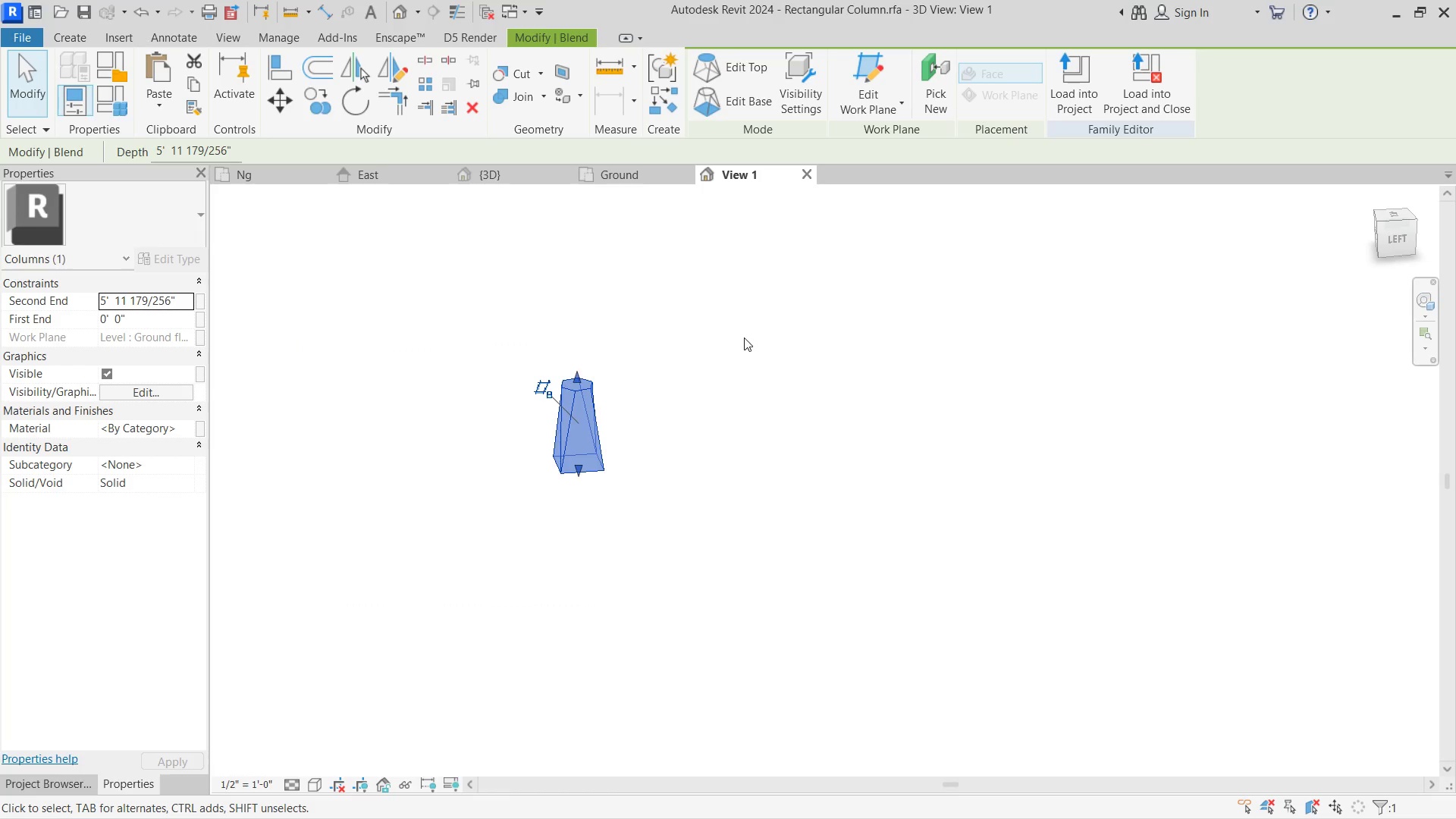 
left_click([744, 337])
 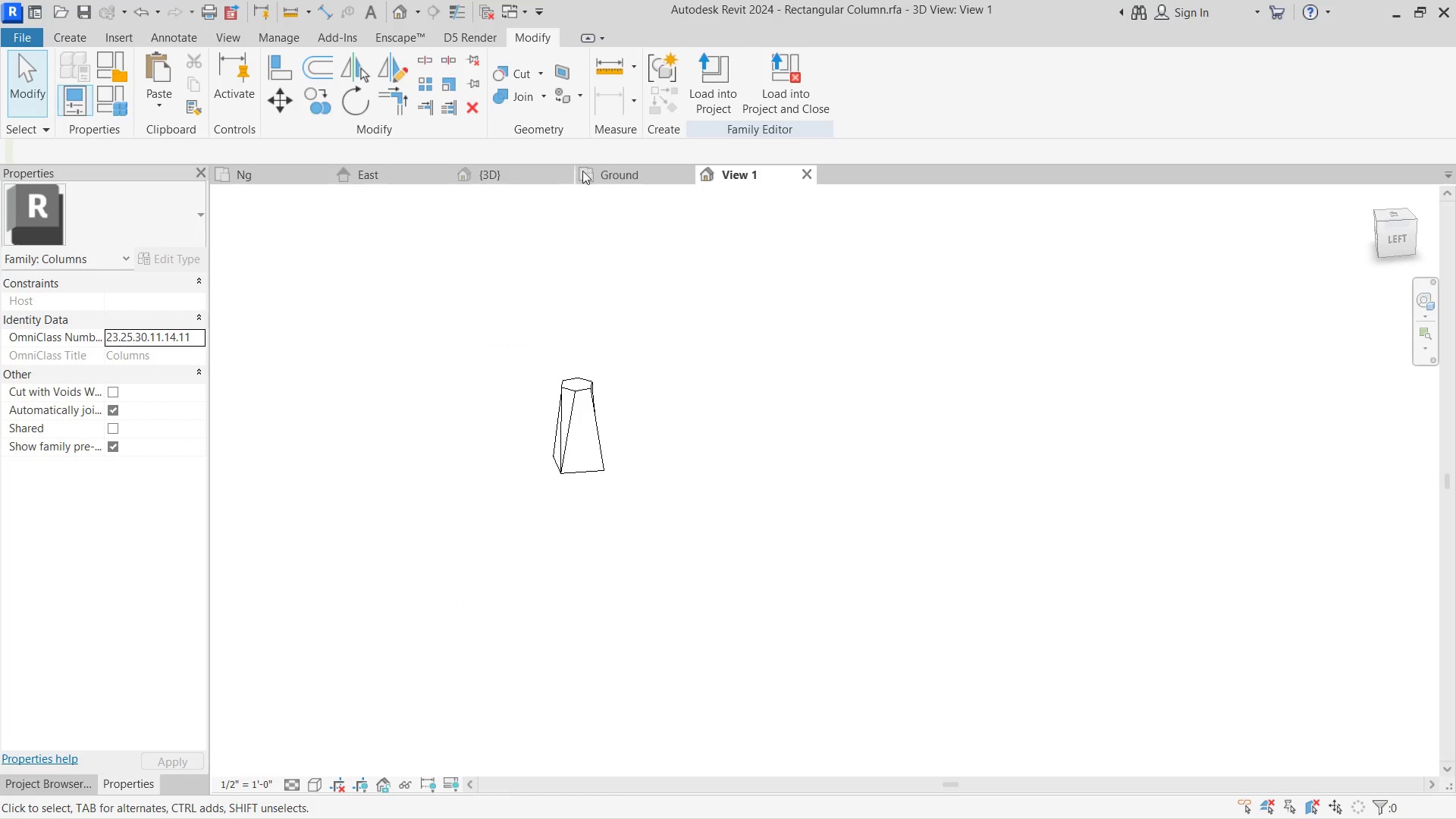 
left_click([789, 93])
 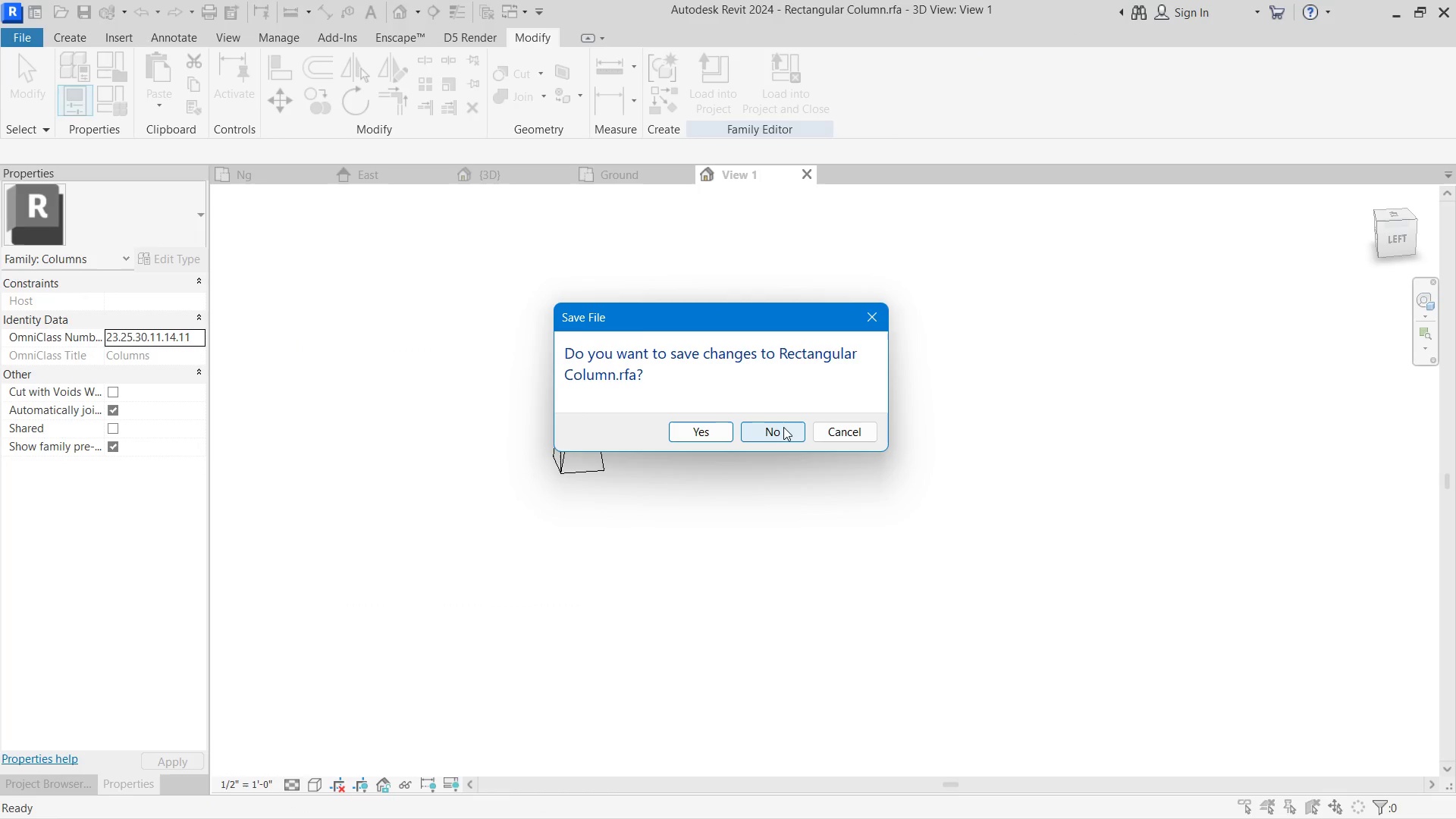 
left_click([783, 427])
 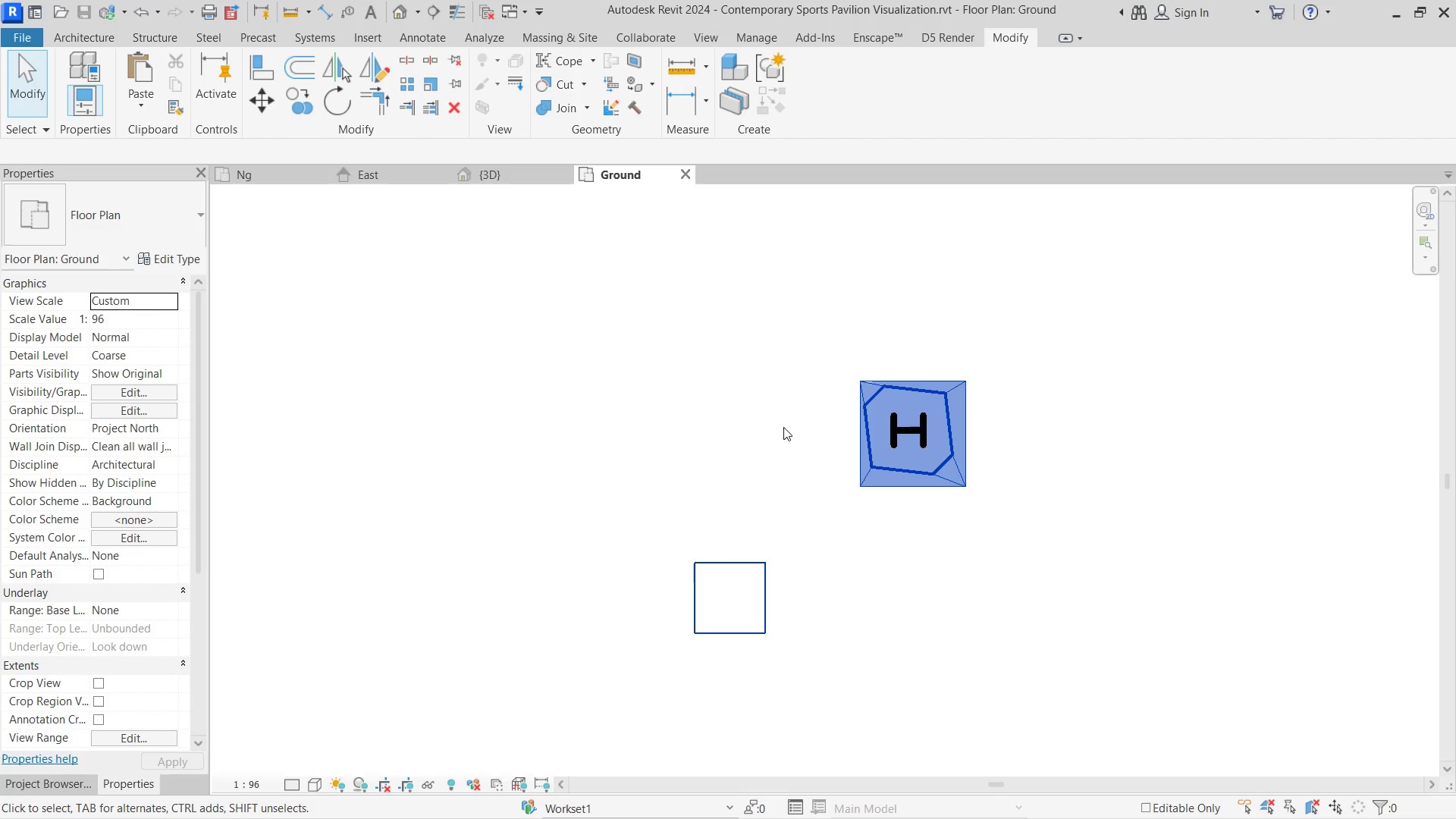 
left_click([862, 511])
 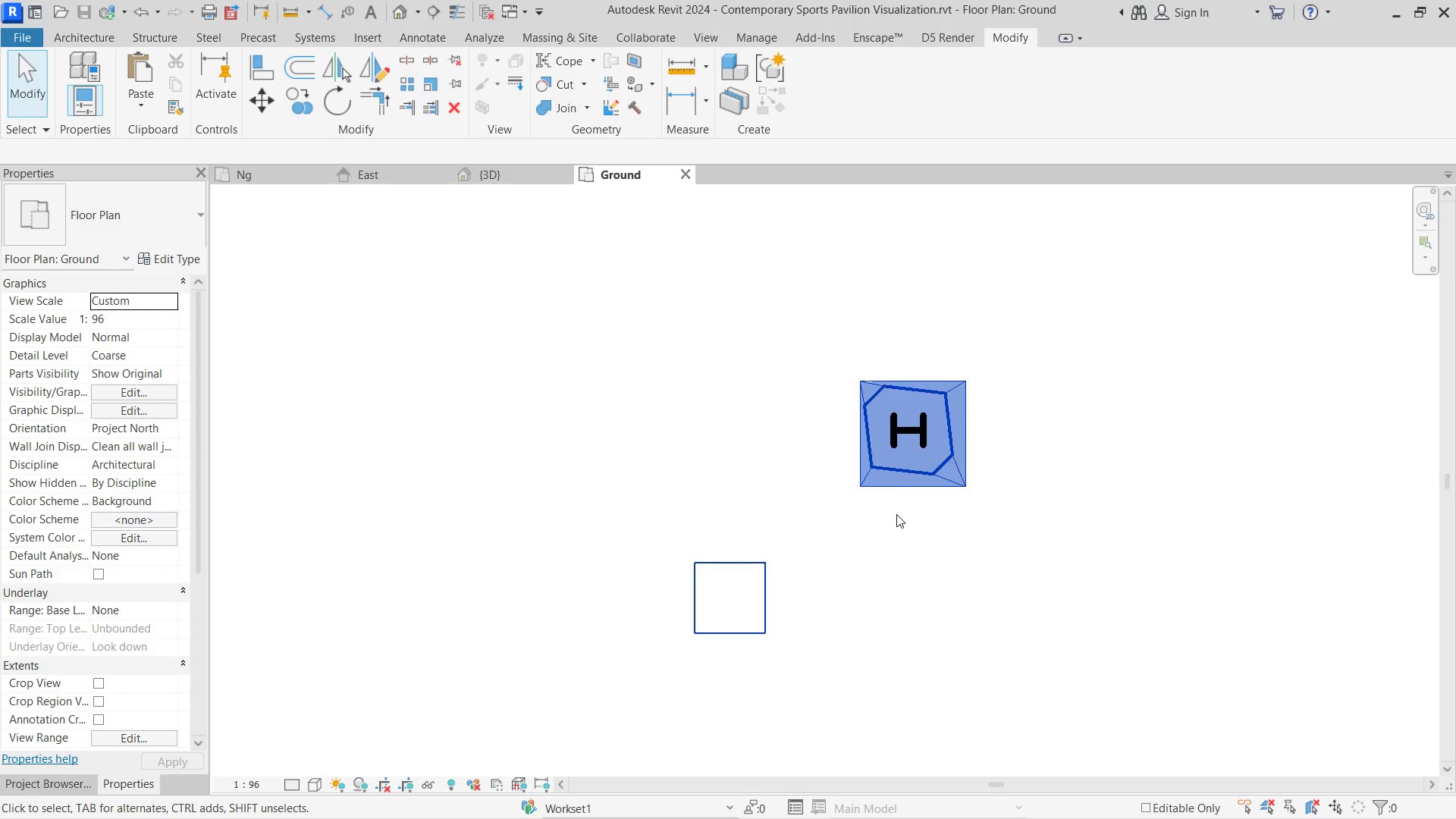 
scroll: coordinate [898, 514], scroll_direction: down, amount: 10.0
 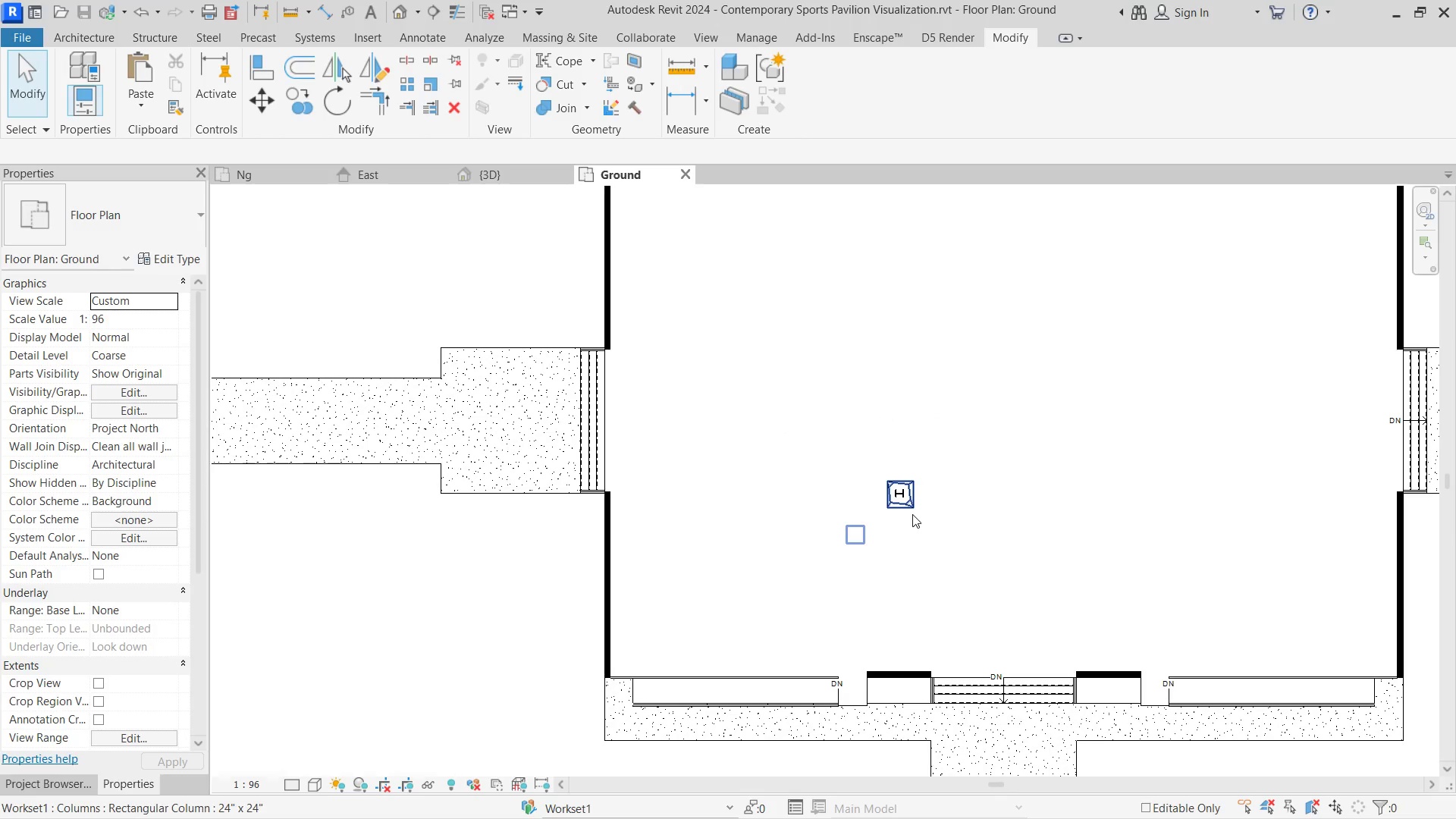 
left_click([912, 514])
 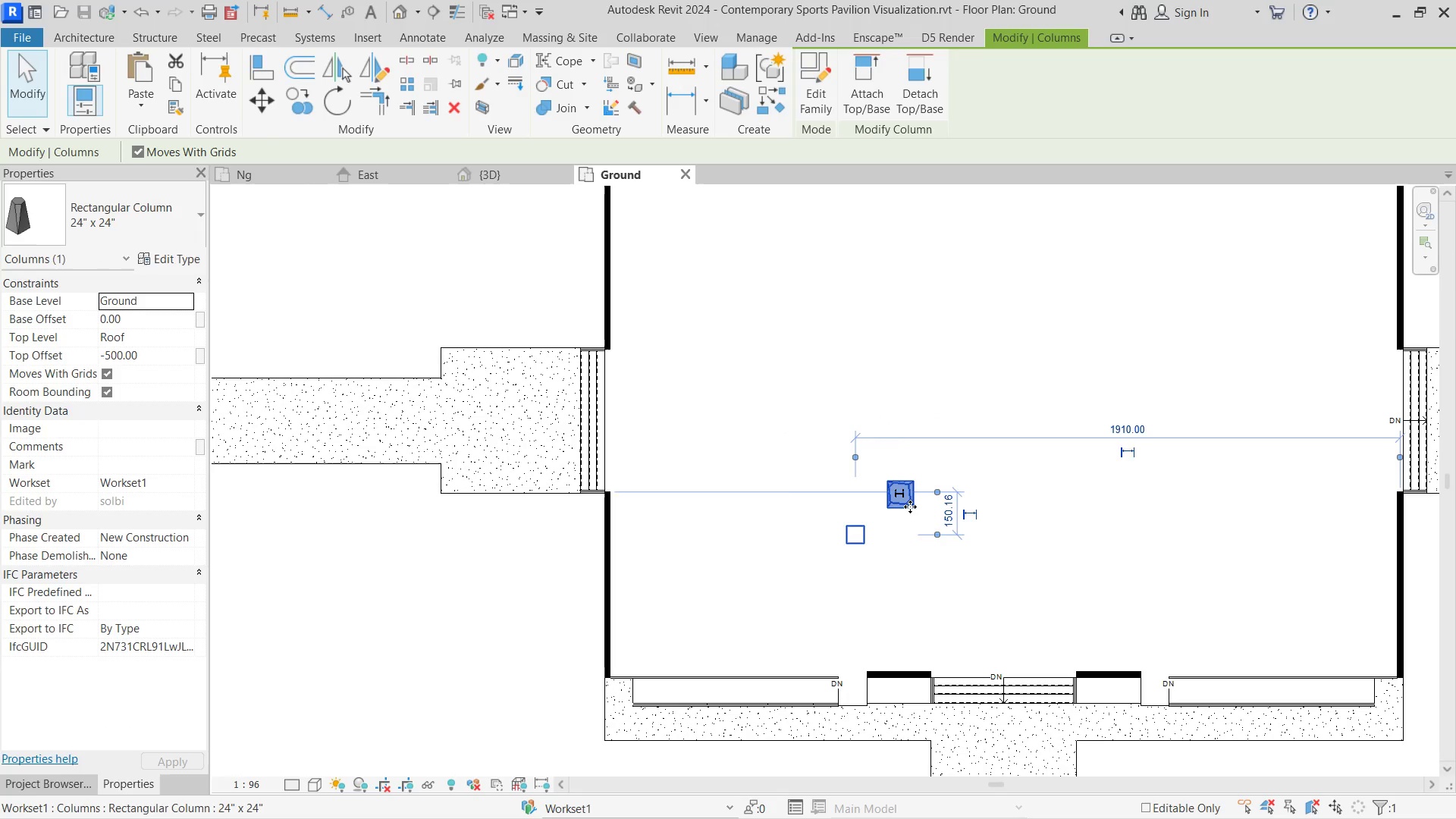 
left_click_drag(start_coordinate=[910, 507], to_coordinate=[979, 383])
 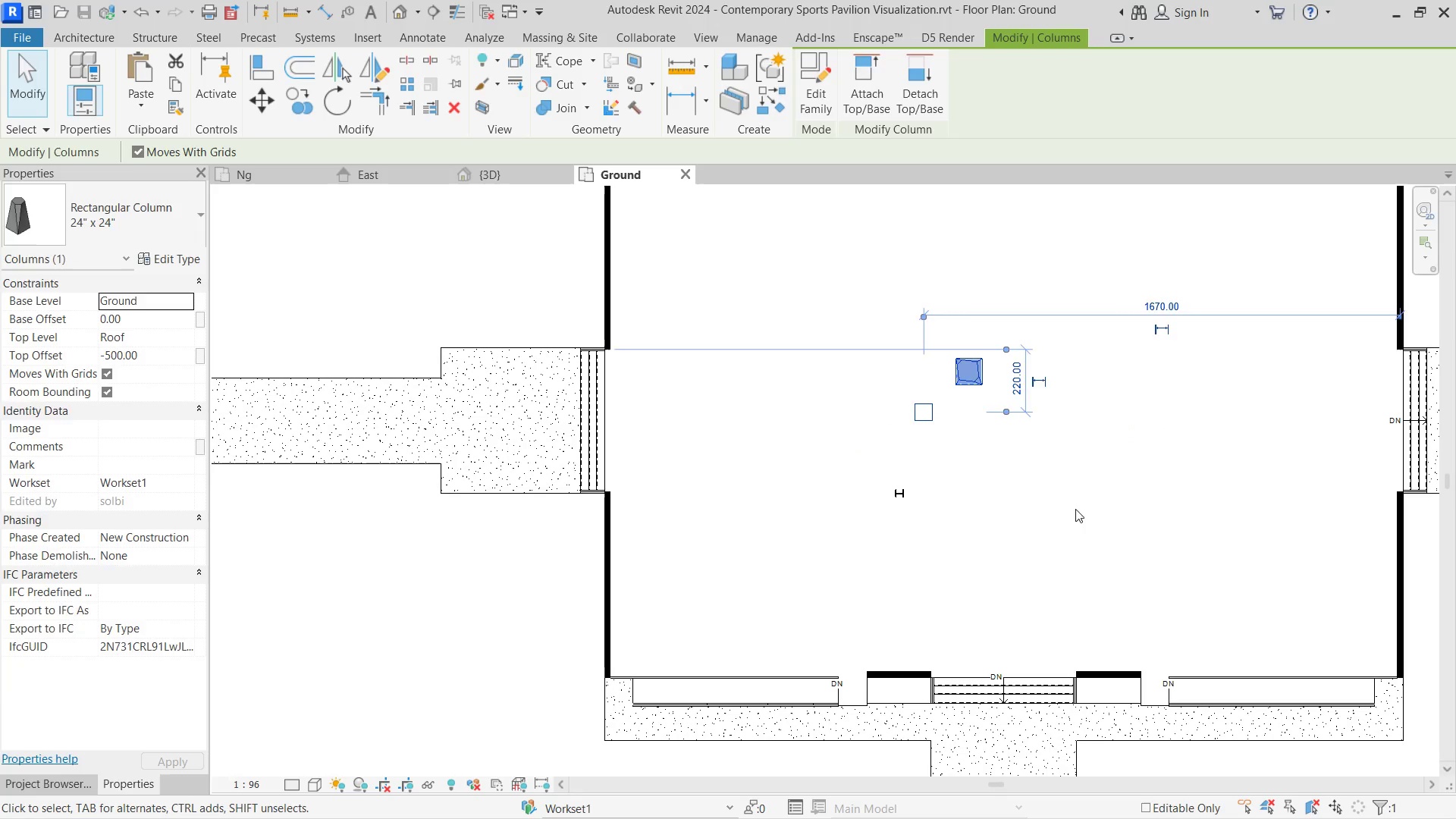 
left_click([1078, 516])
 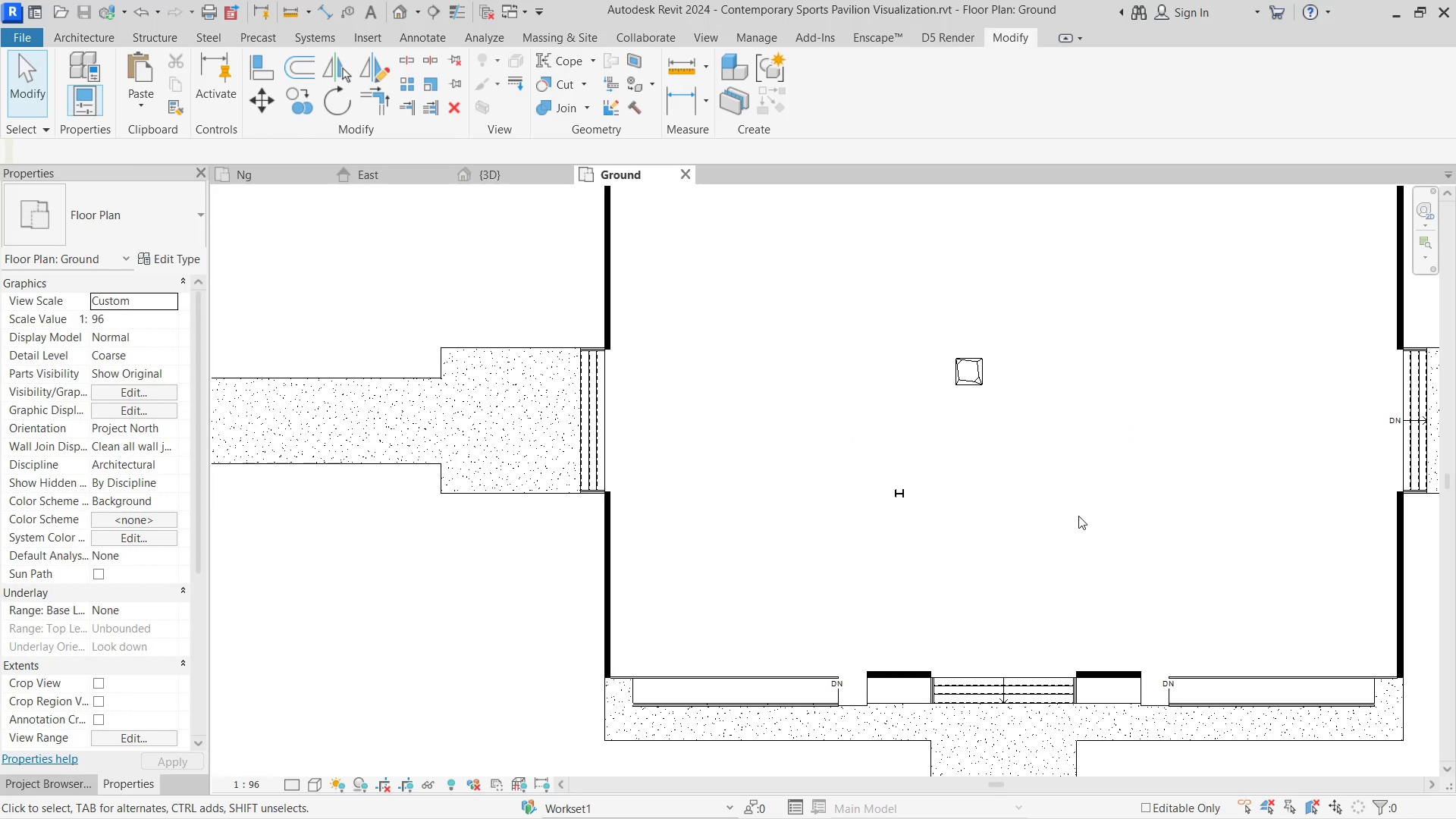 
key(Control+ControlLeft)
 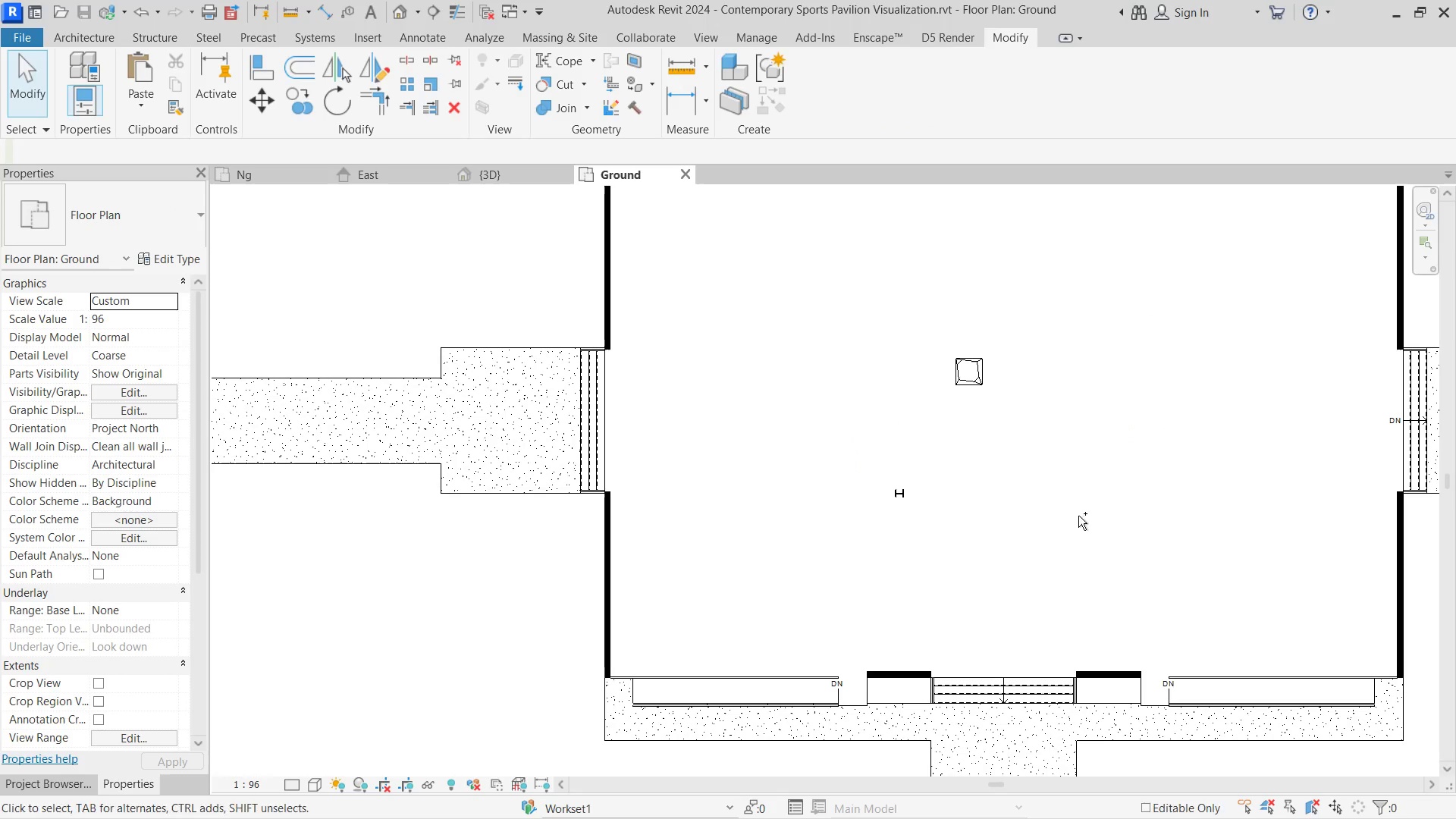 
key(Control+Z)
 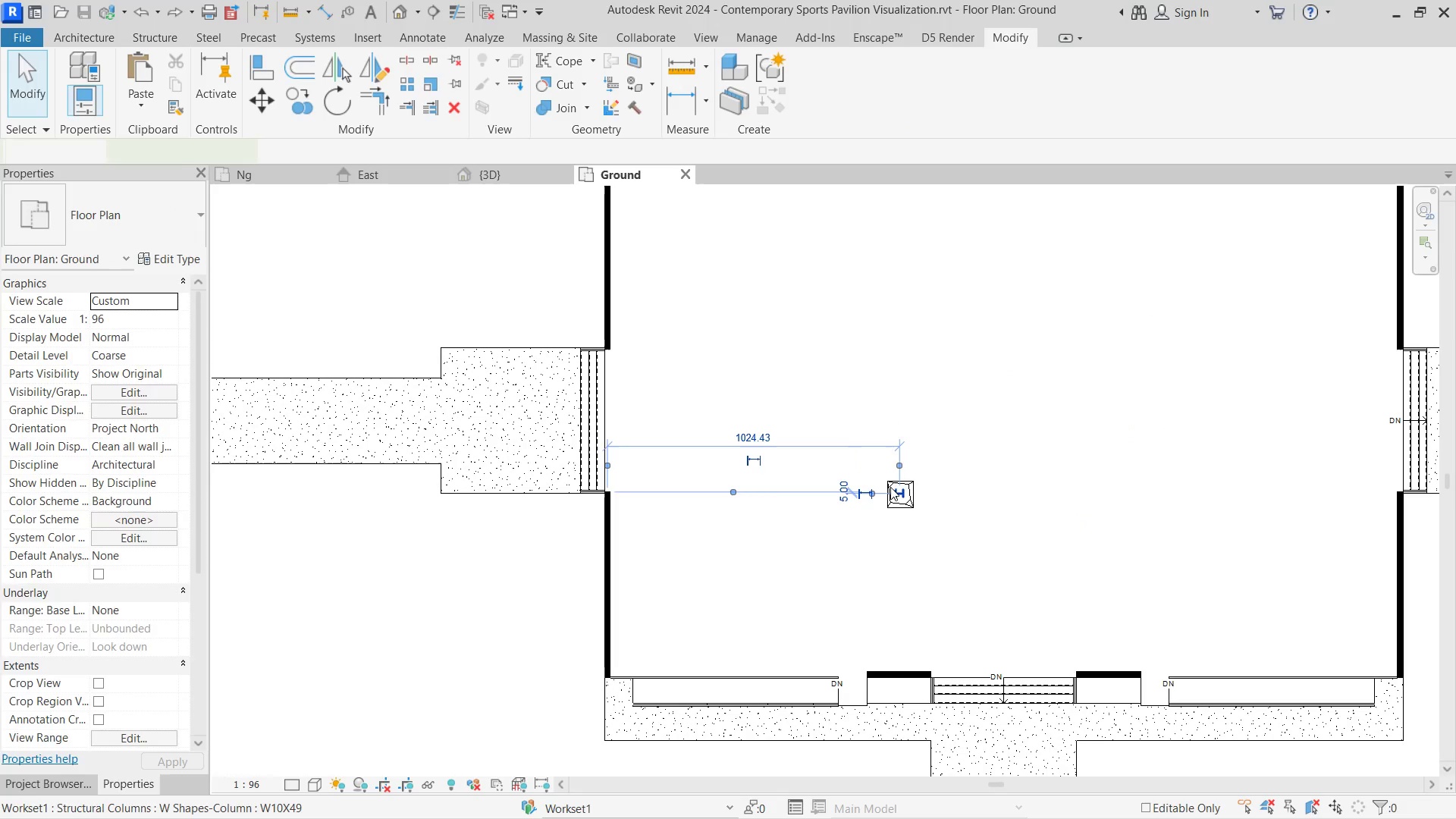 
double_click([935, 516])
 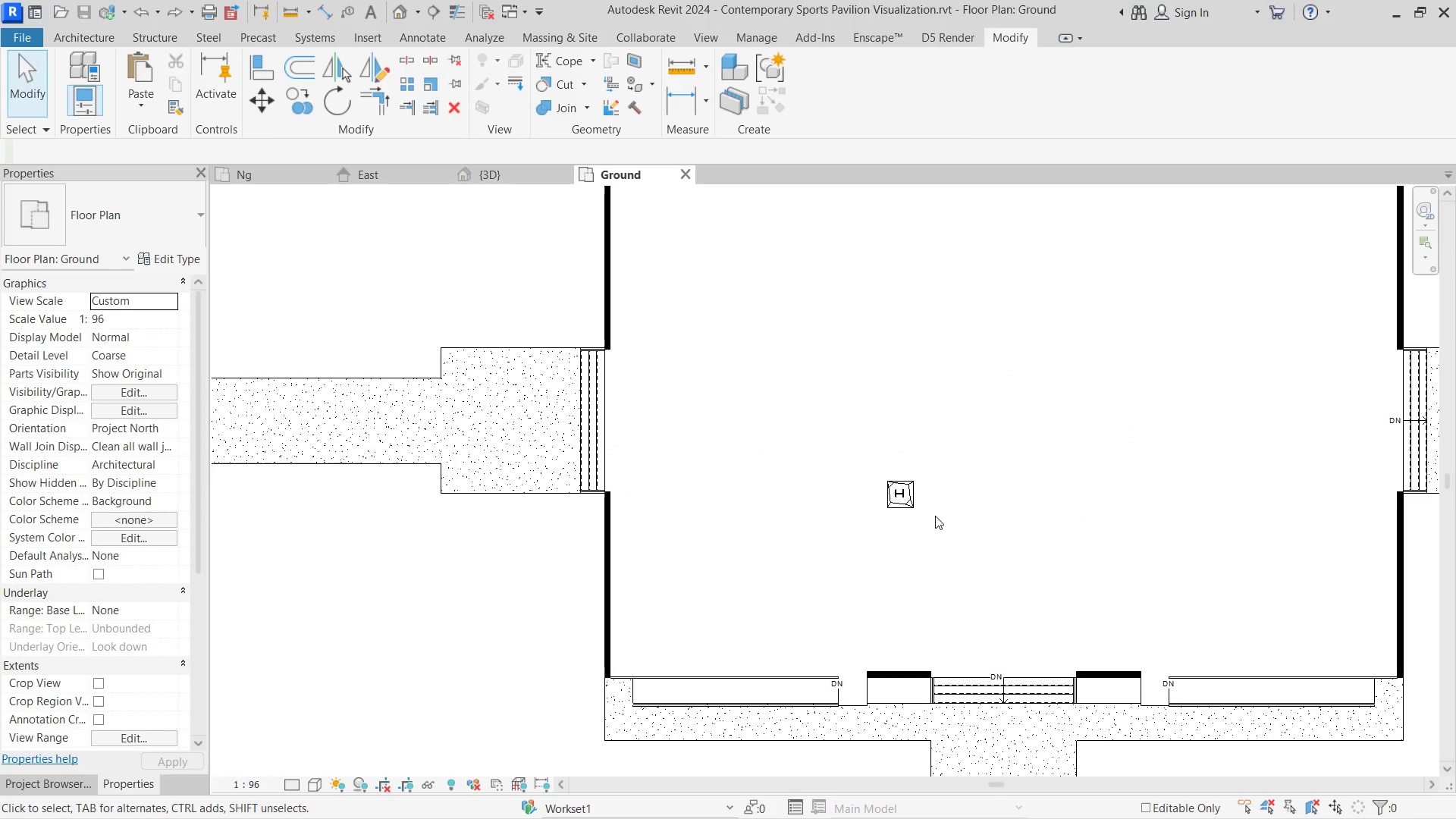 
left_click_drag(start_coordinate=[935, 516], to_coordinate=[880, 465])
 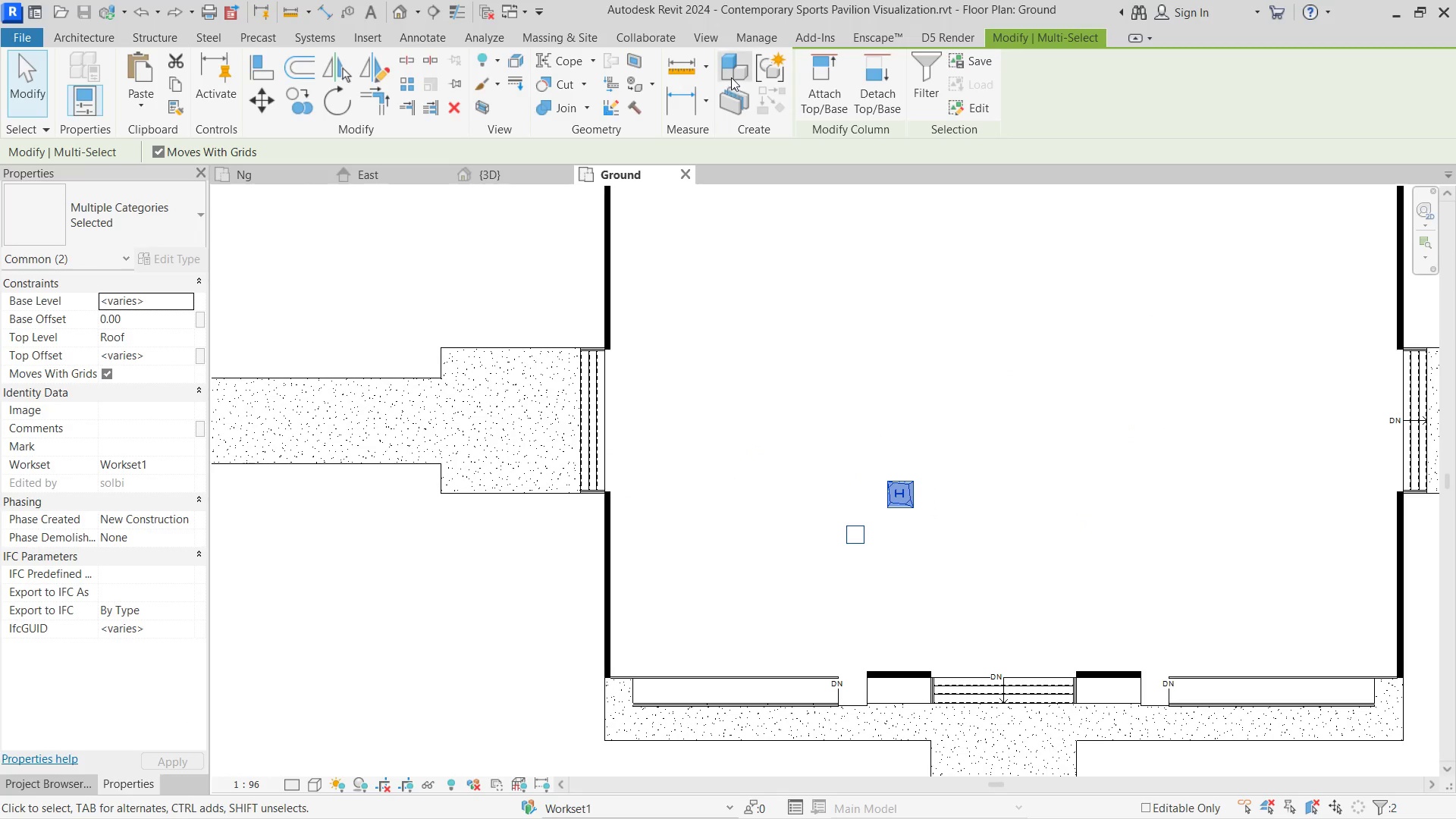 
left_click([764, 63])
 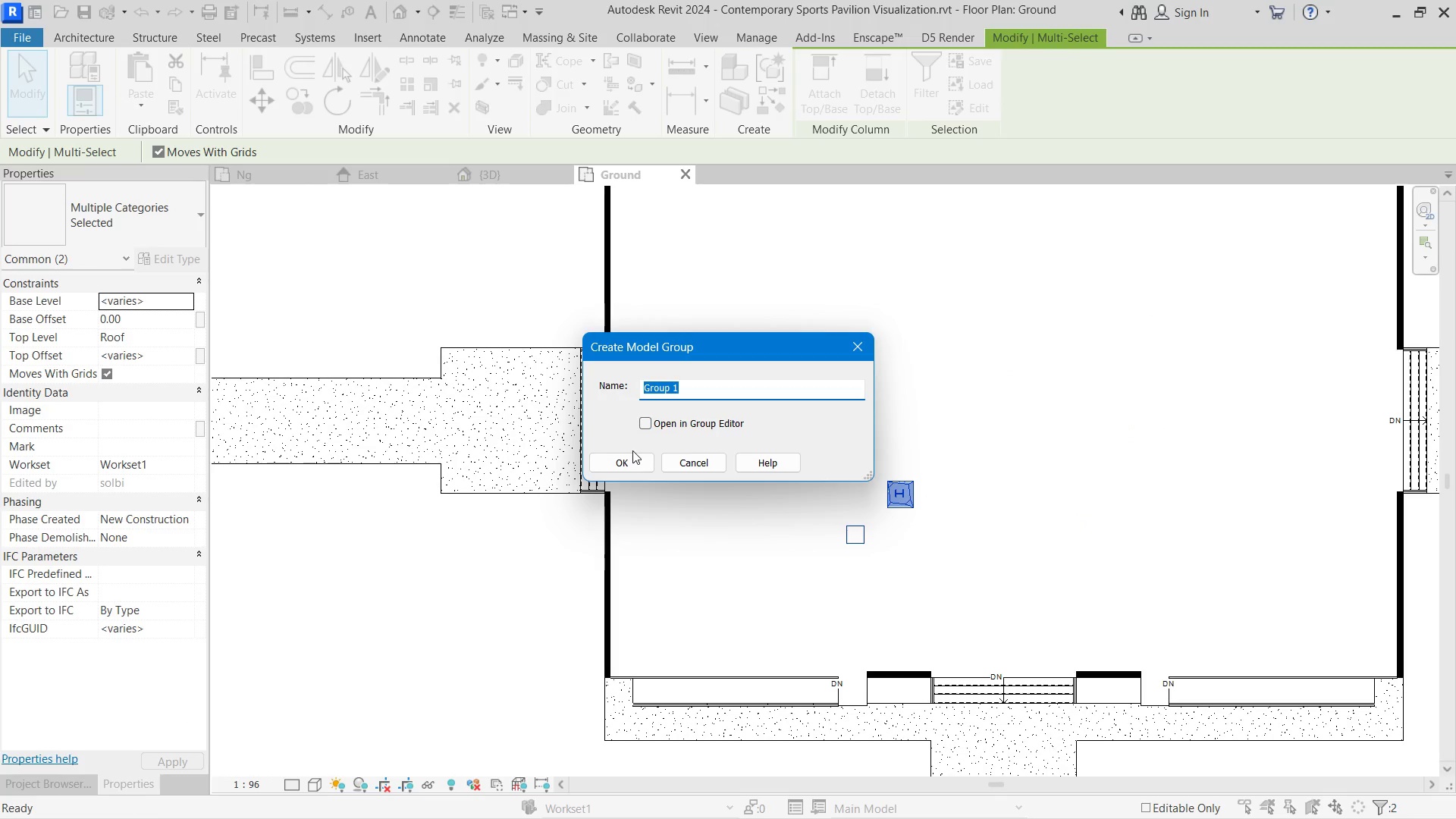 
type(colomon)
 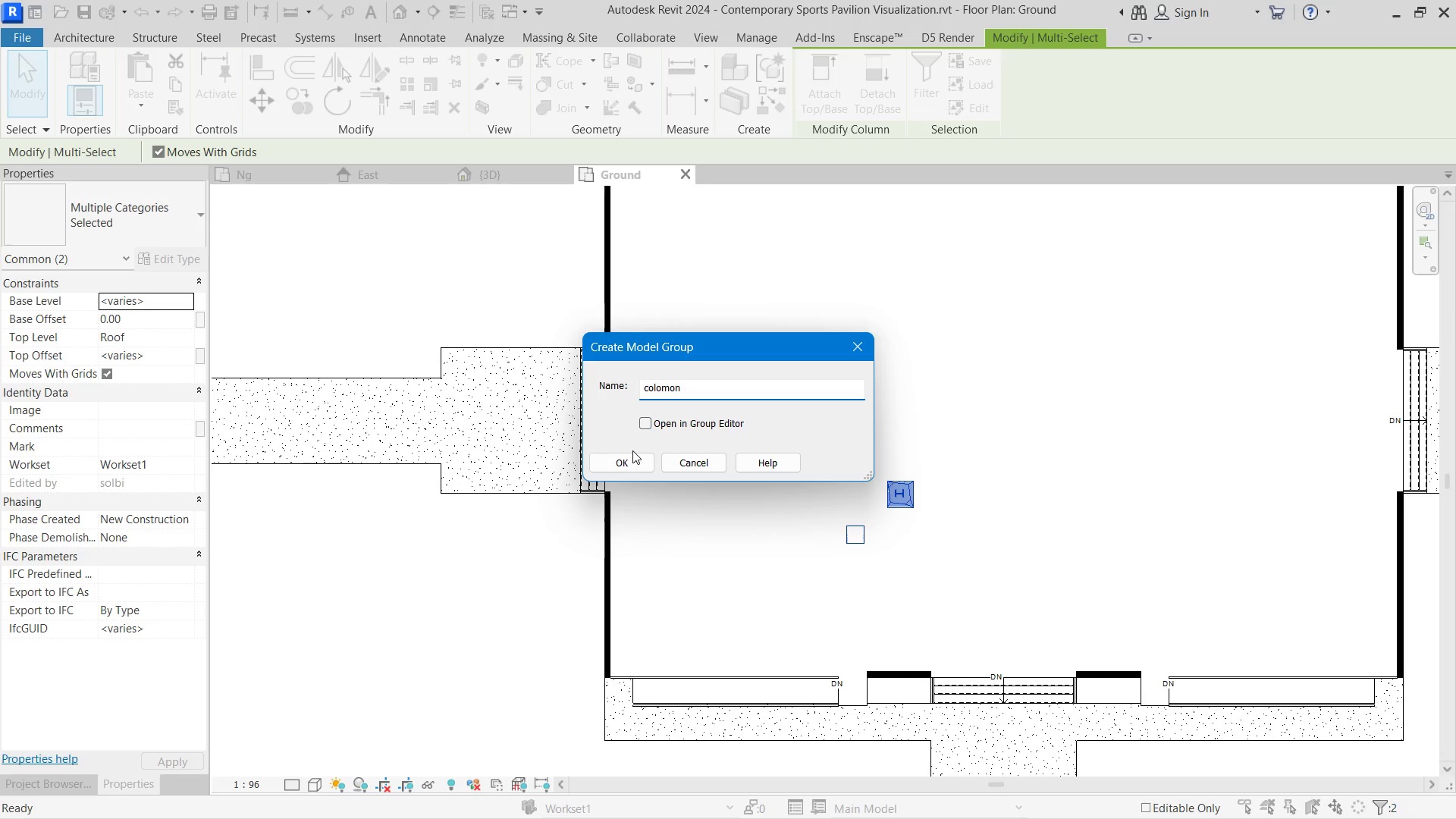 
key(Enter)
 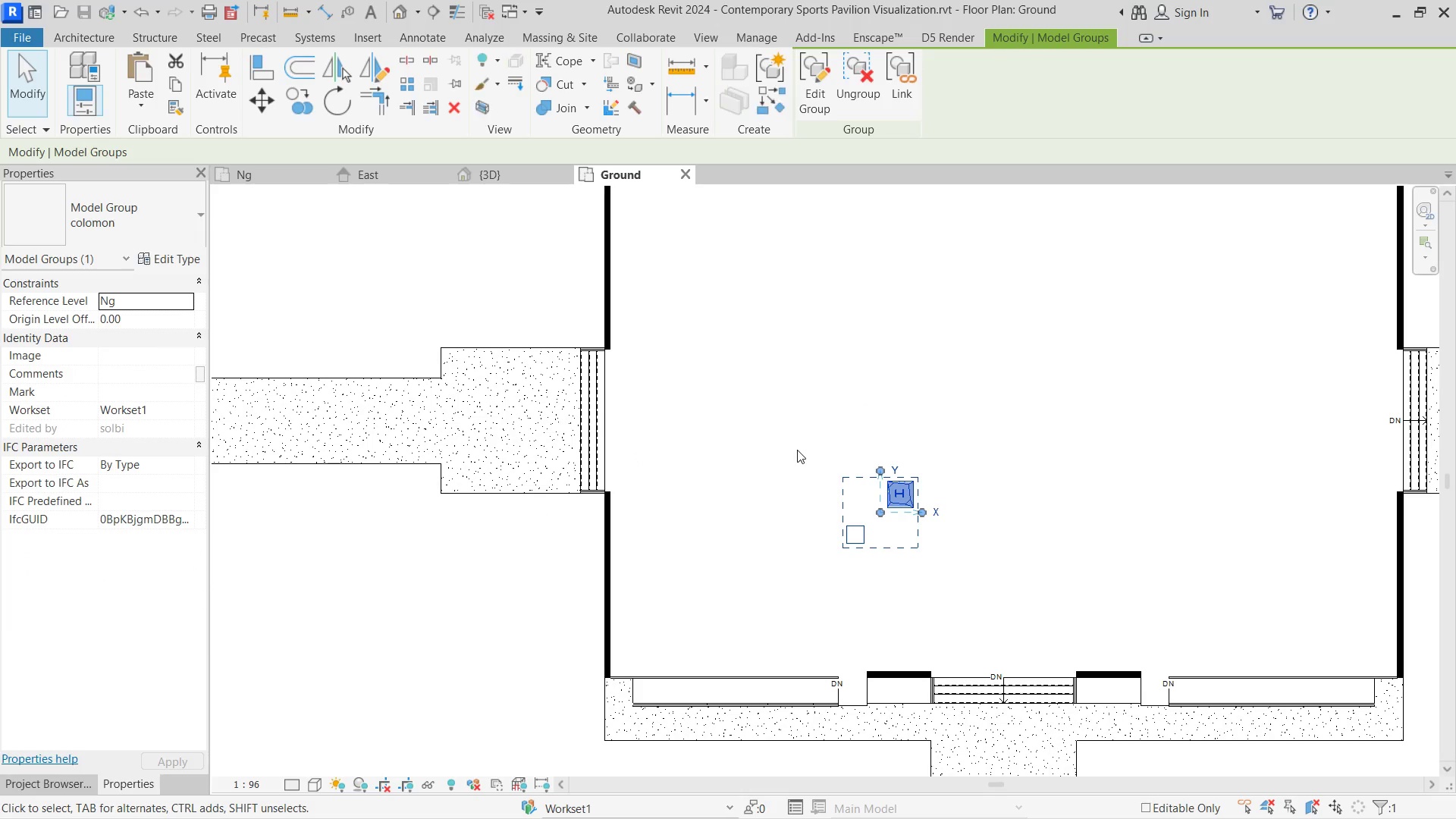 
left_click([1025, 559])
 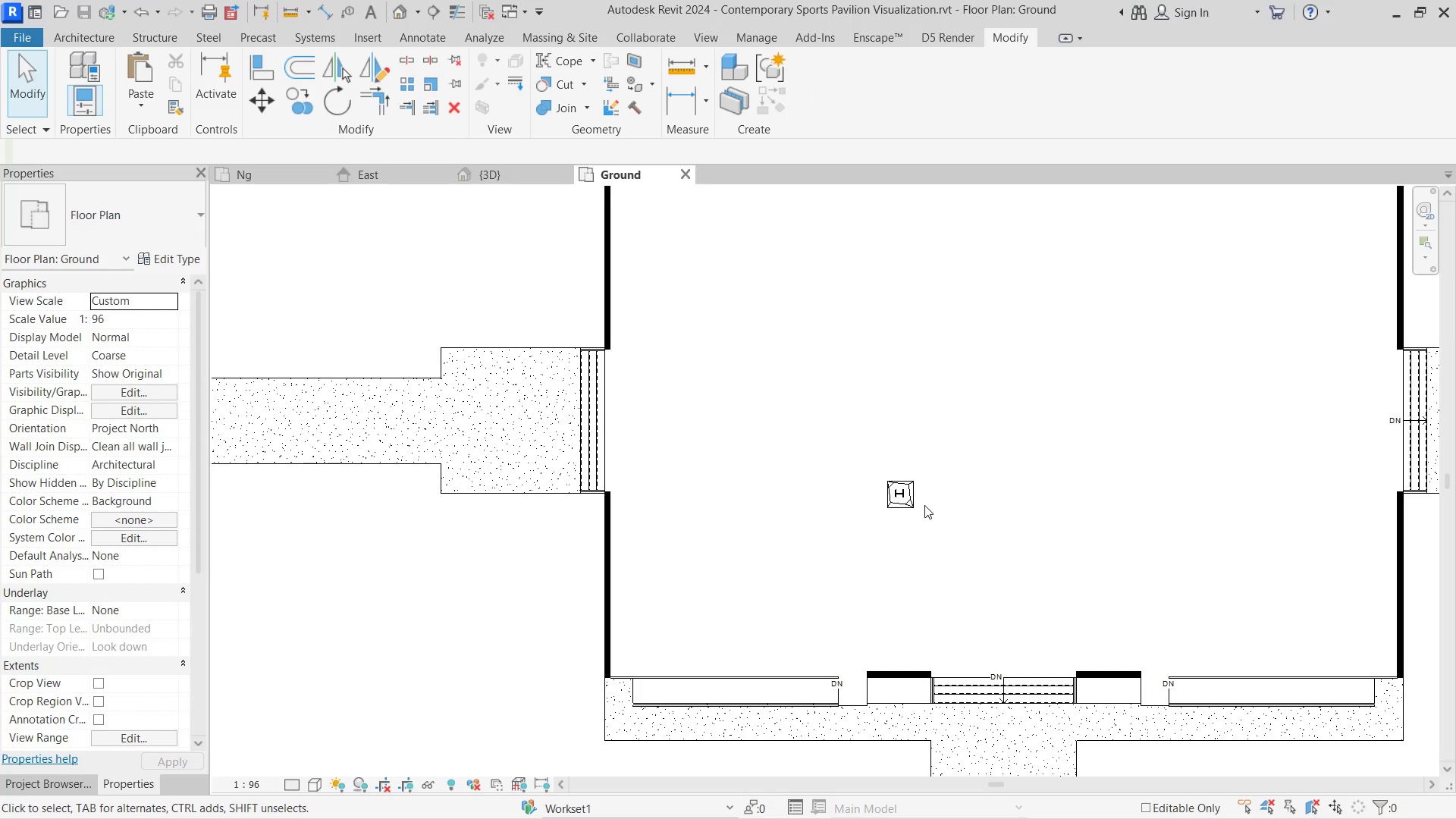 
left_click([915, 504])
 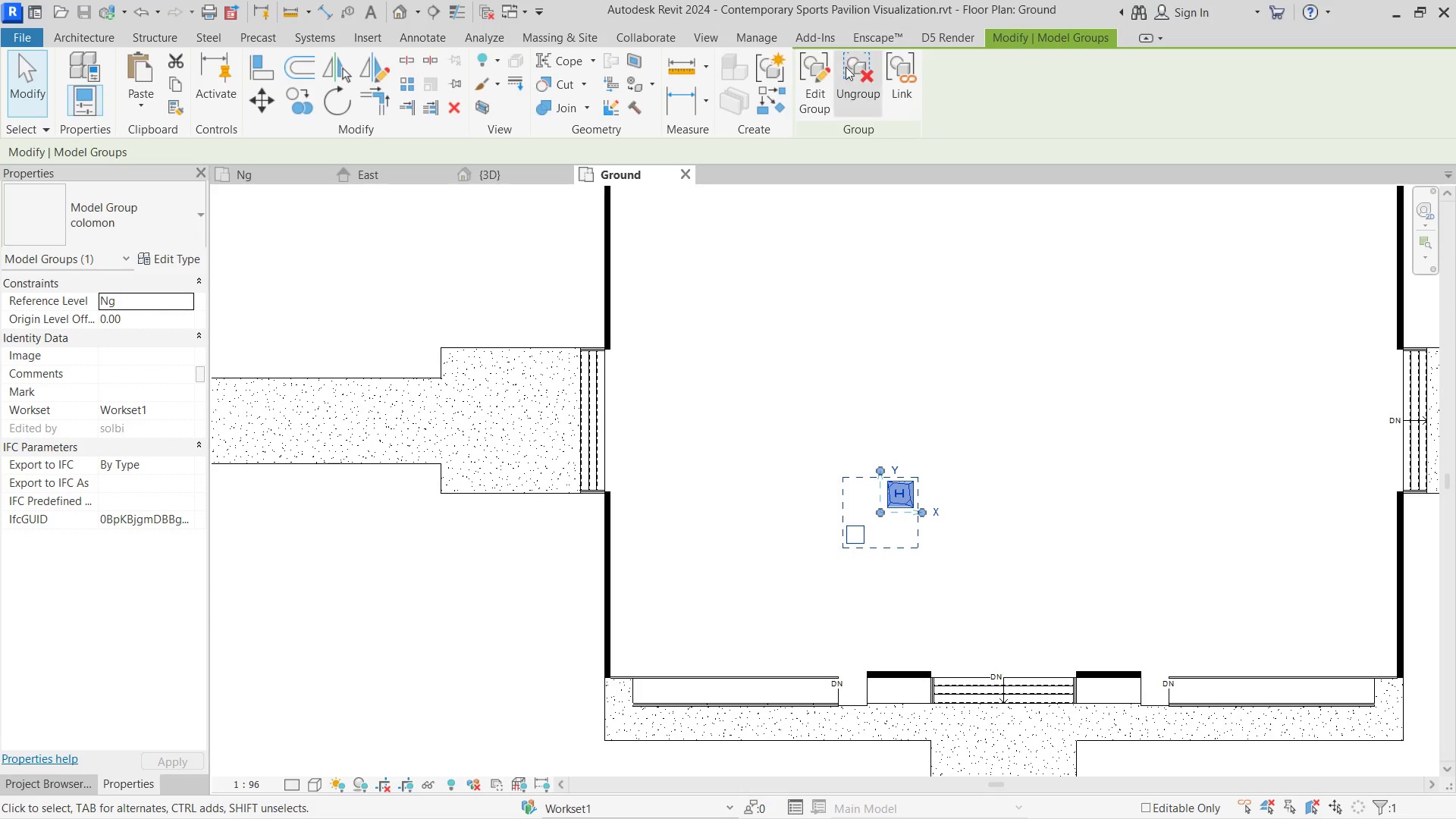 
left_click([821, 91])
 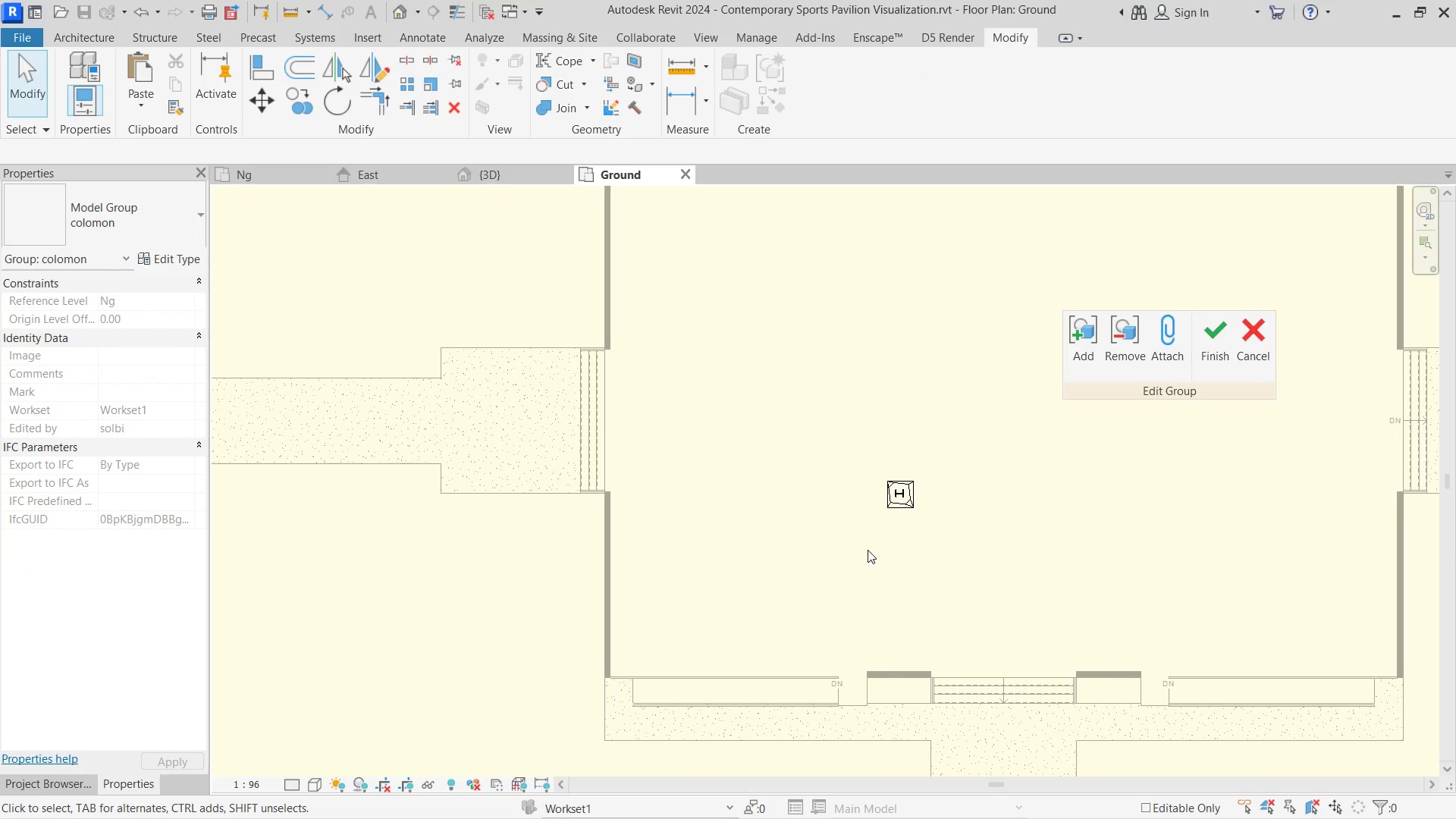 
left_click([861, 544])
 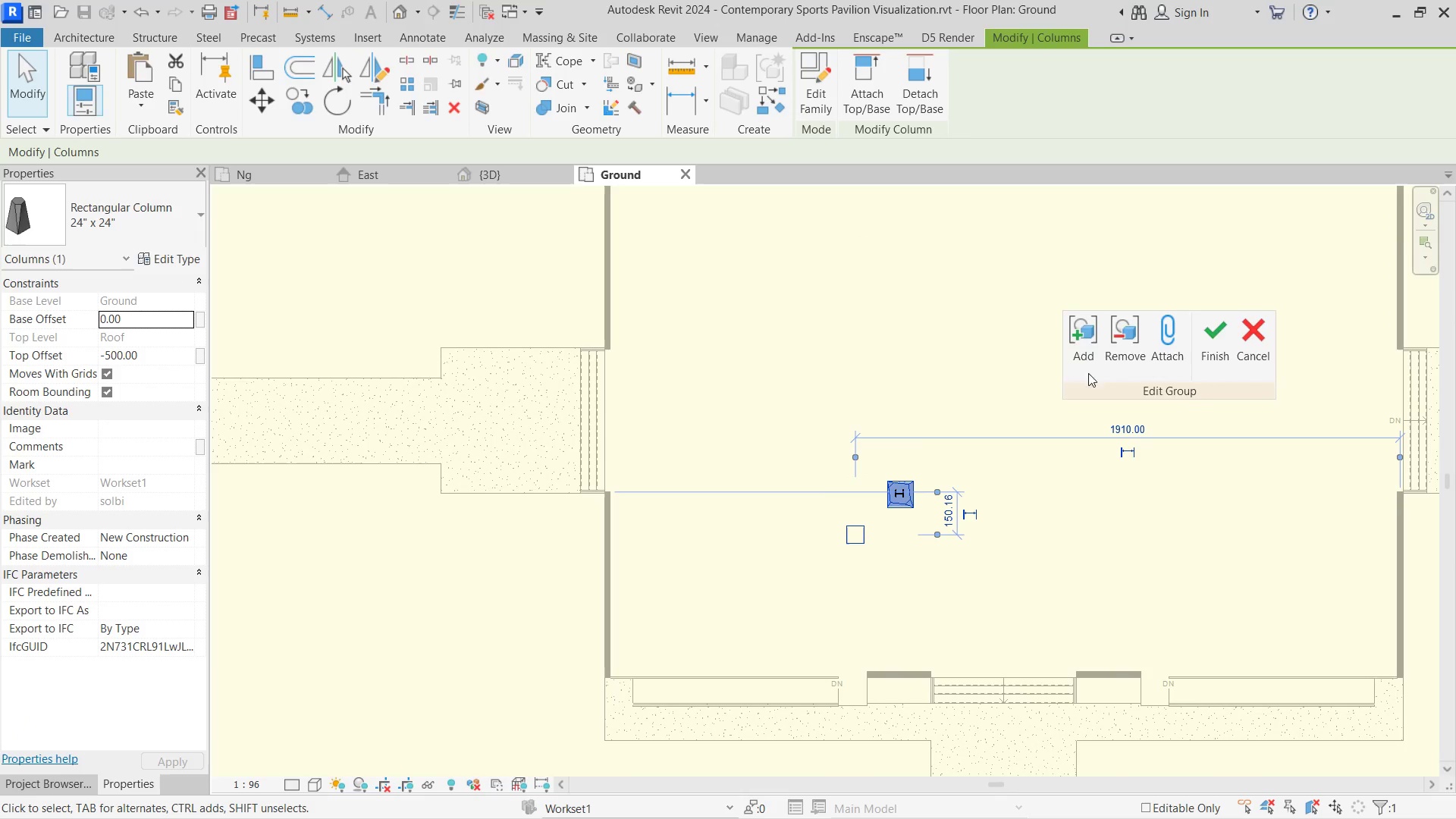 
left_click([1112, 340])
 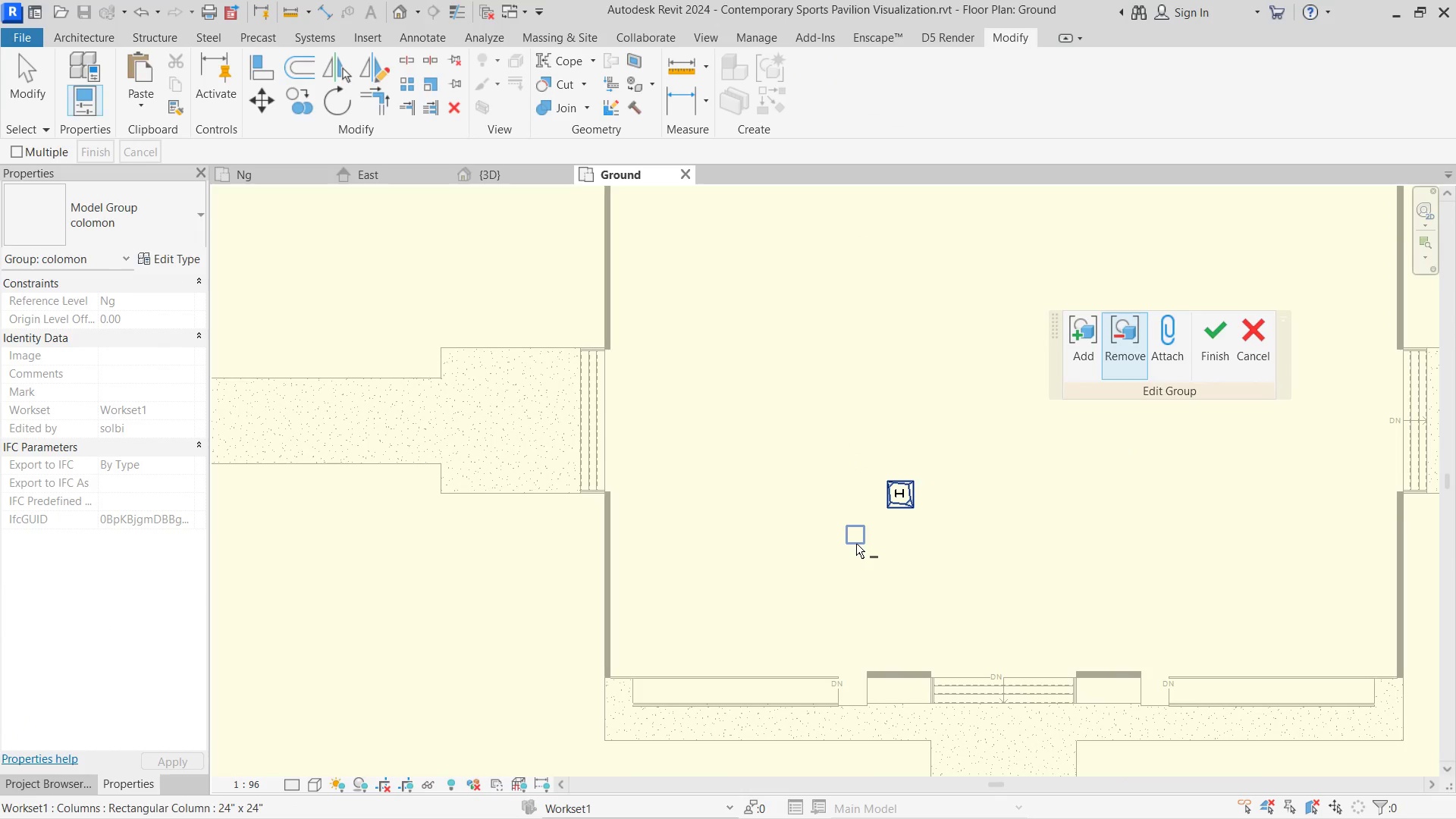 
left_click([856, 544])
 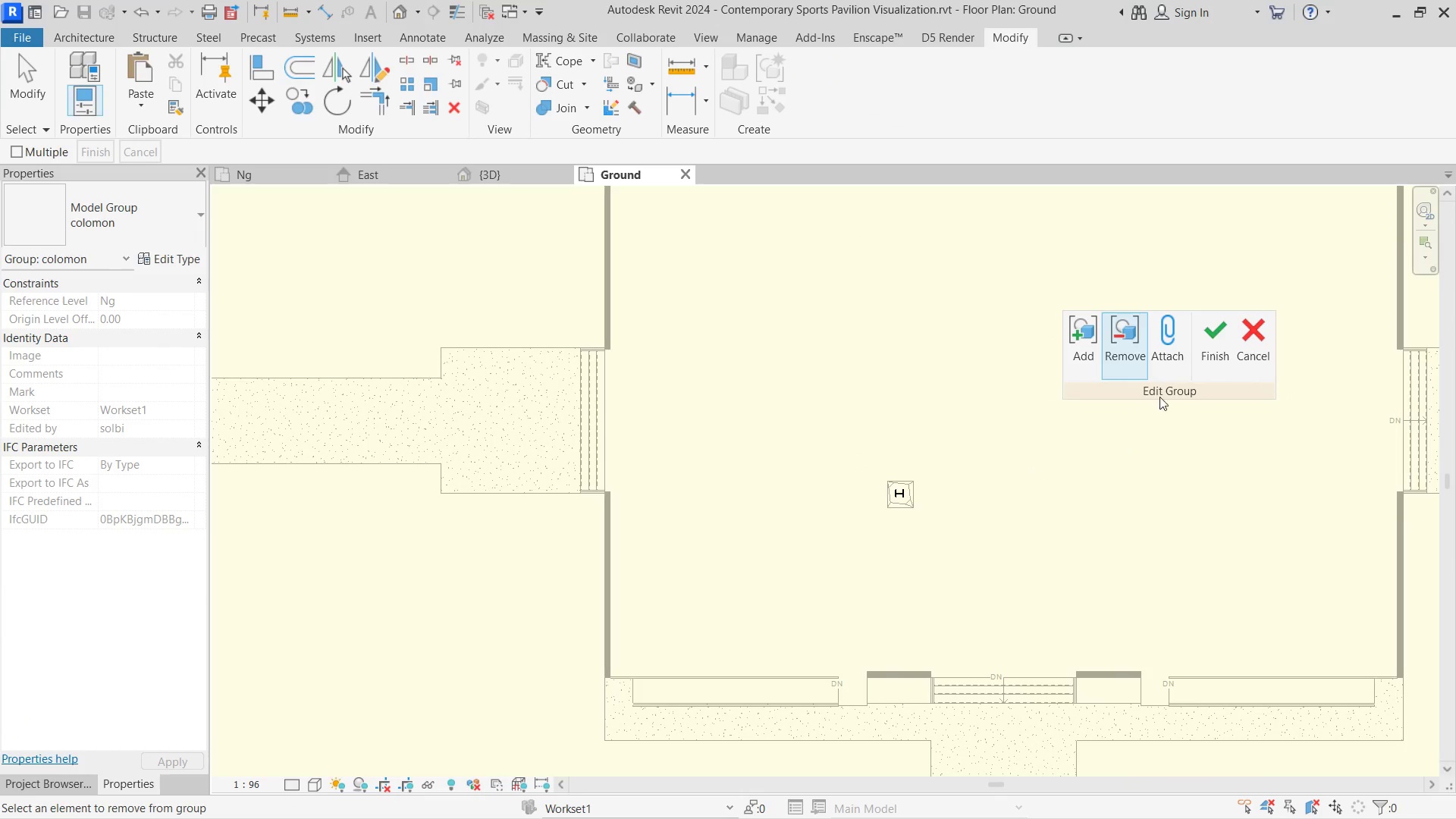 
left_click([1205, 350])
 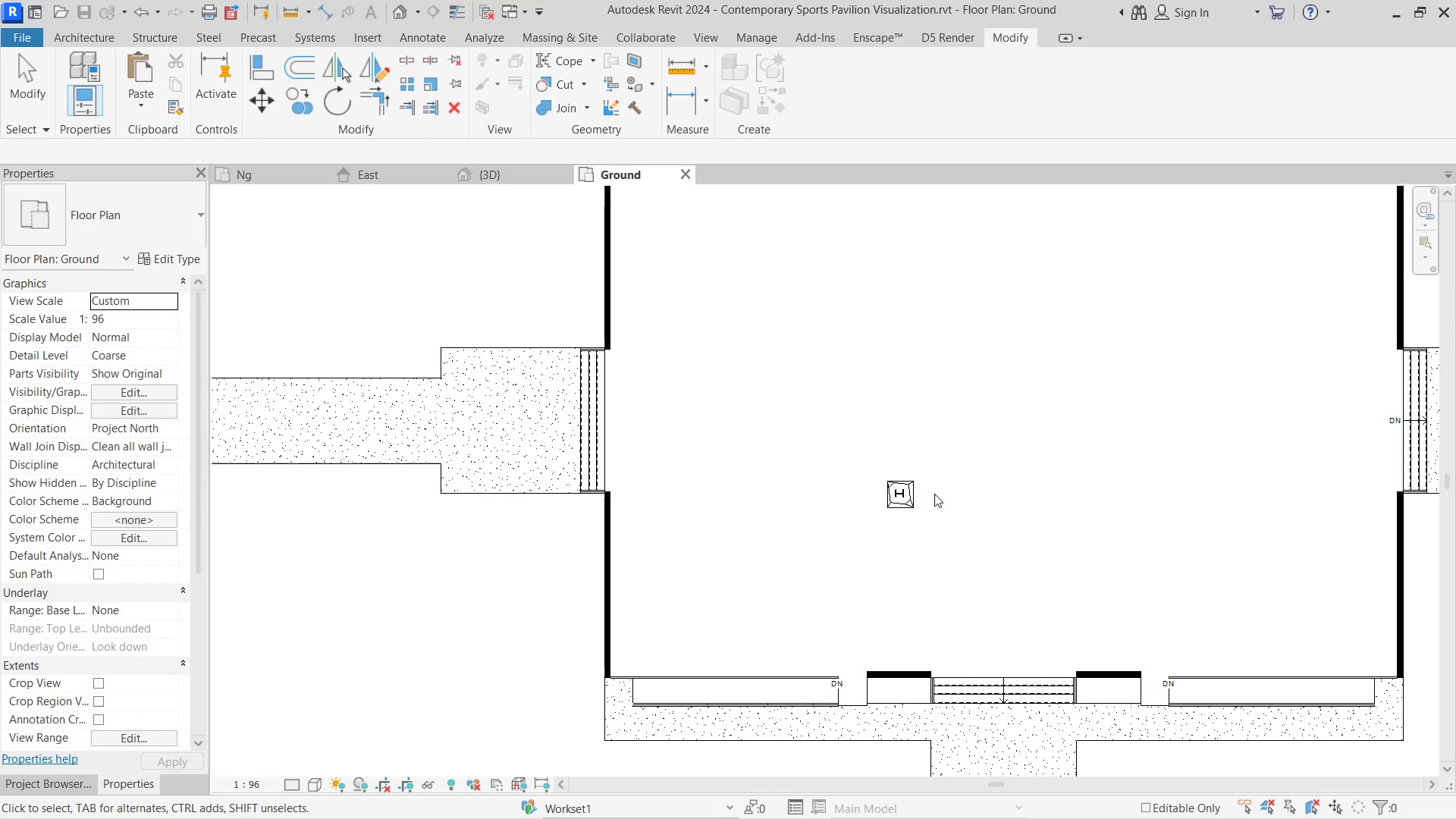 
left_click([915, 494])
 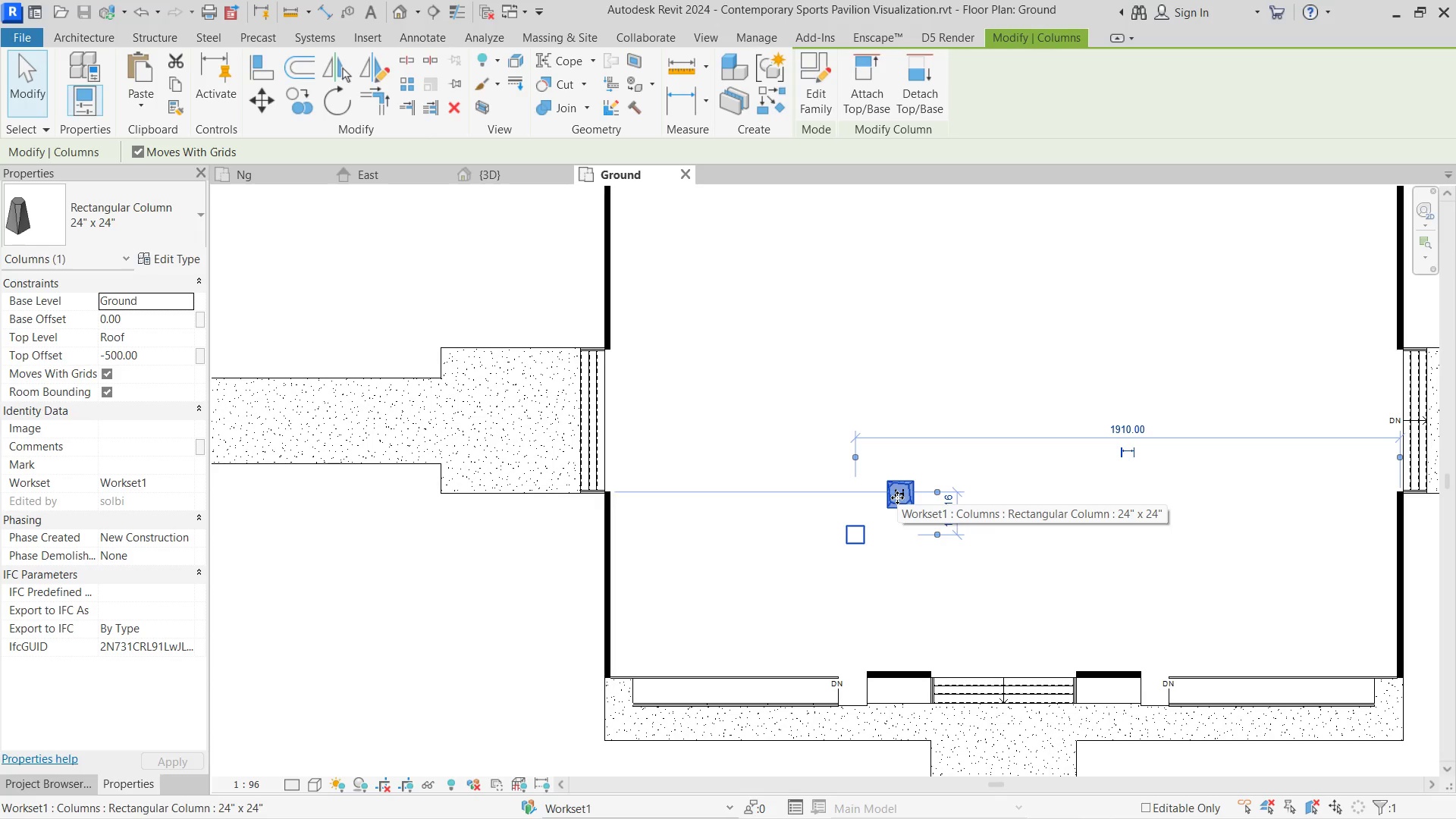 
left_click_drag(start_coordinate=[897, 497], to_coordinate=[976, 430])
 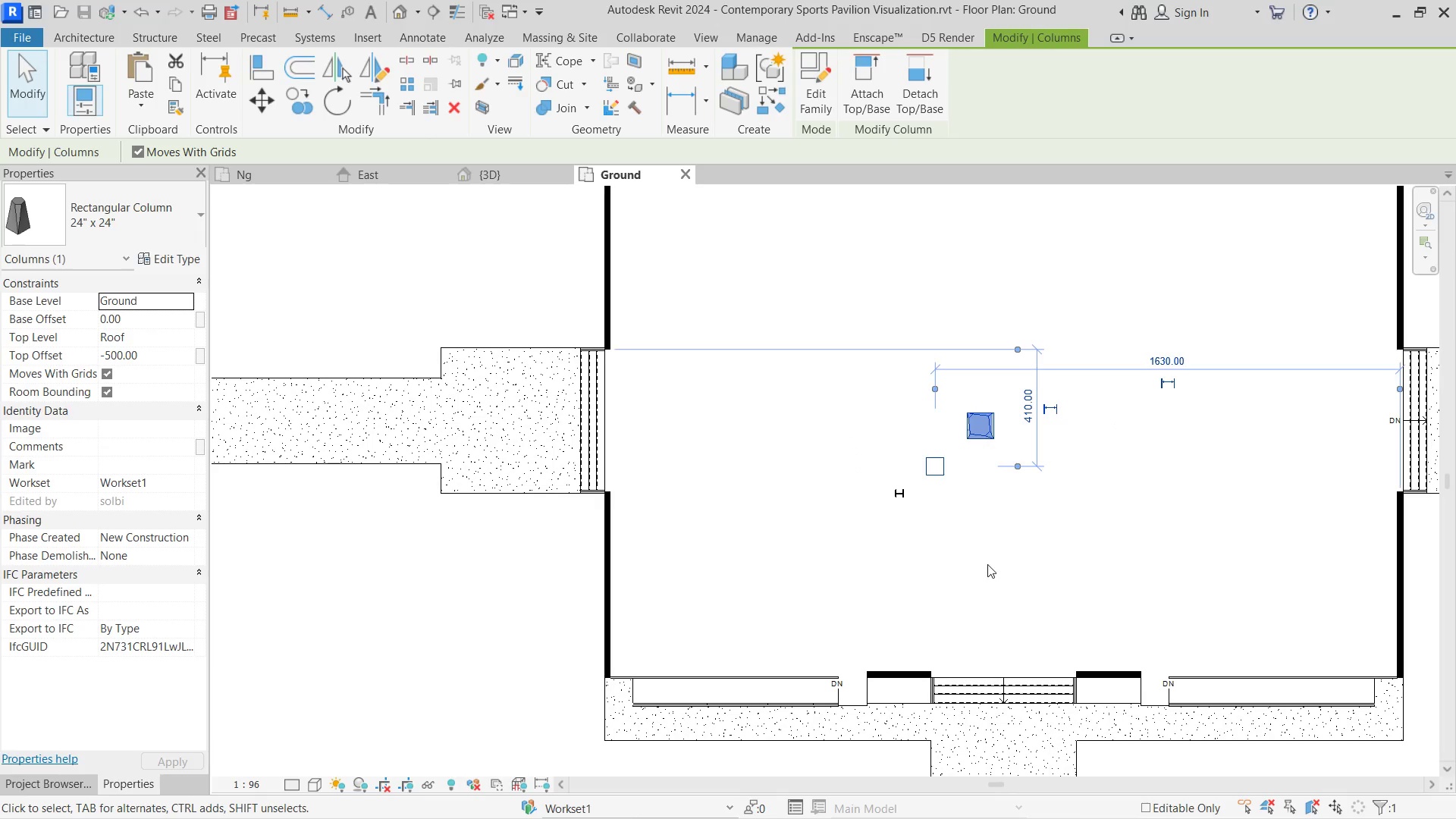 
key(Control+ControlLeft)
 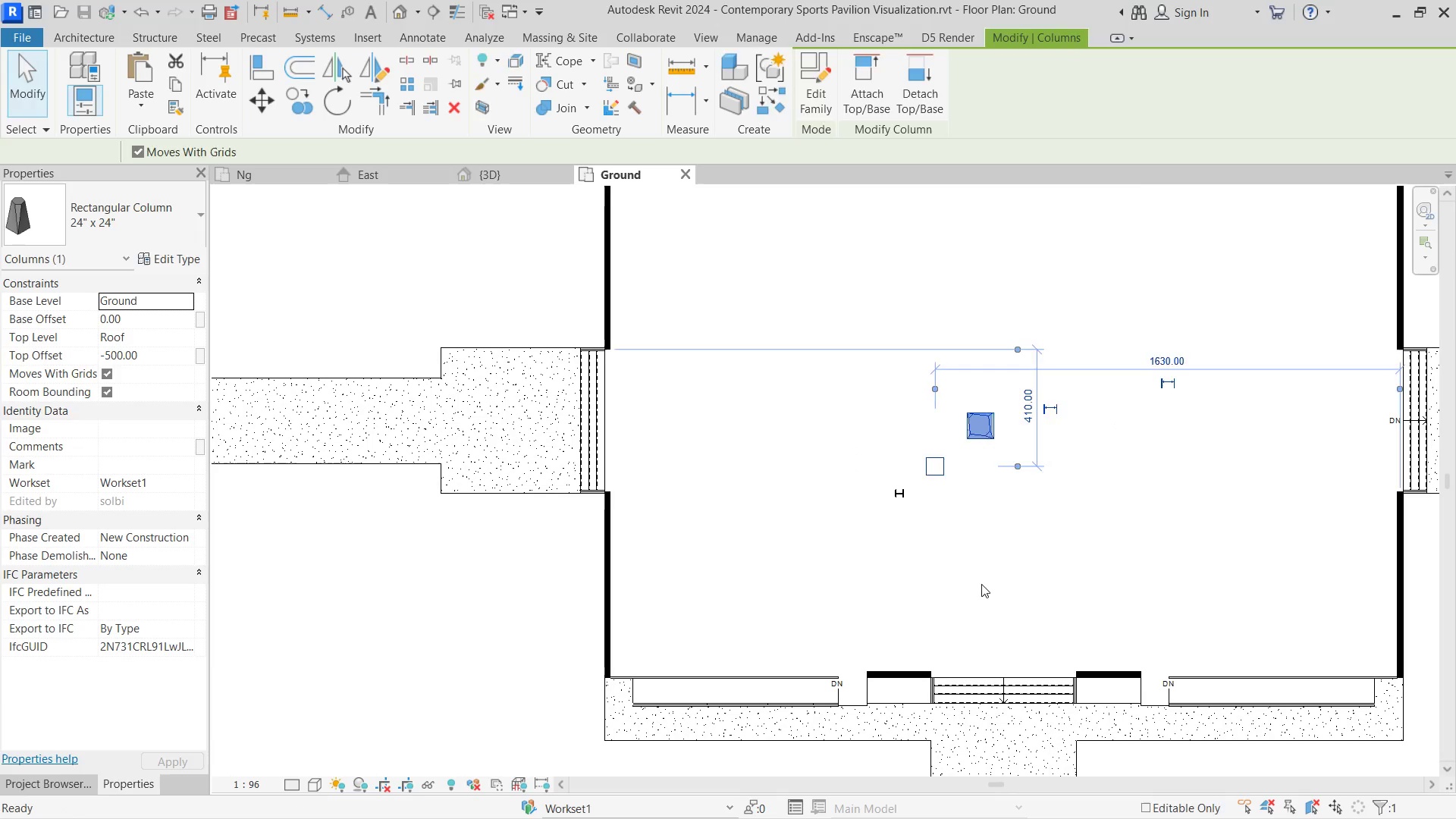 
key(Control+Z)
 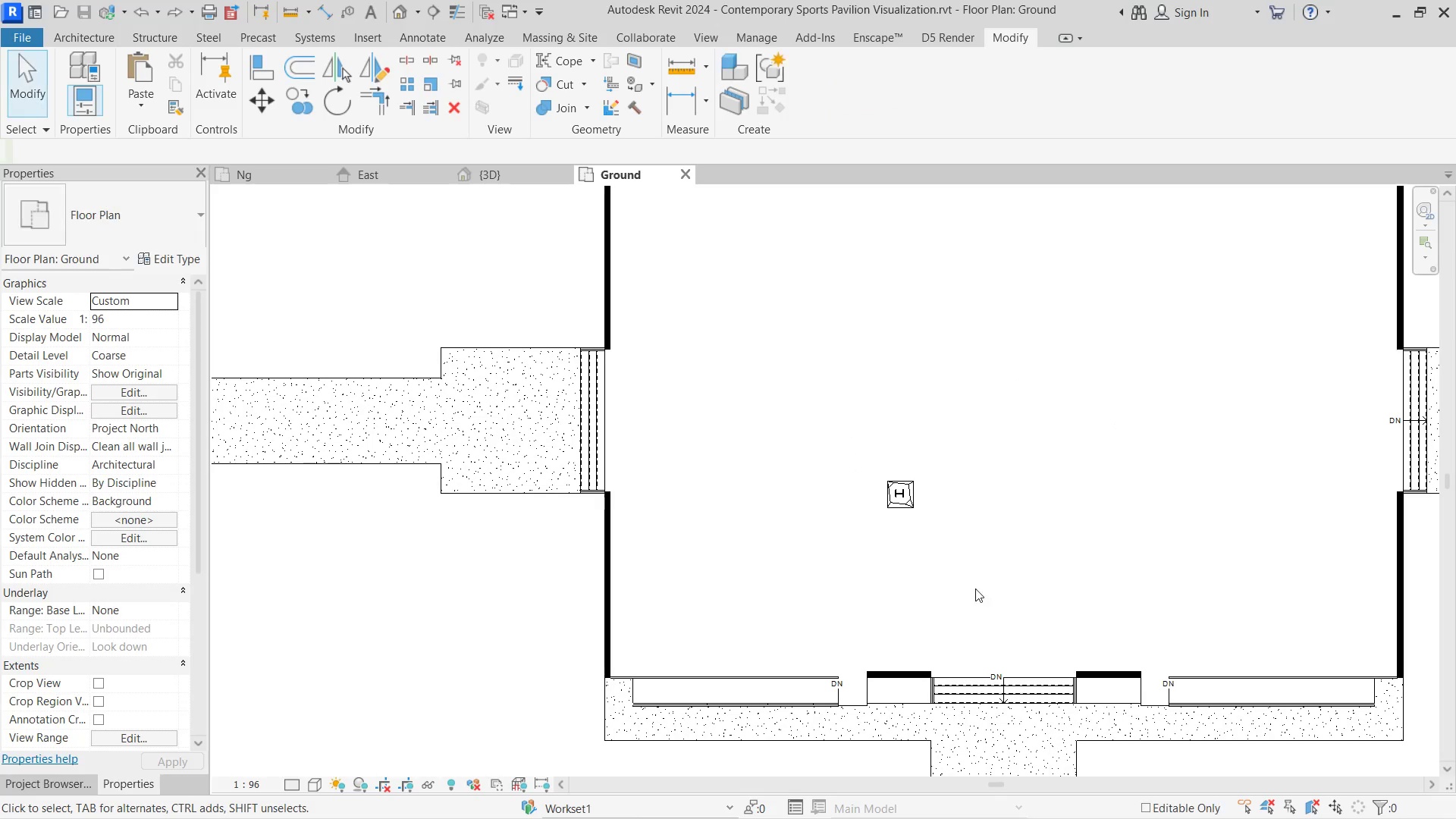 
left_click_drag(start_coordinate=[975, 588], to_coordinate=[961, 588])
 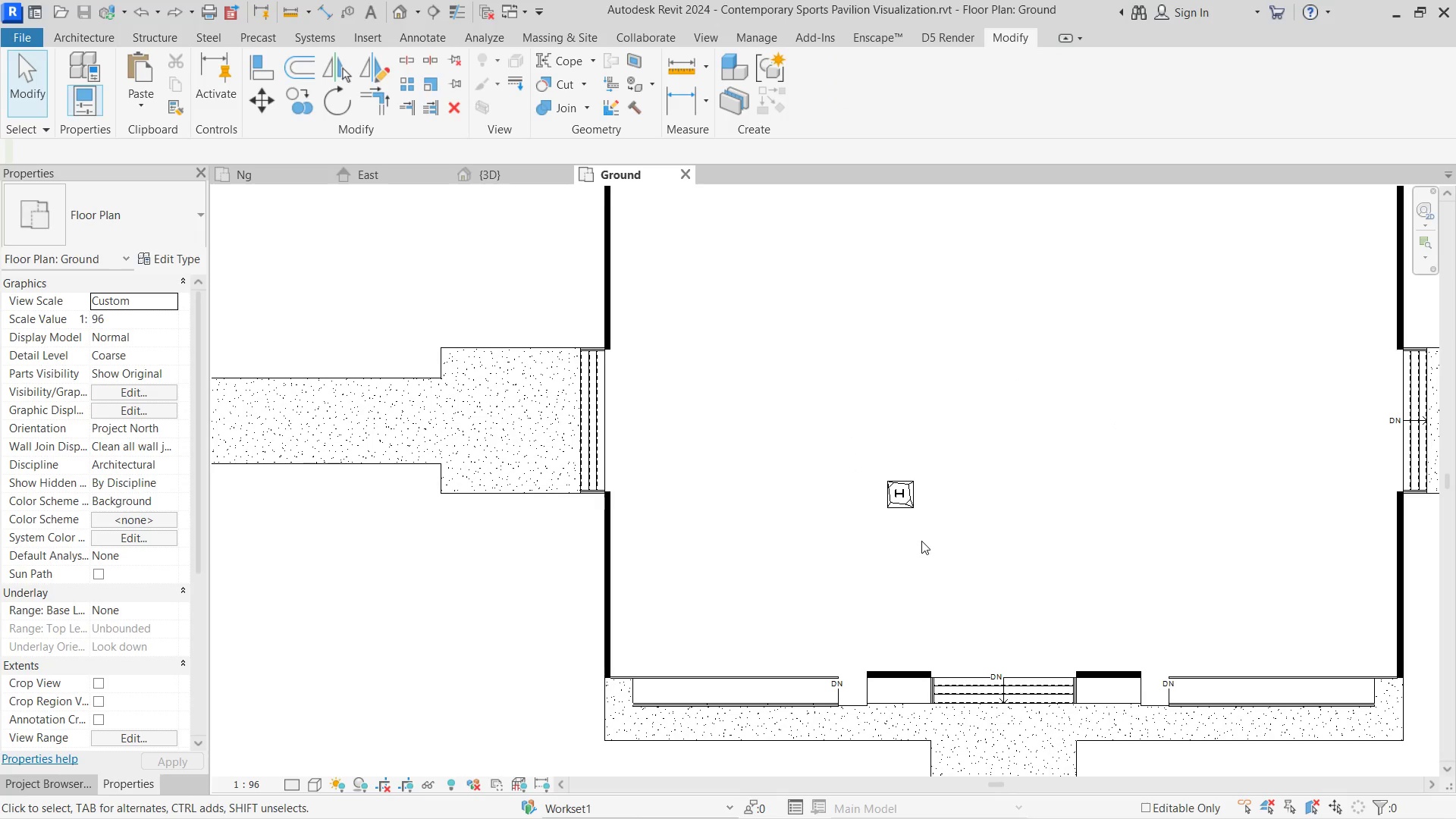 
left_click_drag(start_coordinate=[921, 541], to_coordinate=[870, 460])
 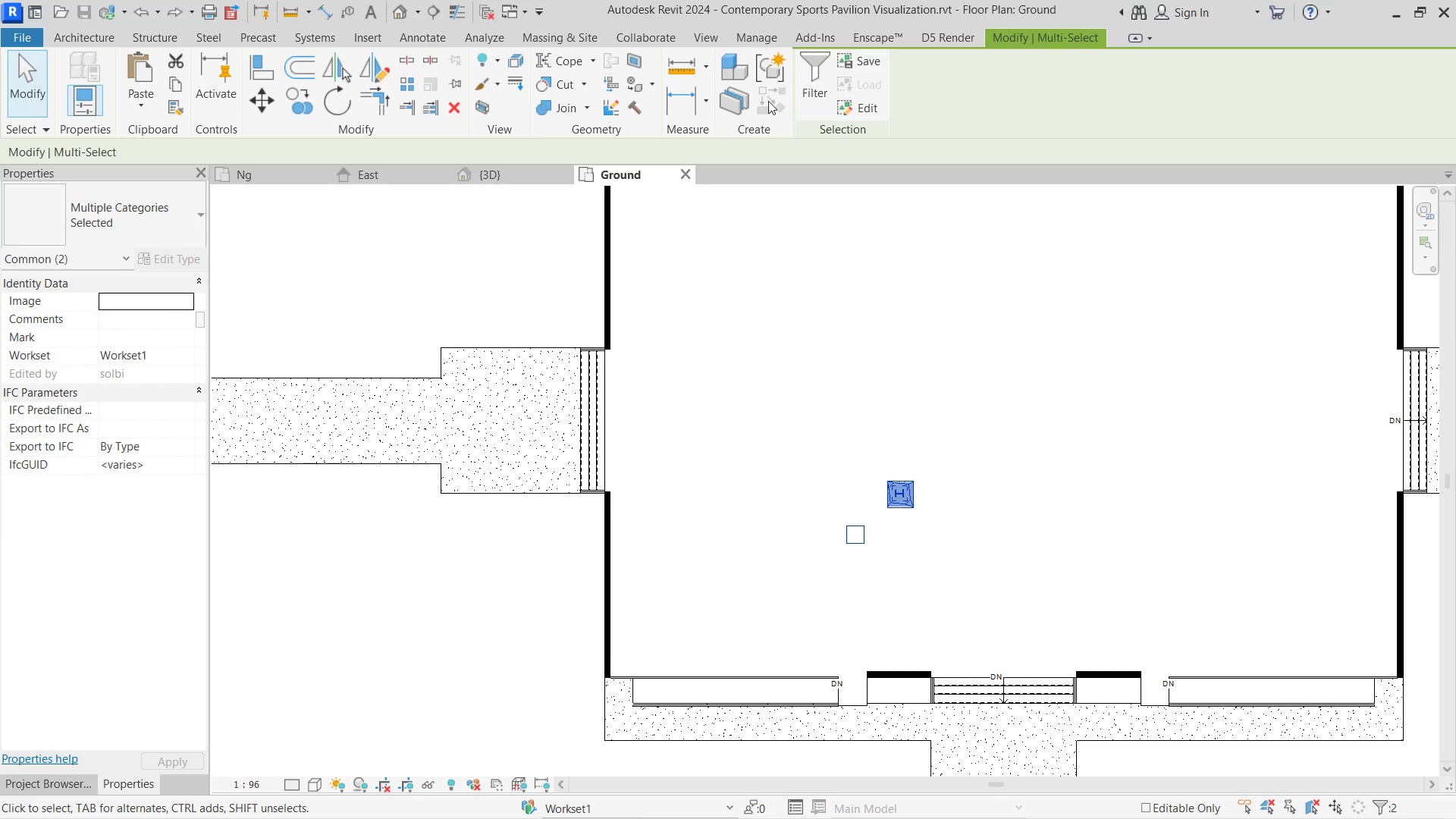 
left_click([767, 68])
 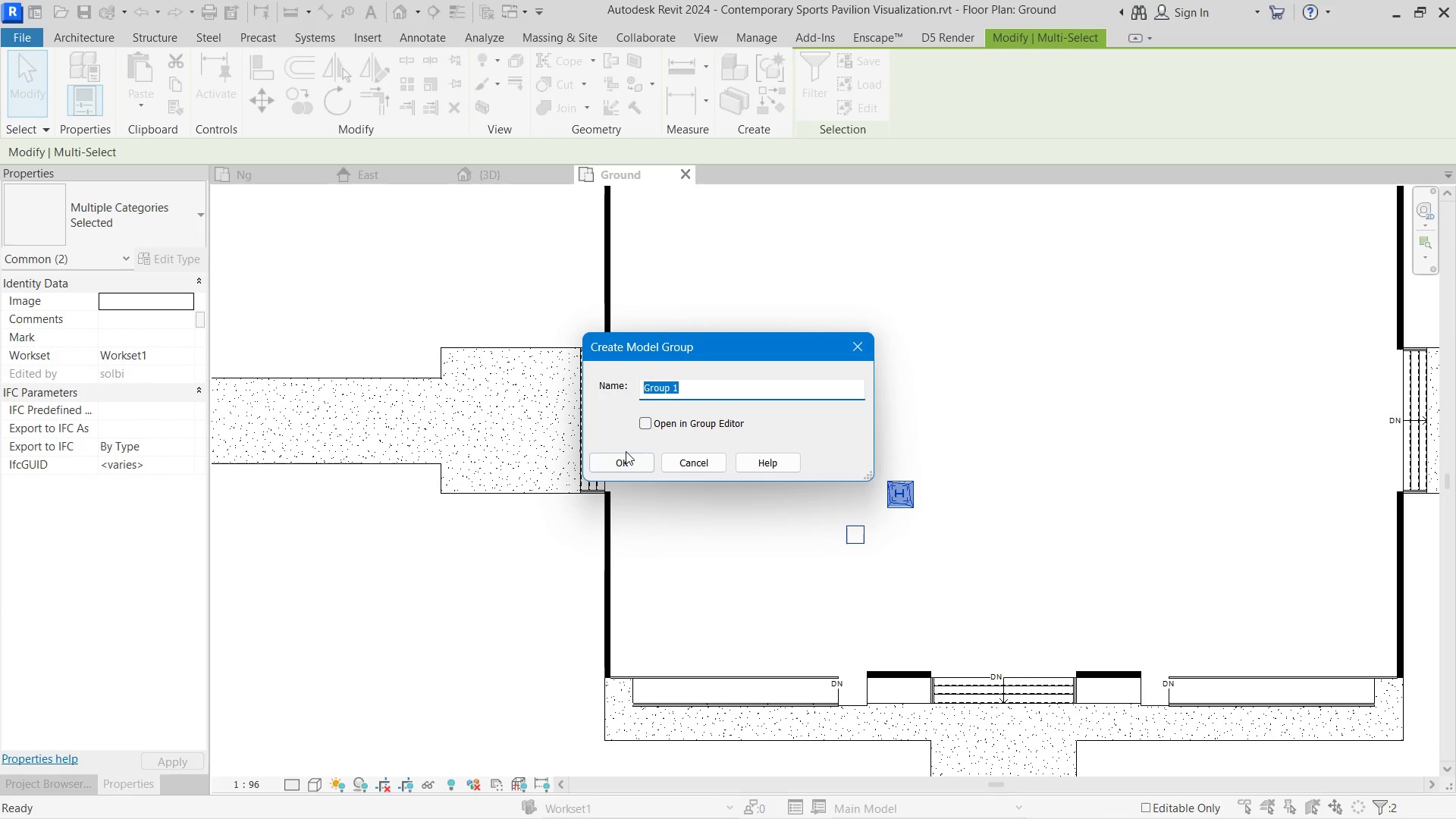 
type(colomn)
 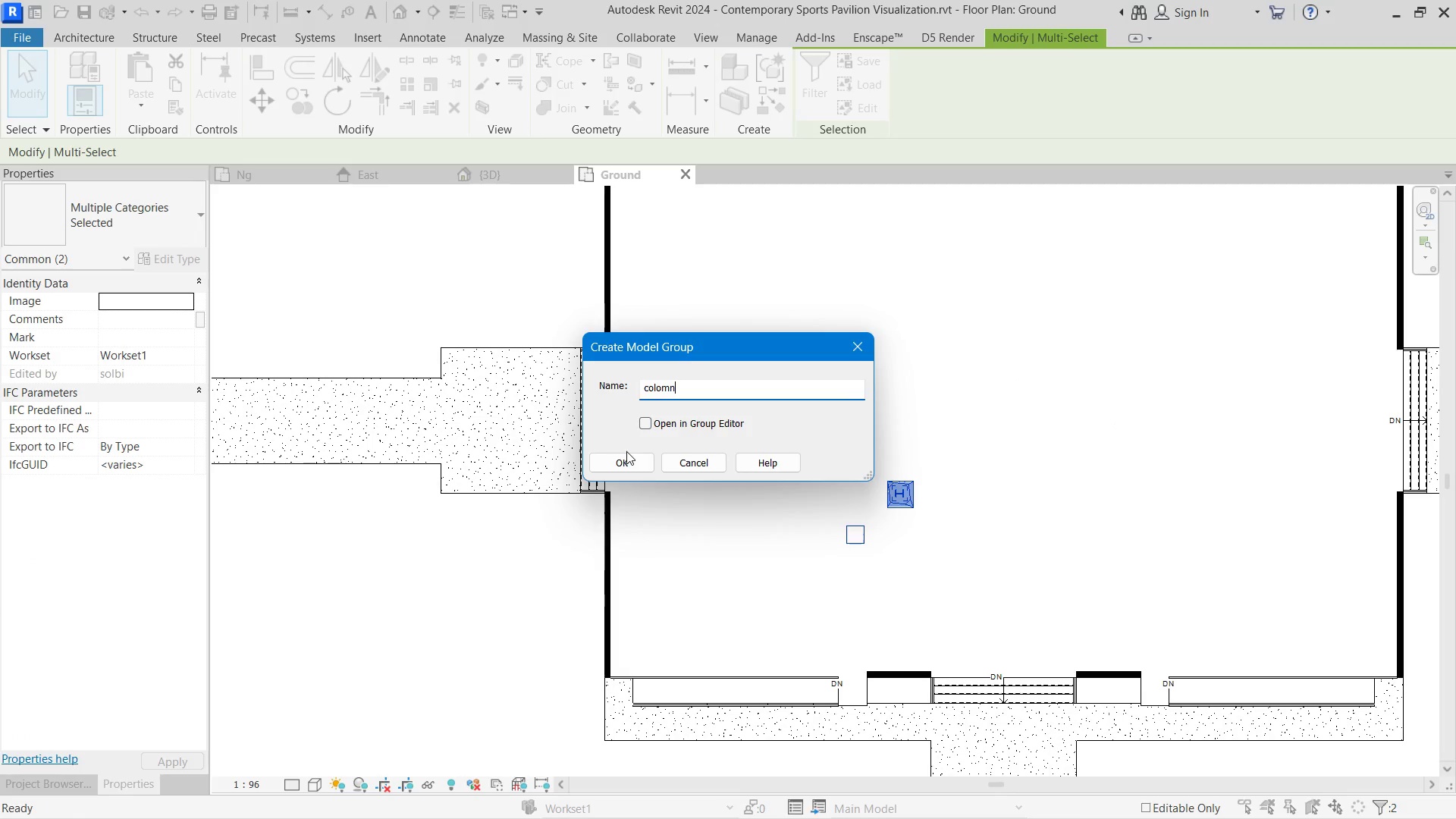 
key(Enter)
 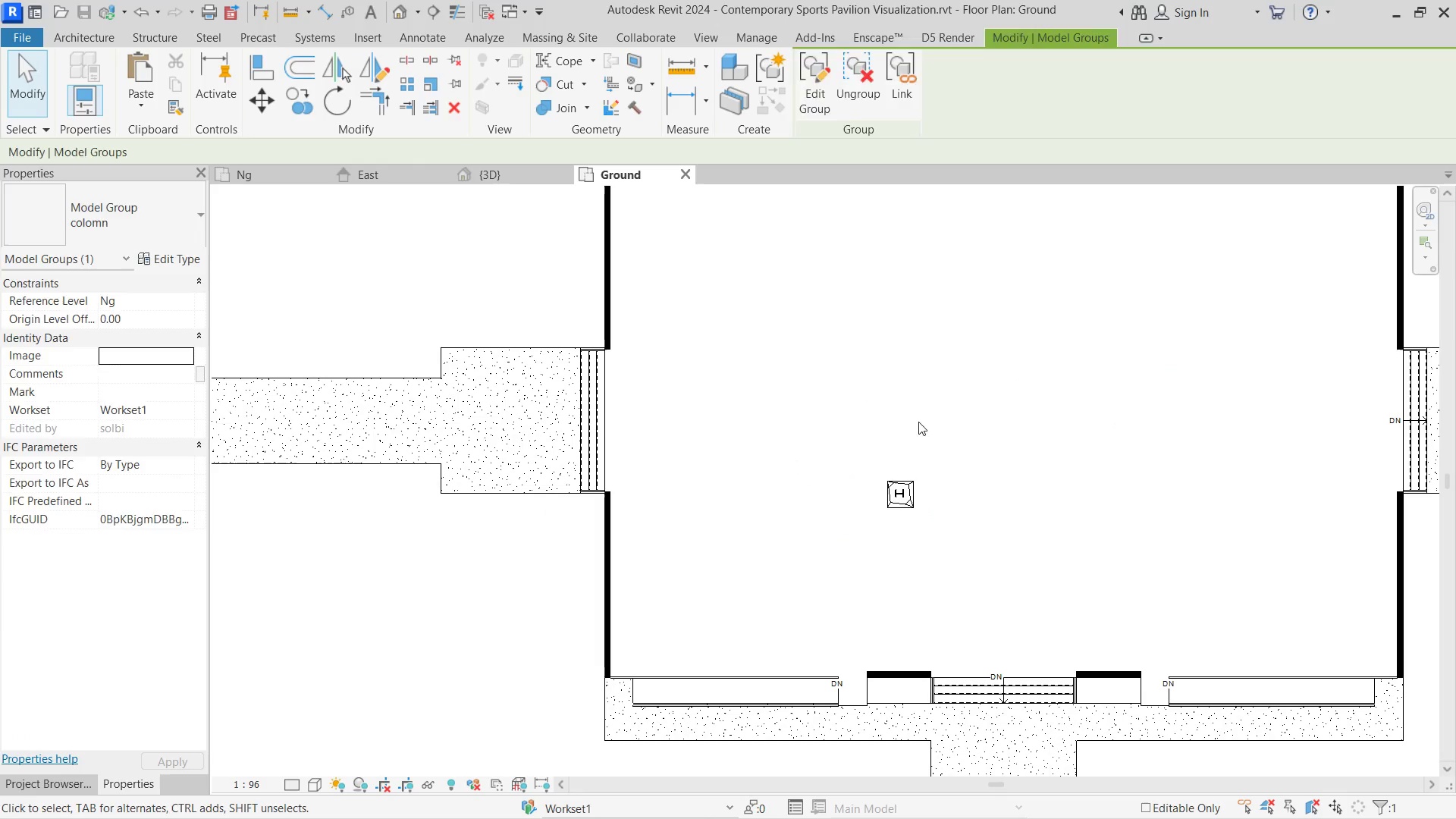 
double_click([885, 485])
 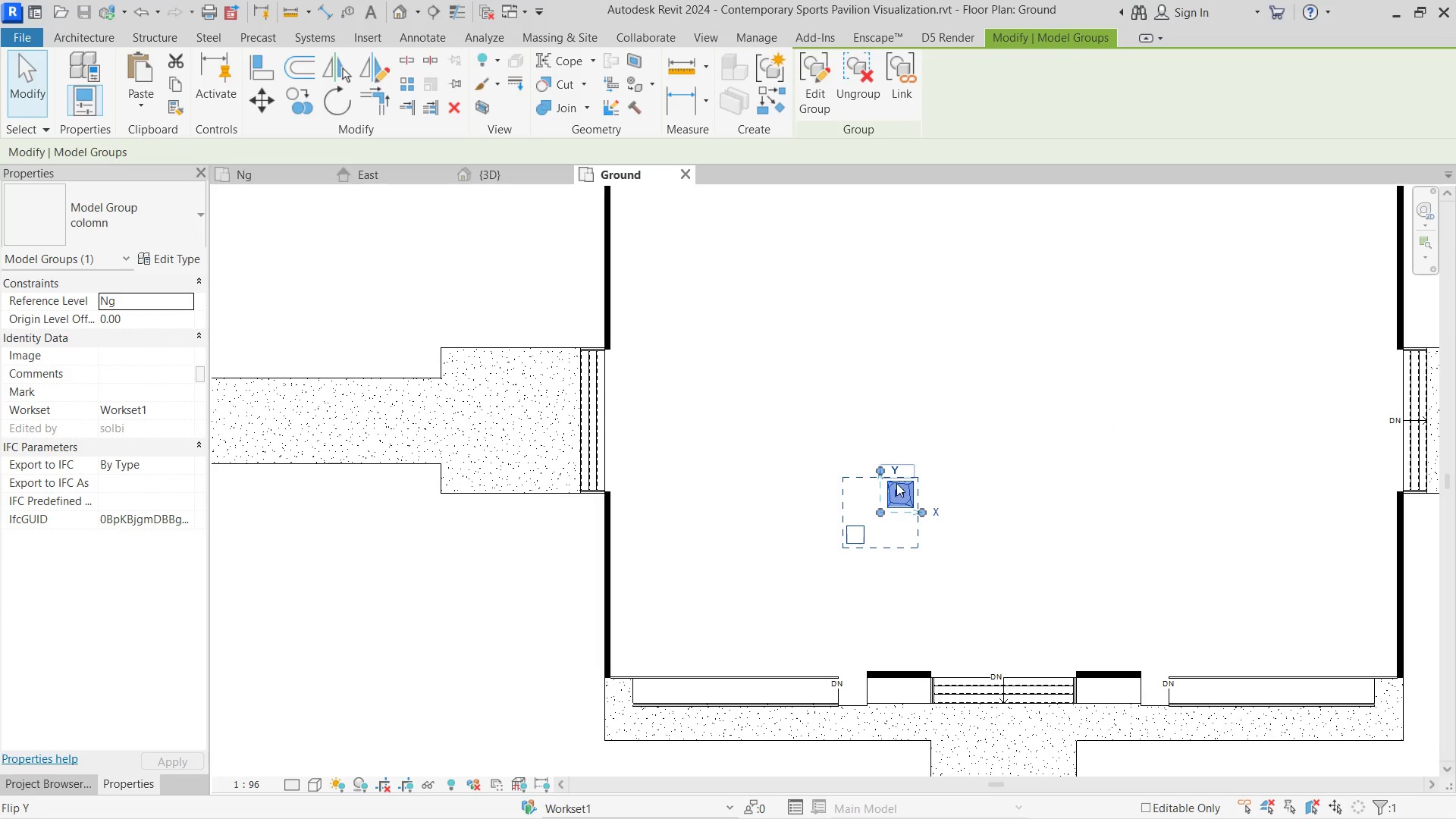 
left_click_drag(start_coordinate=[896, 483], to_coordinate=[984, 464])
 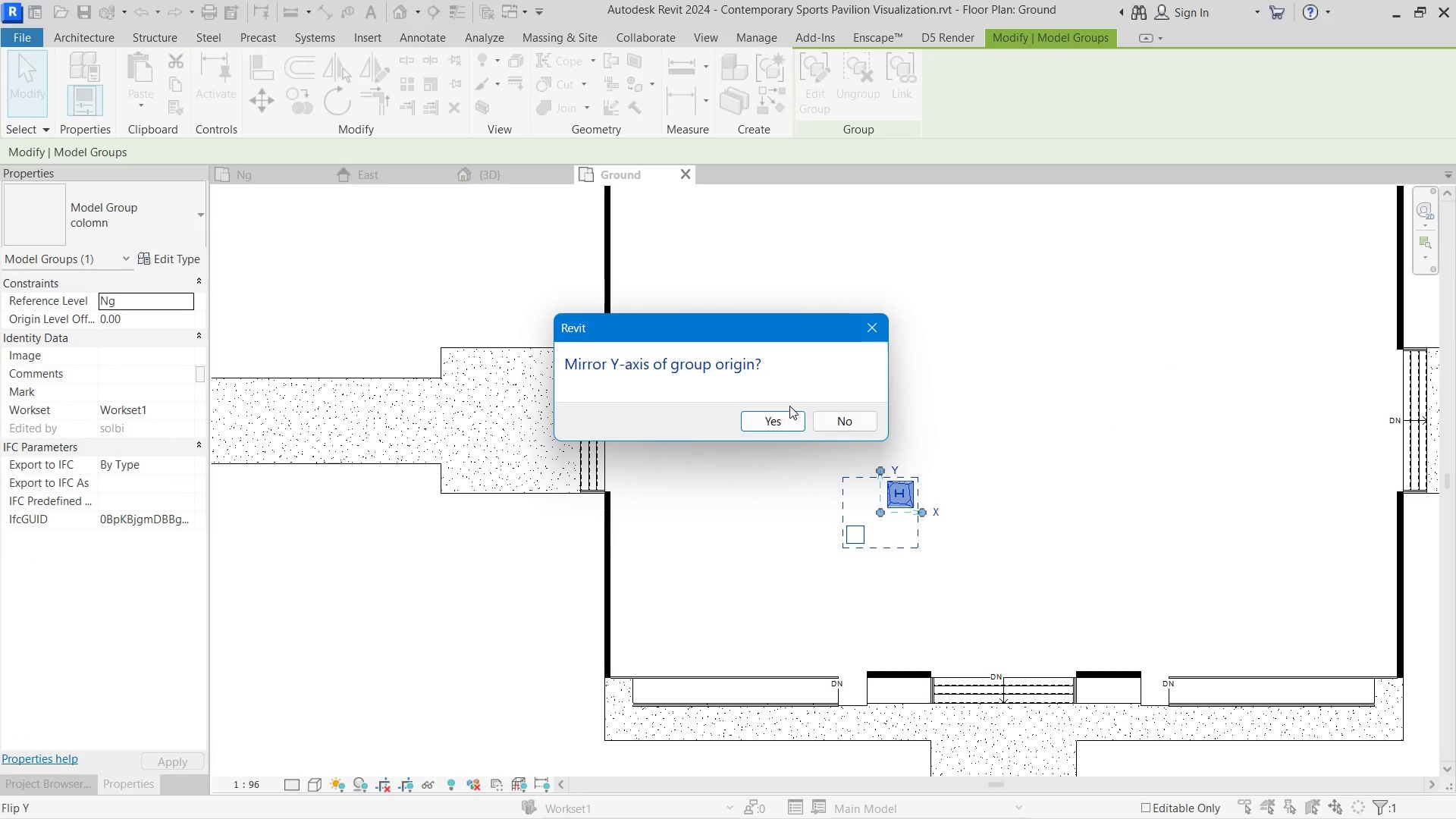 
left_click([843, 423])
 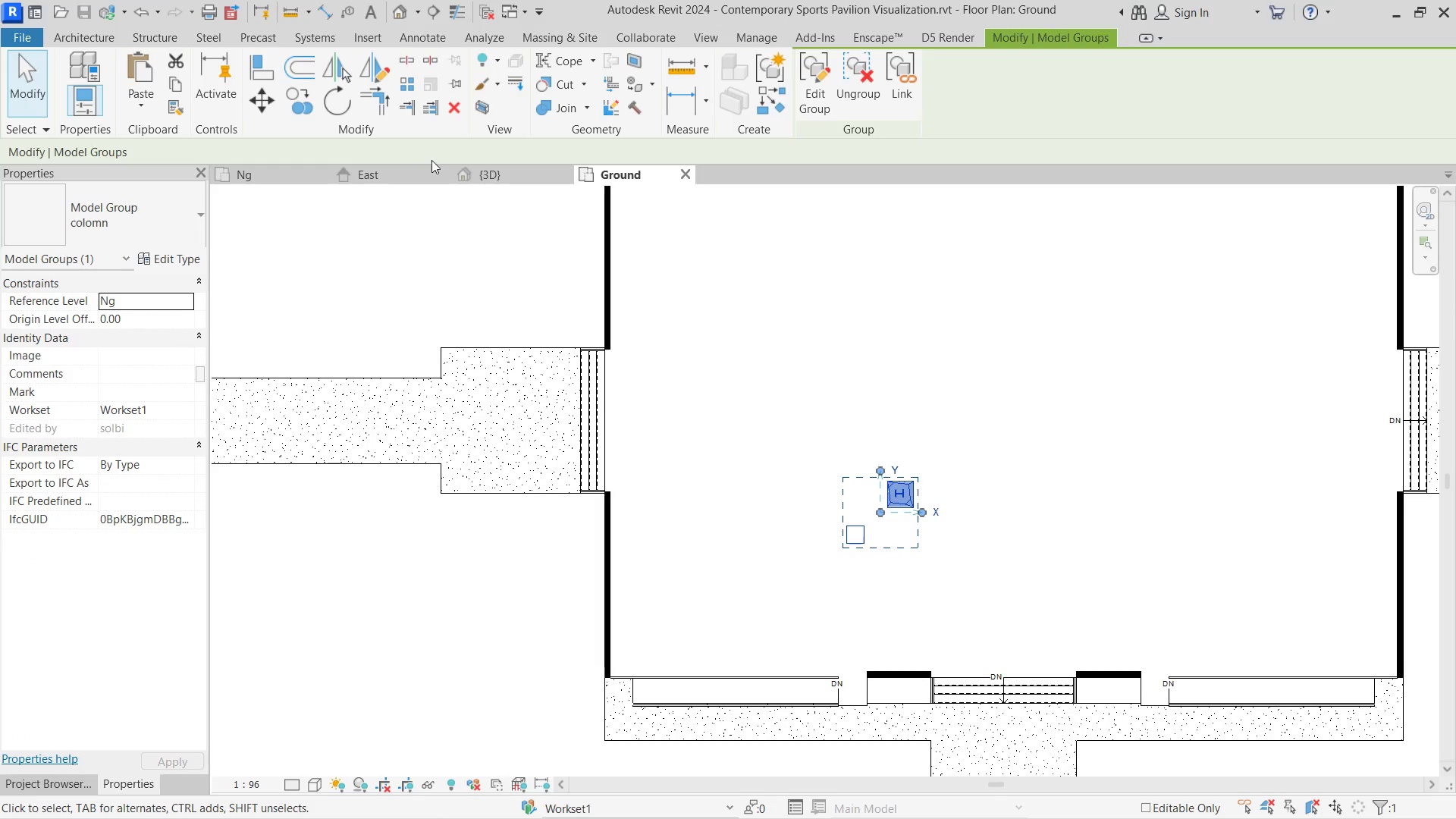 
left_click([471, 176])
 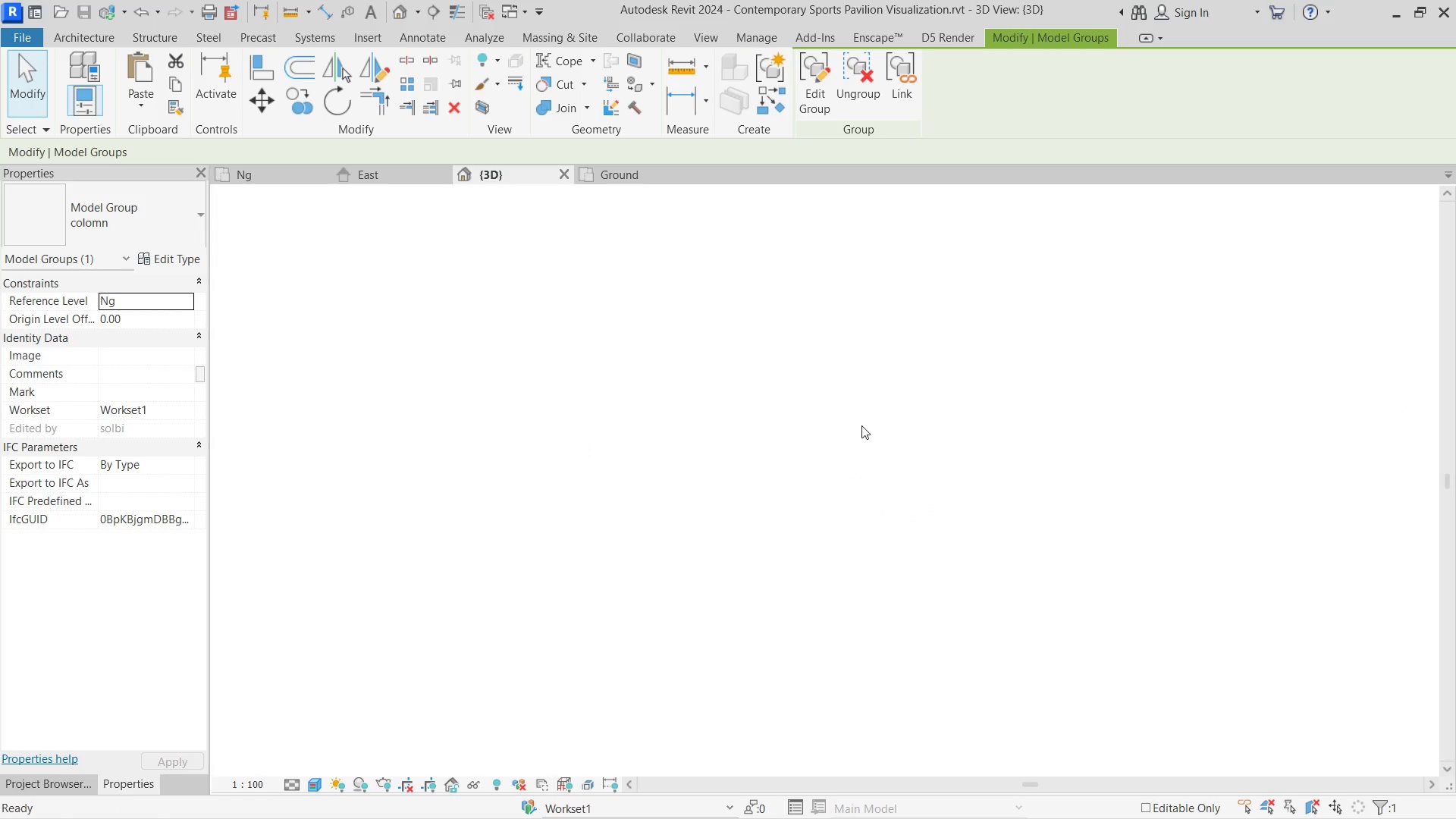 
hold_key(key=ShiftLeft, duration=0.61)
scroll: coordinate [899, 577], scroll_direction: down, amount: 5.0
 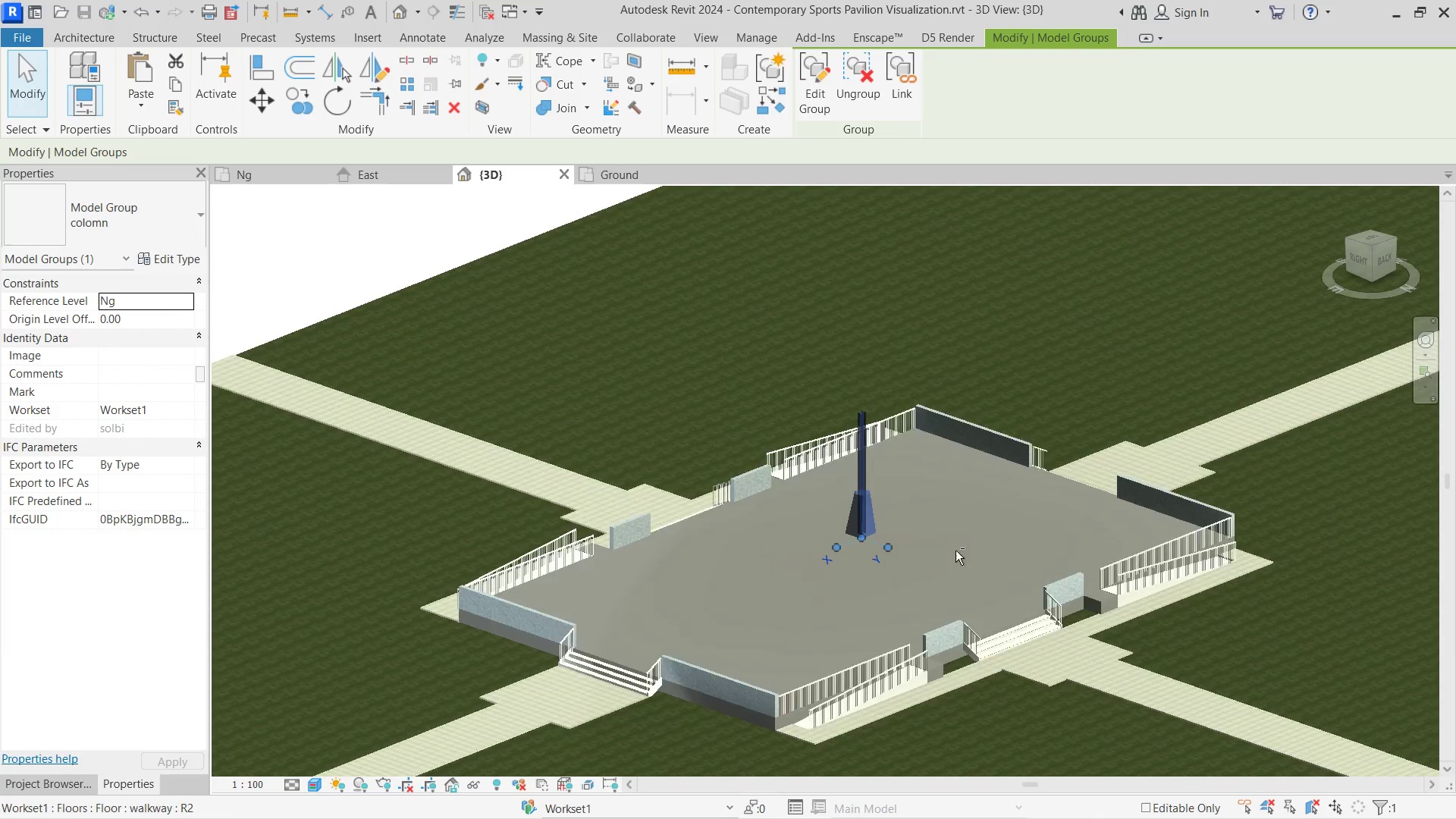 
left_click_drag(start_coordinate=[867, 505], to_coordinate=[916, 428])
 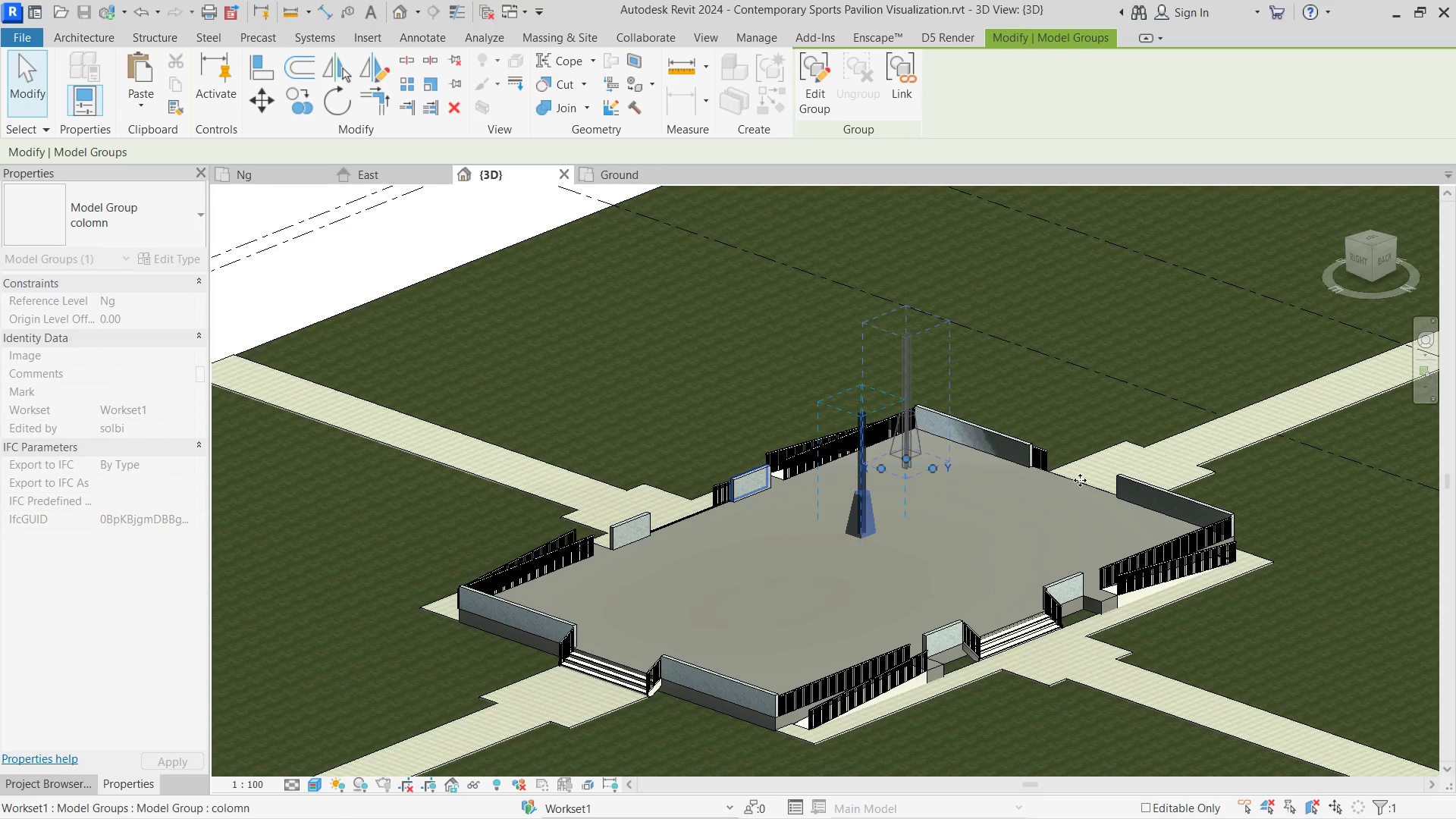 
hold_key(key=ShiftLeft, duration=2.44)
 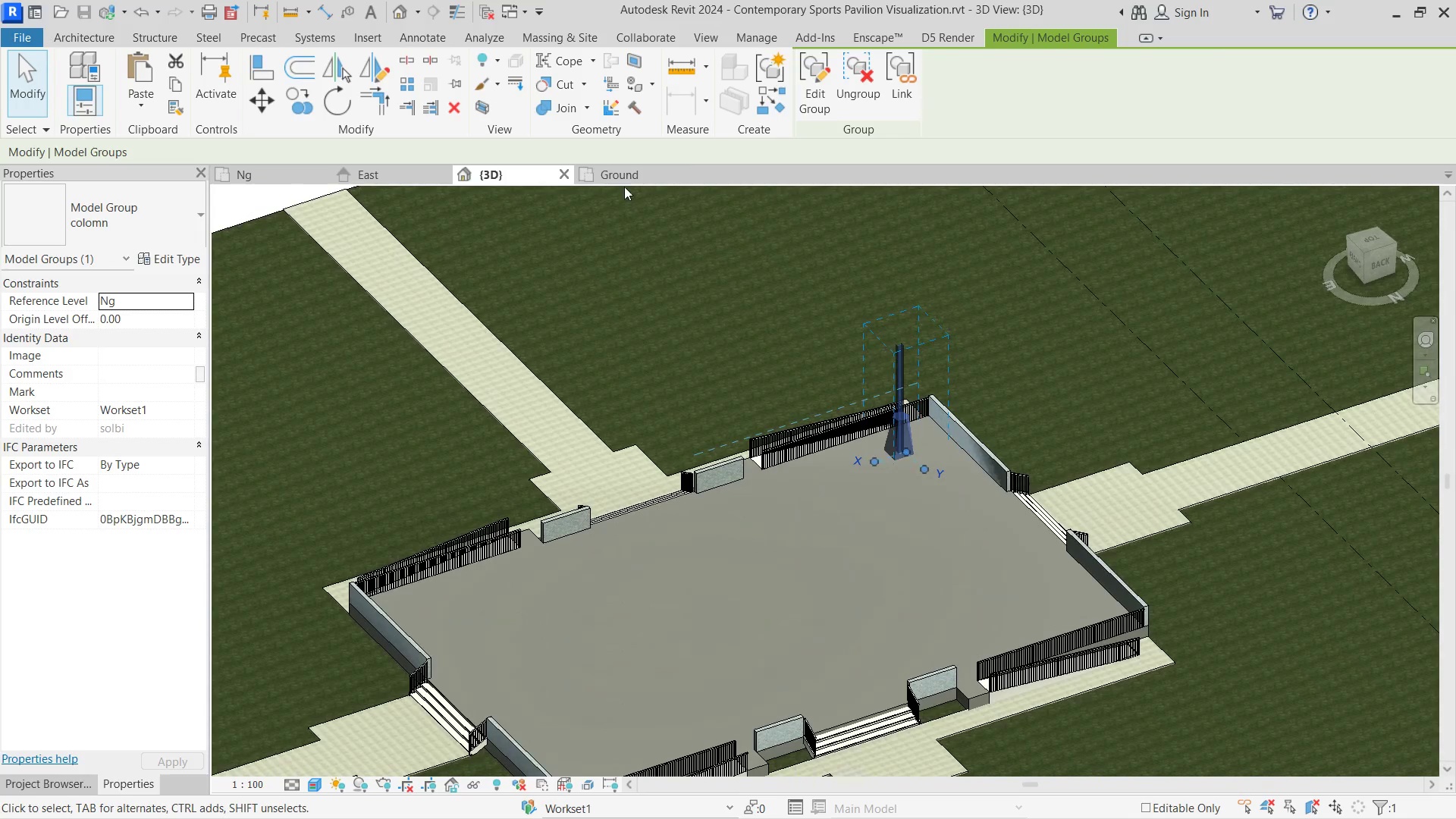 
left_click([632, 180])
 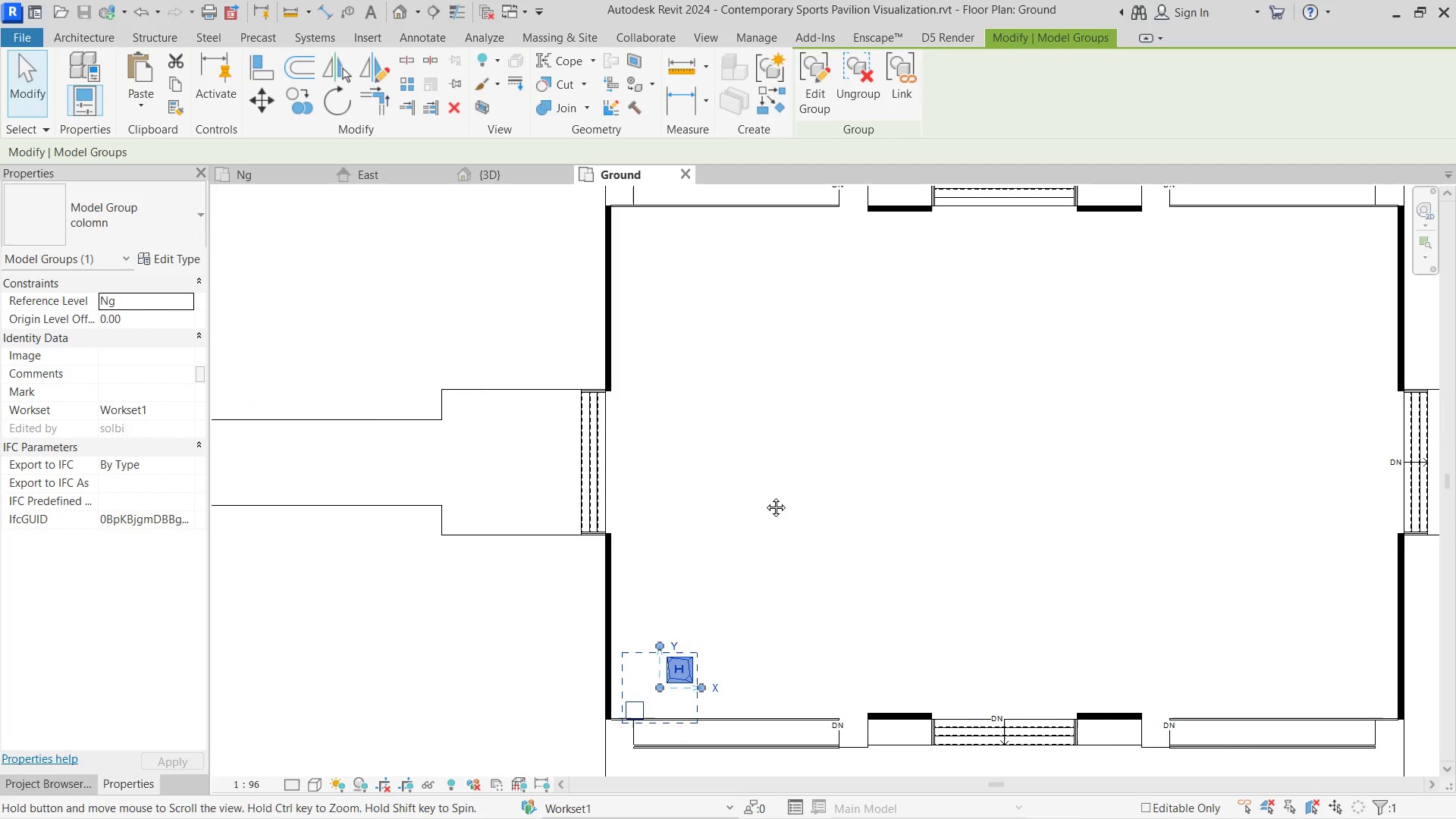 
key(D)
 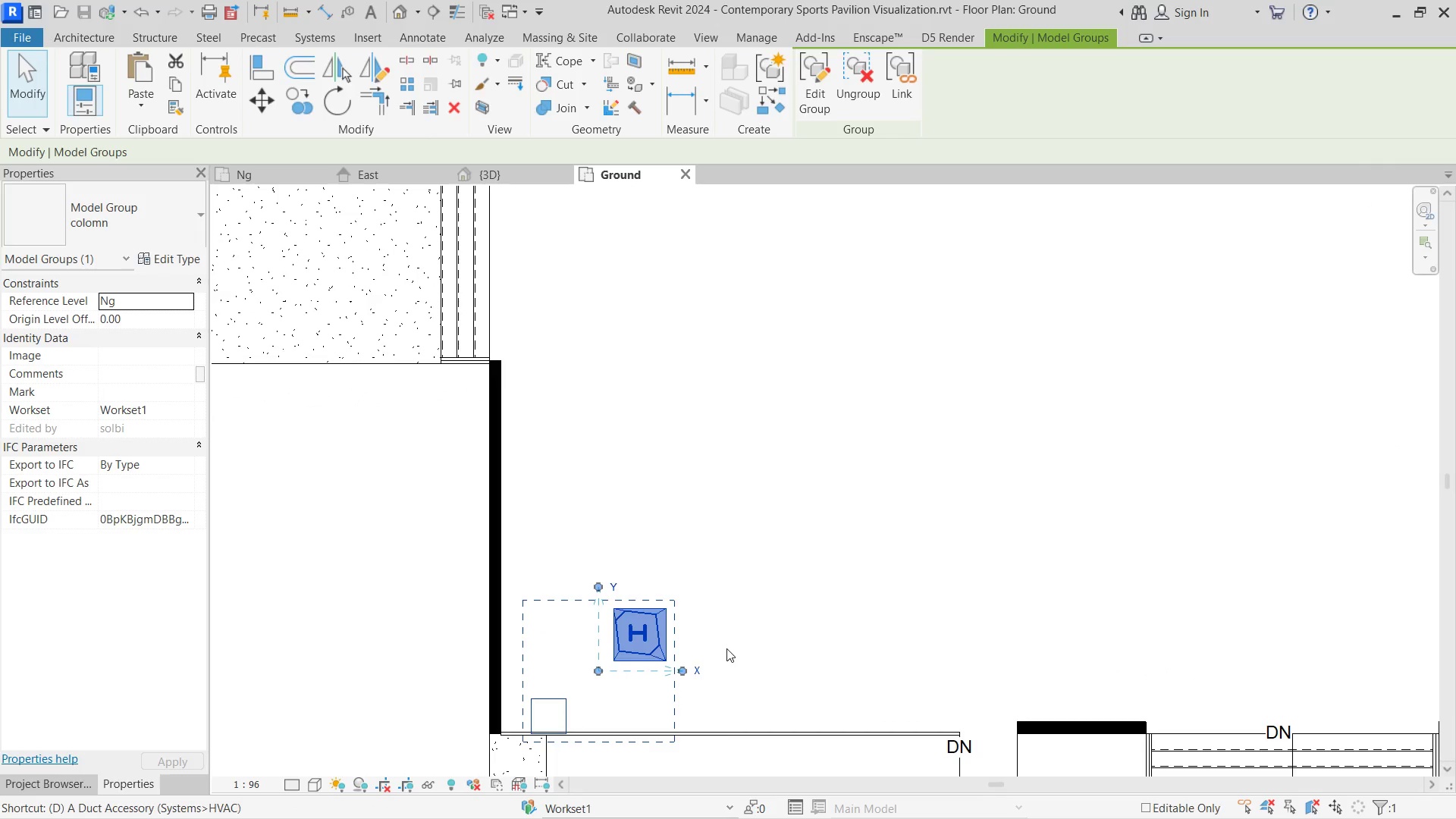 
scroll: coordinate [726, 692], scroll_direction: up, amount: 5.0
 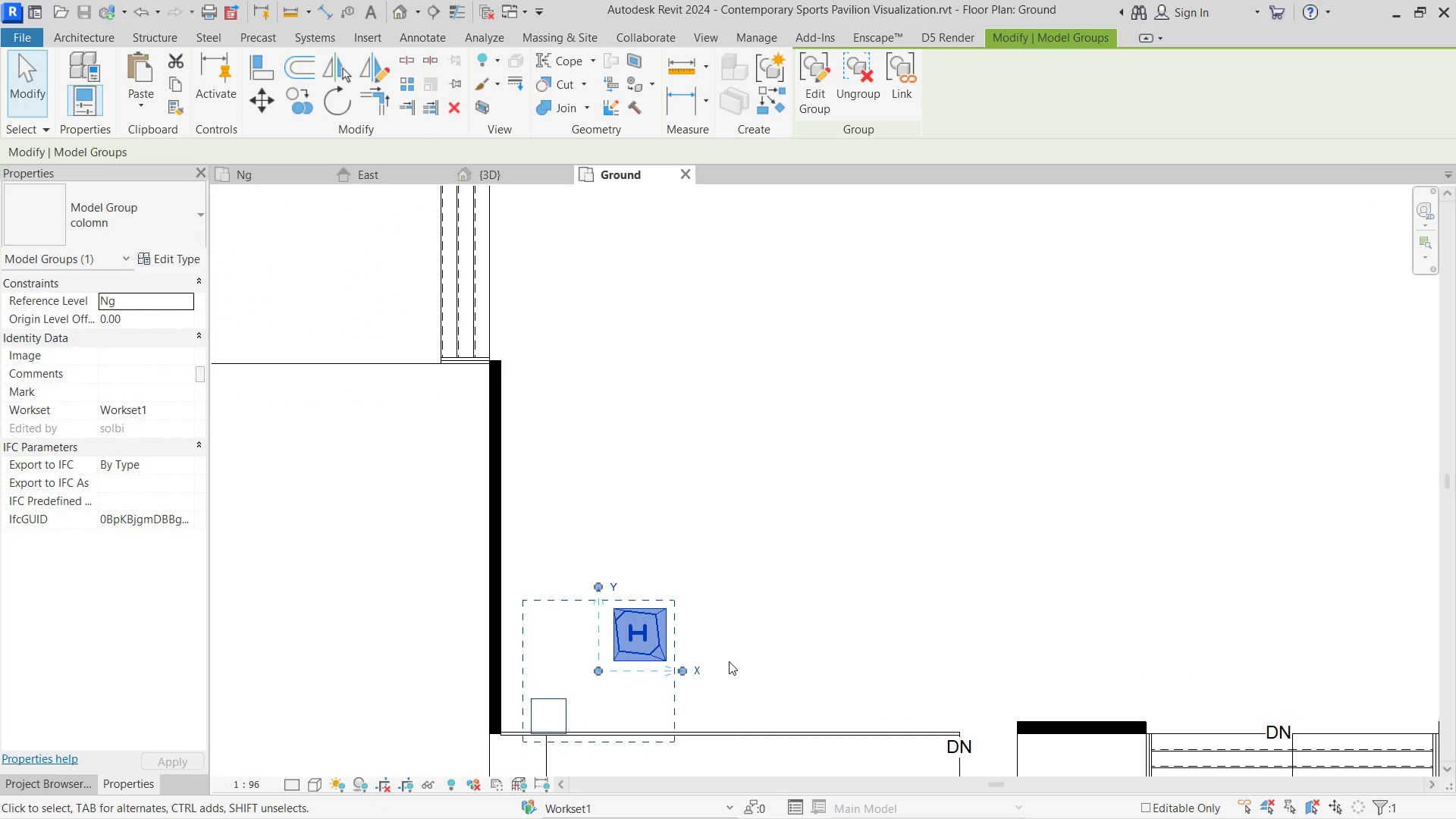 
key(I)
 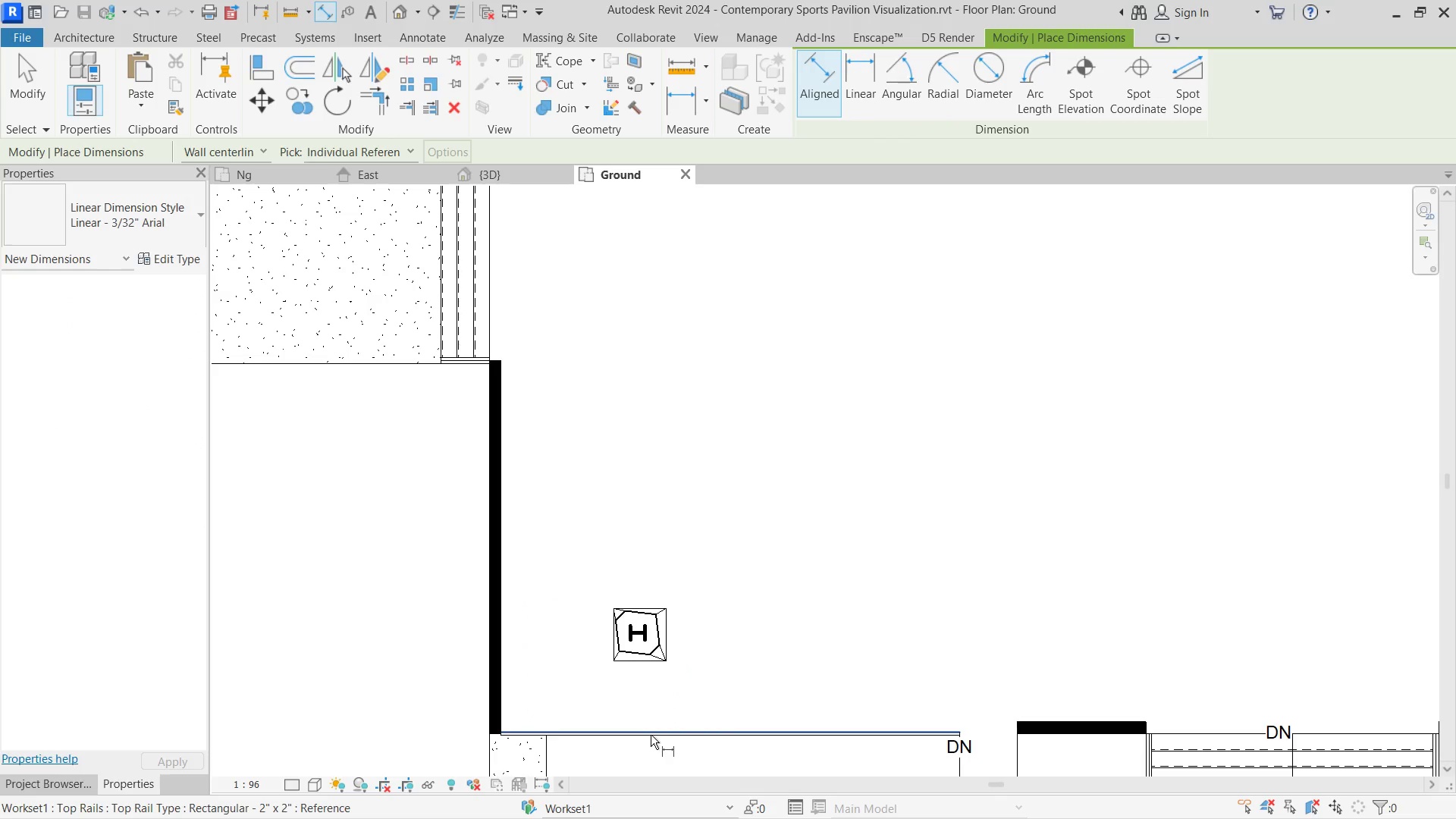 
left_click_drag(start_coordinate=[651, 735], to_coordinate=[652, 718])
 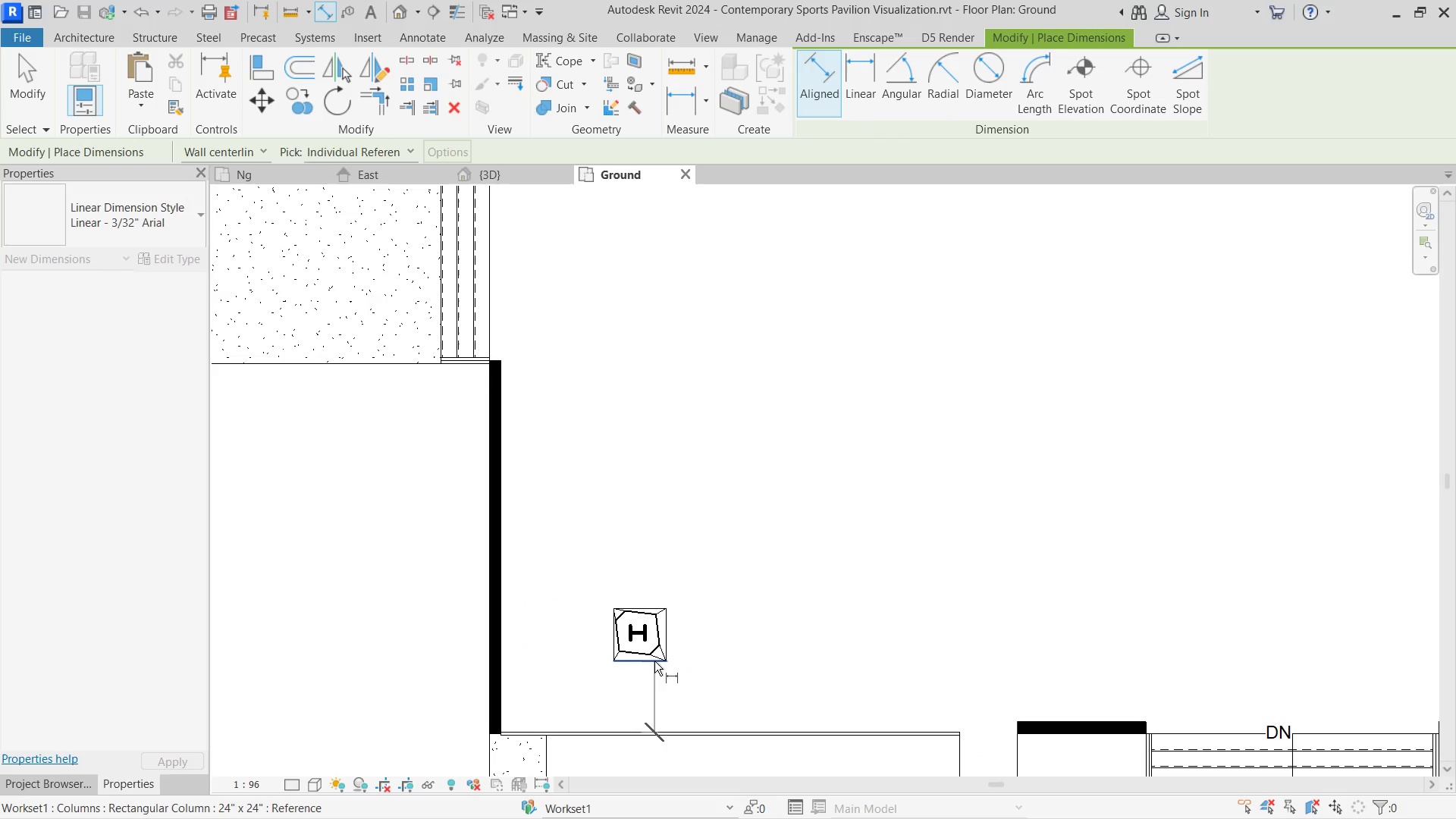 
left_click([654, 661])
 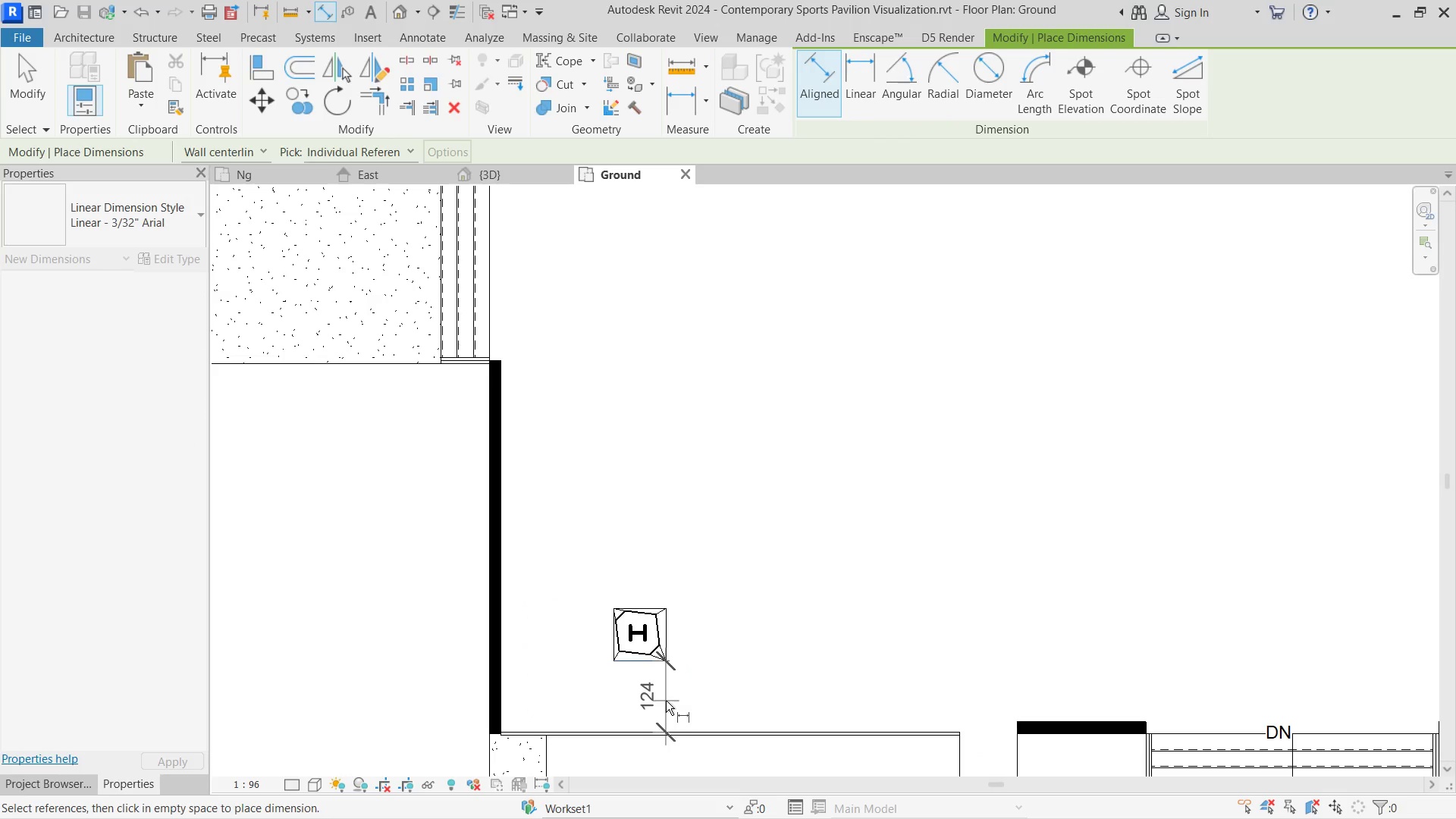 
left_click([666, 701])
 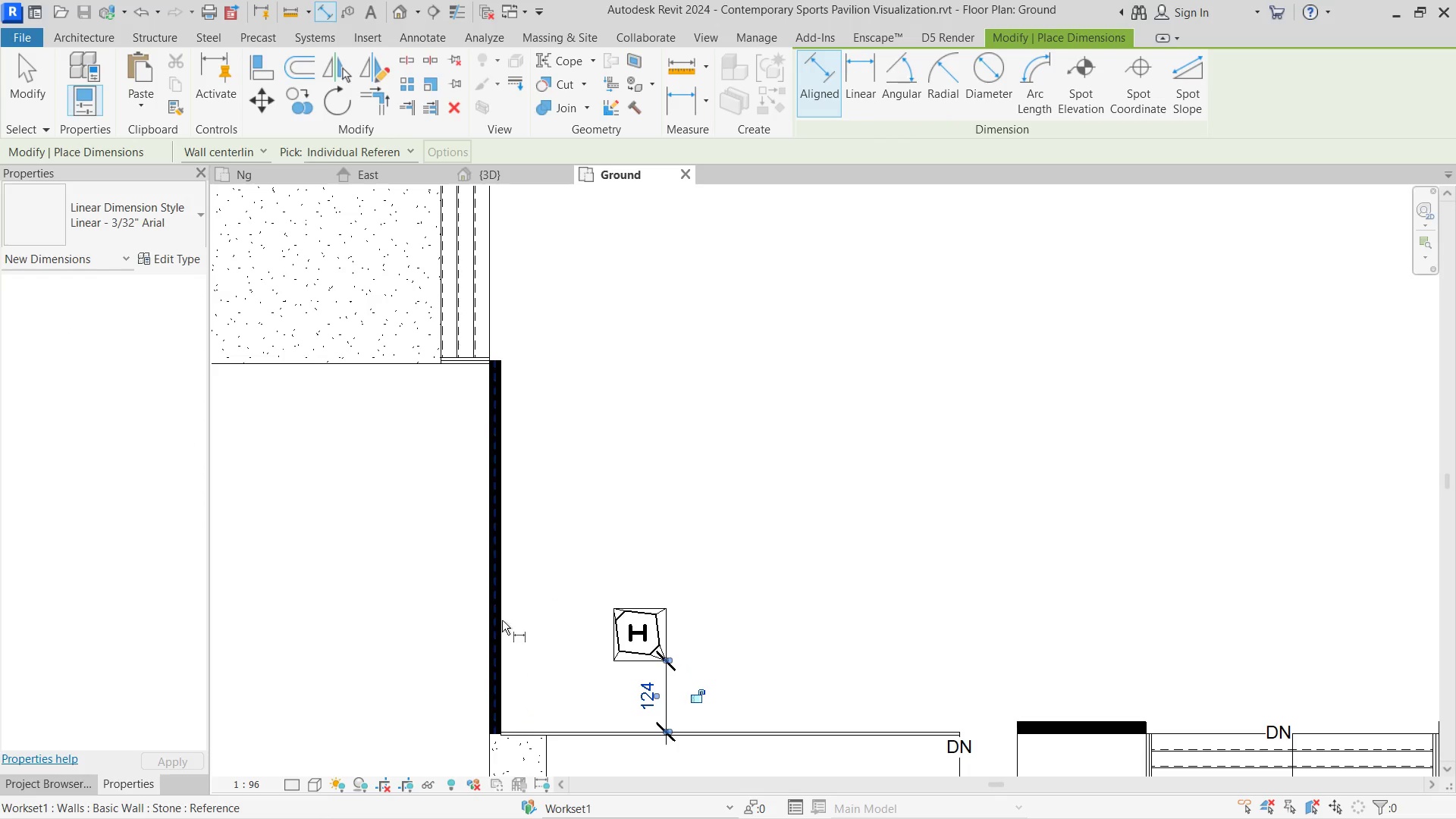 
left_click([502, 620])
 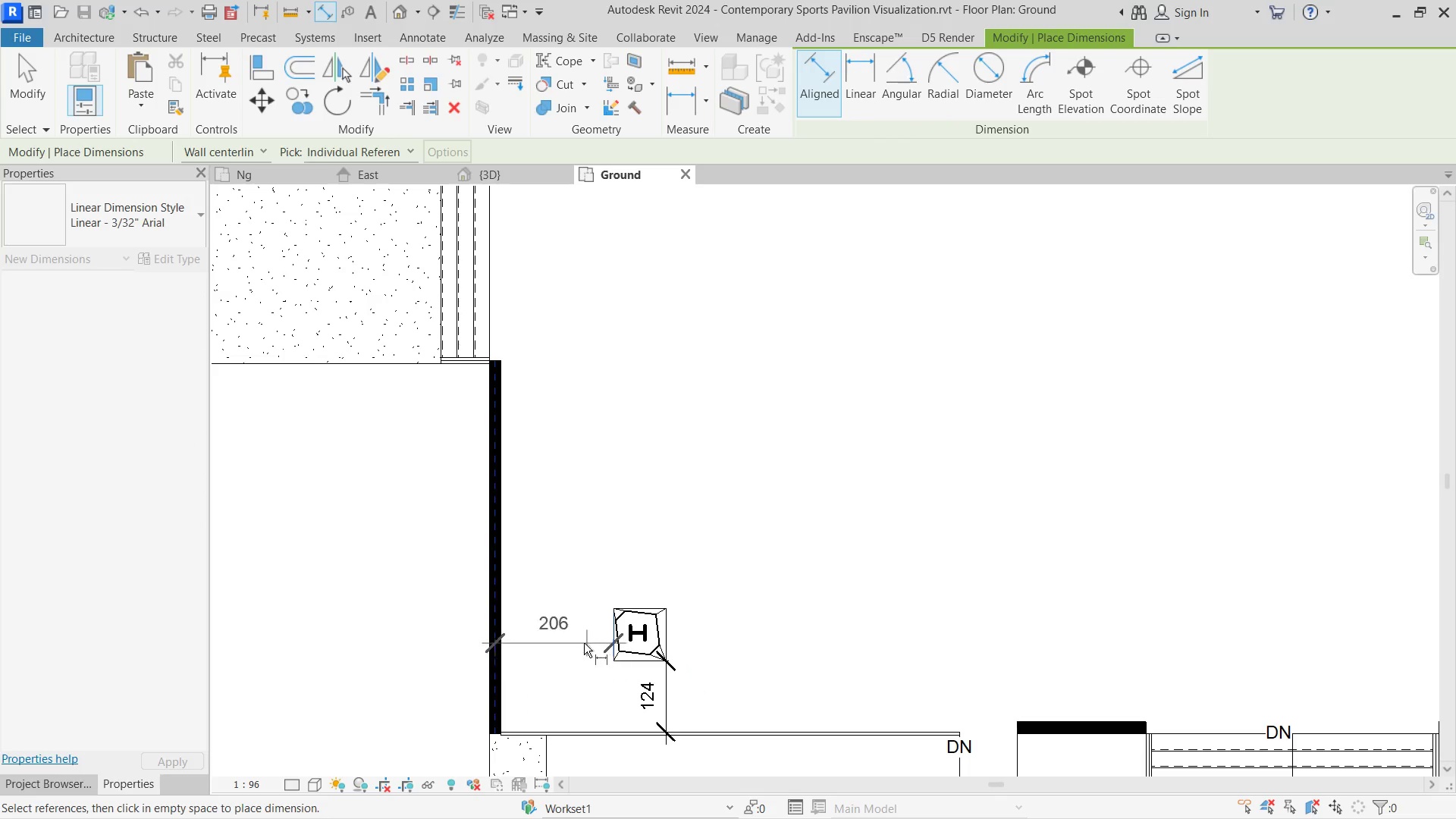 
left_click([584, 643])
 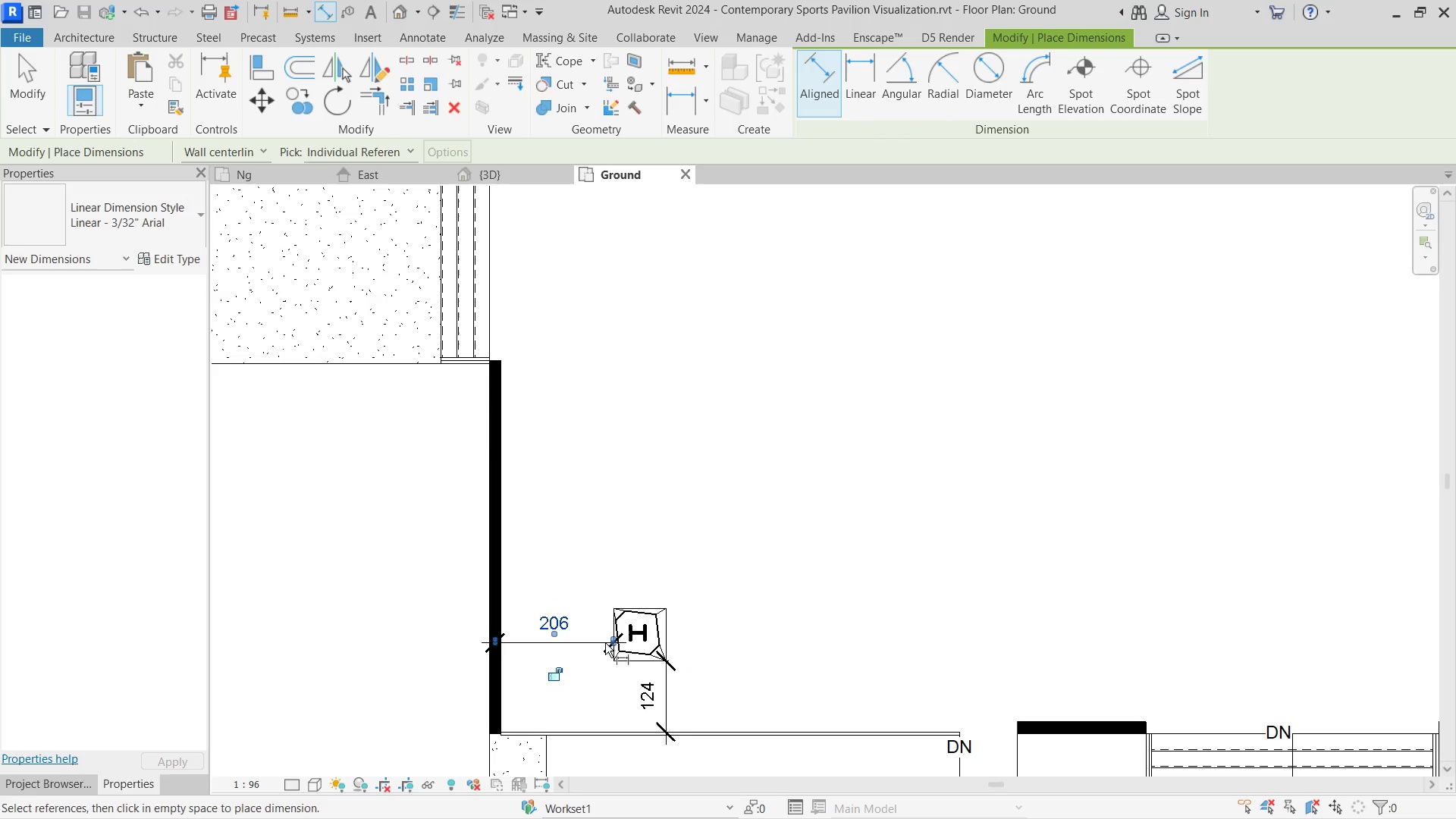 
key(Escape)
 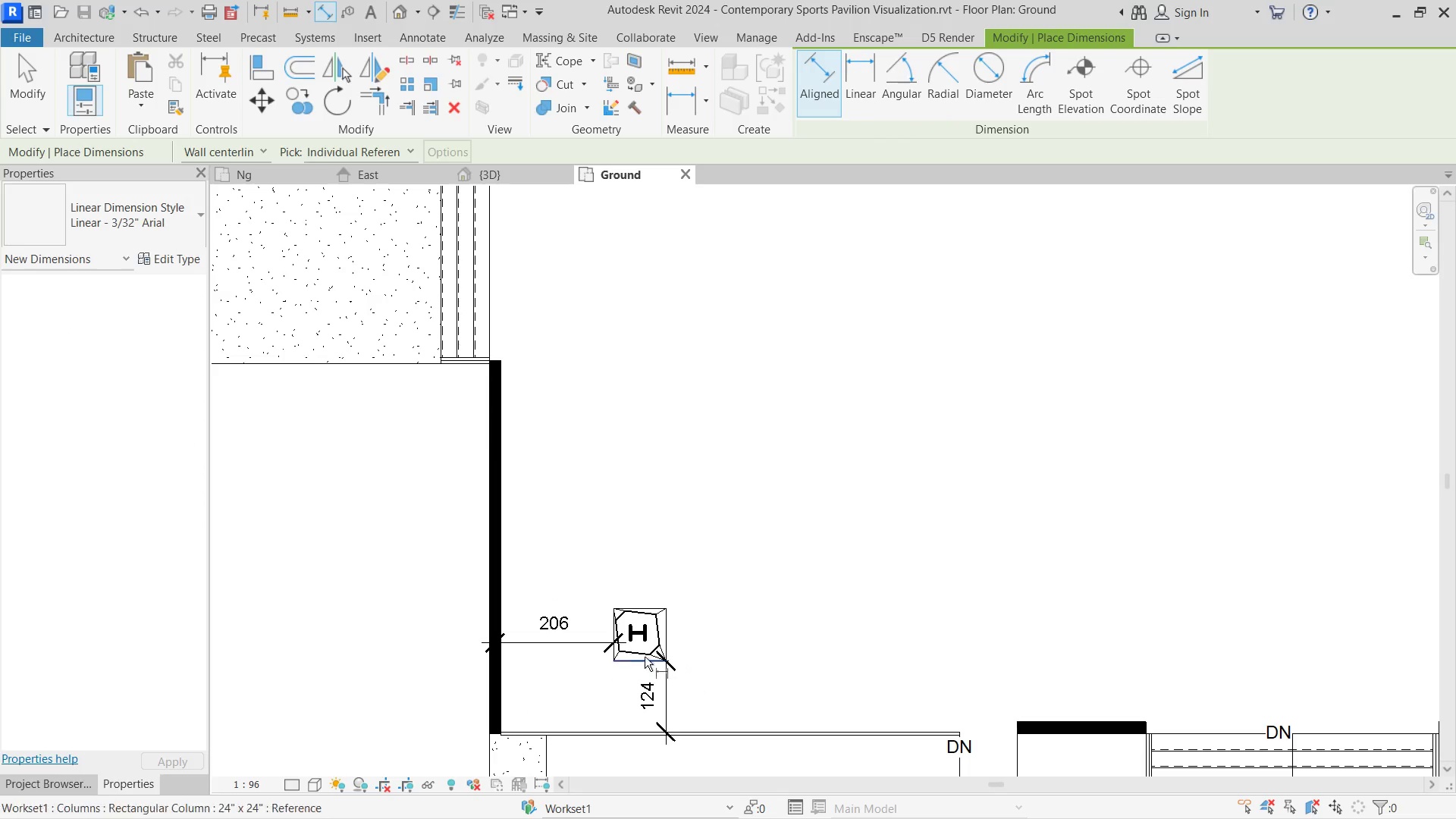 
key(Escape)
 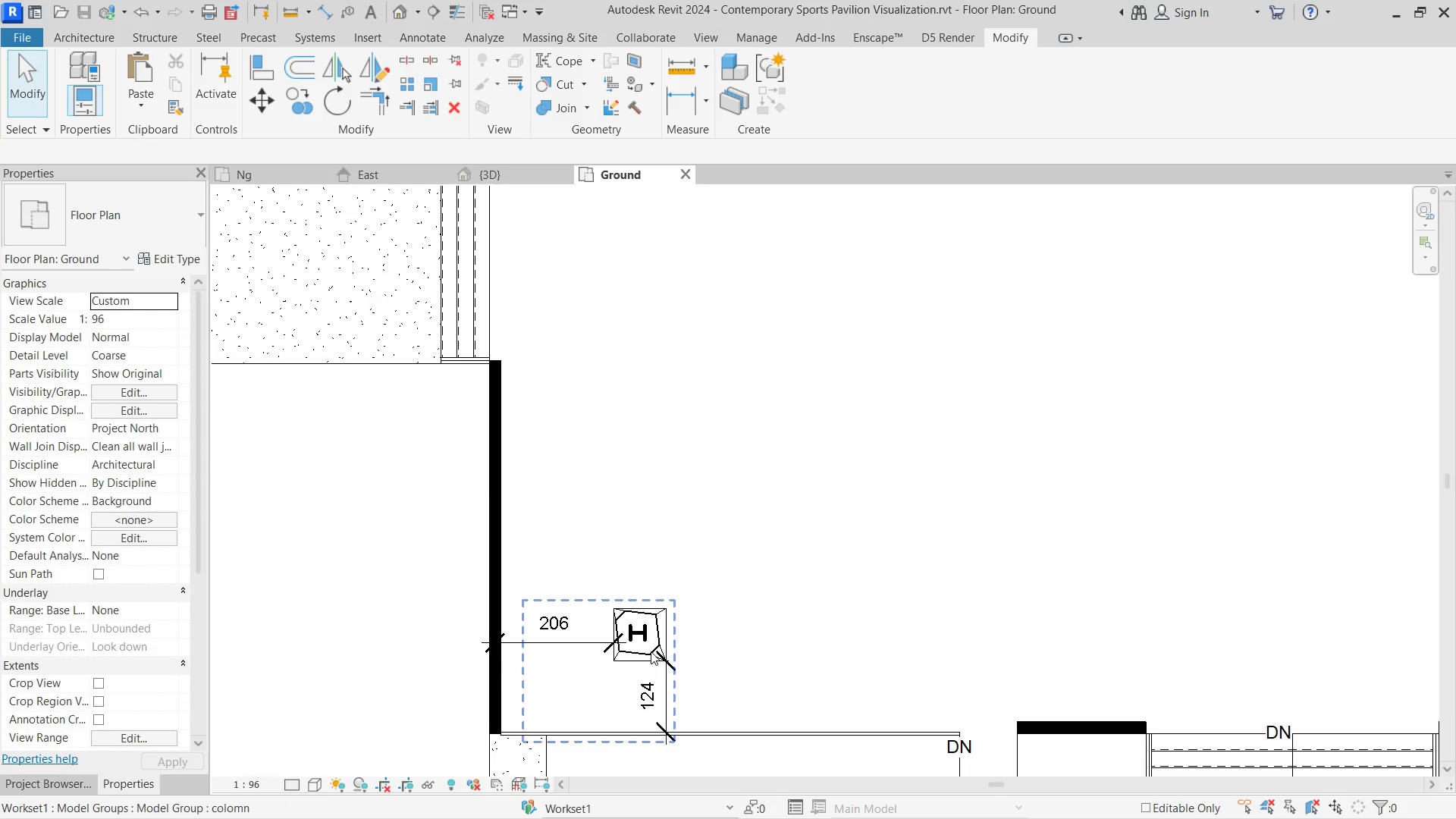 
left_click([651, 651])
 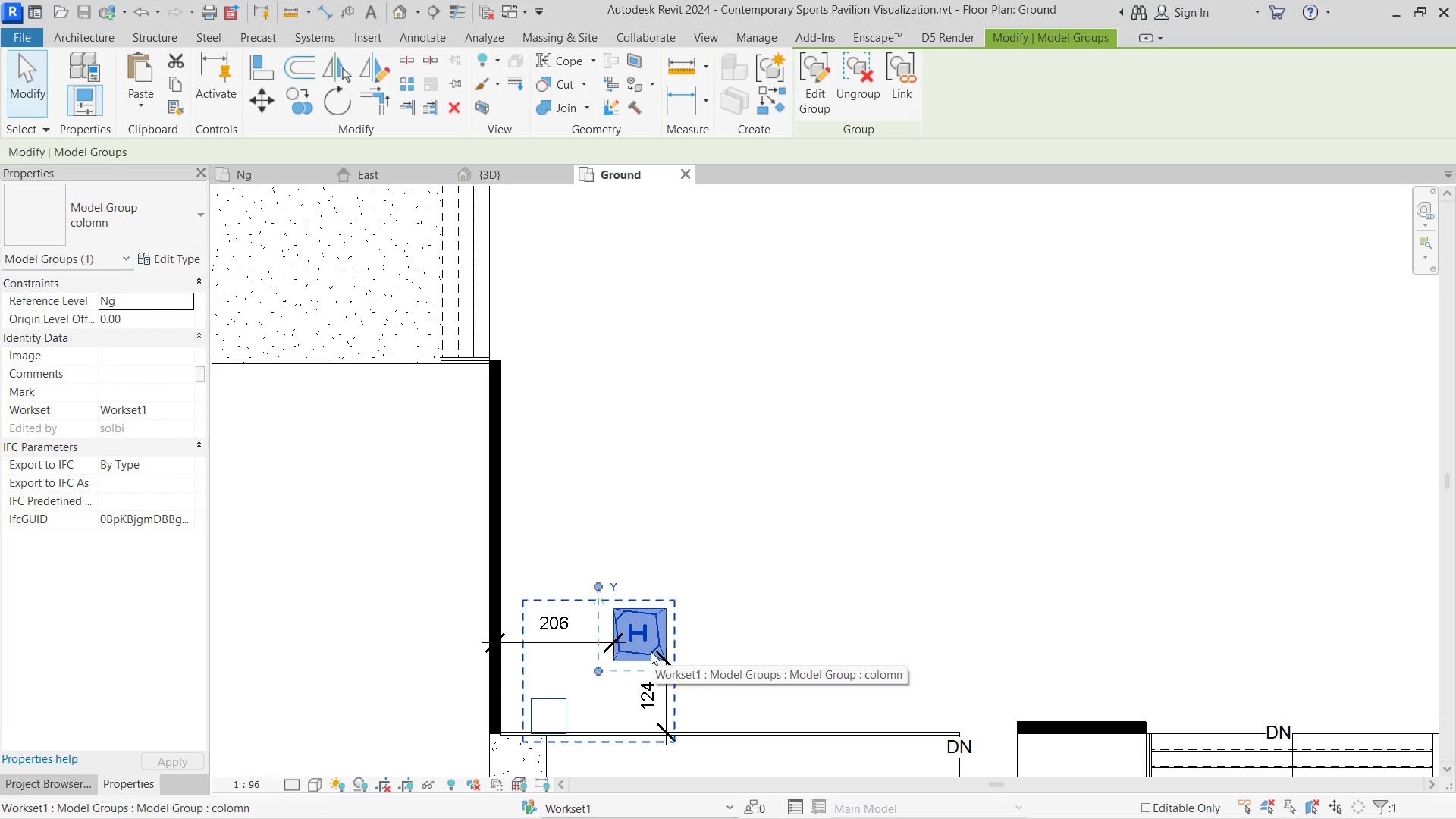 
key(ArrowUp)
 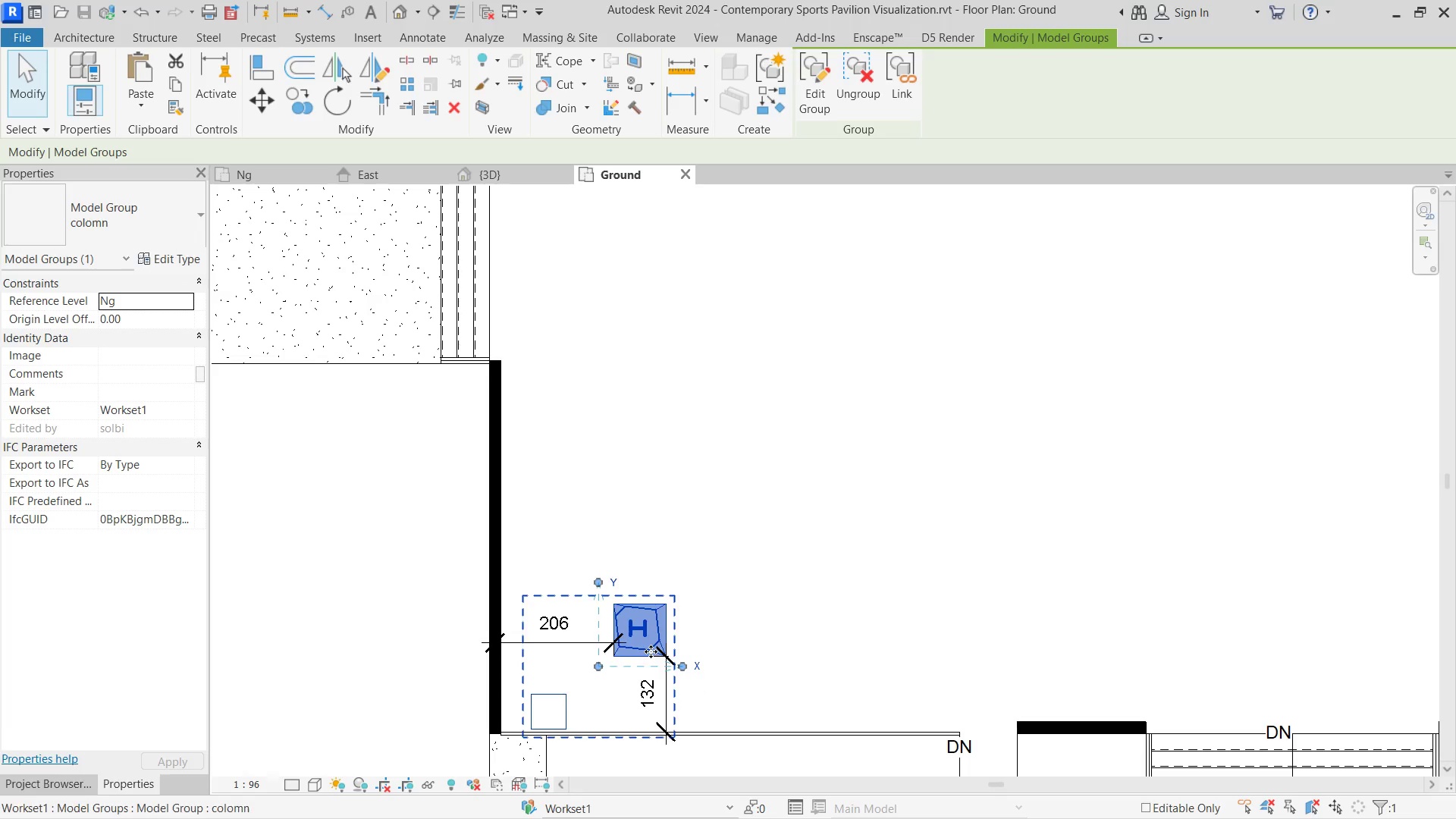 
key(ArrowUp)
 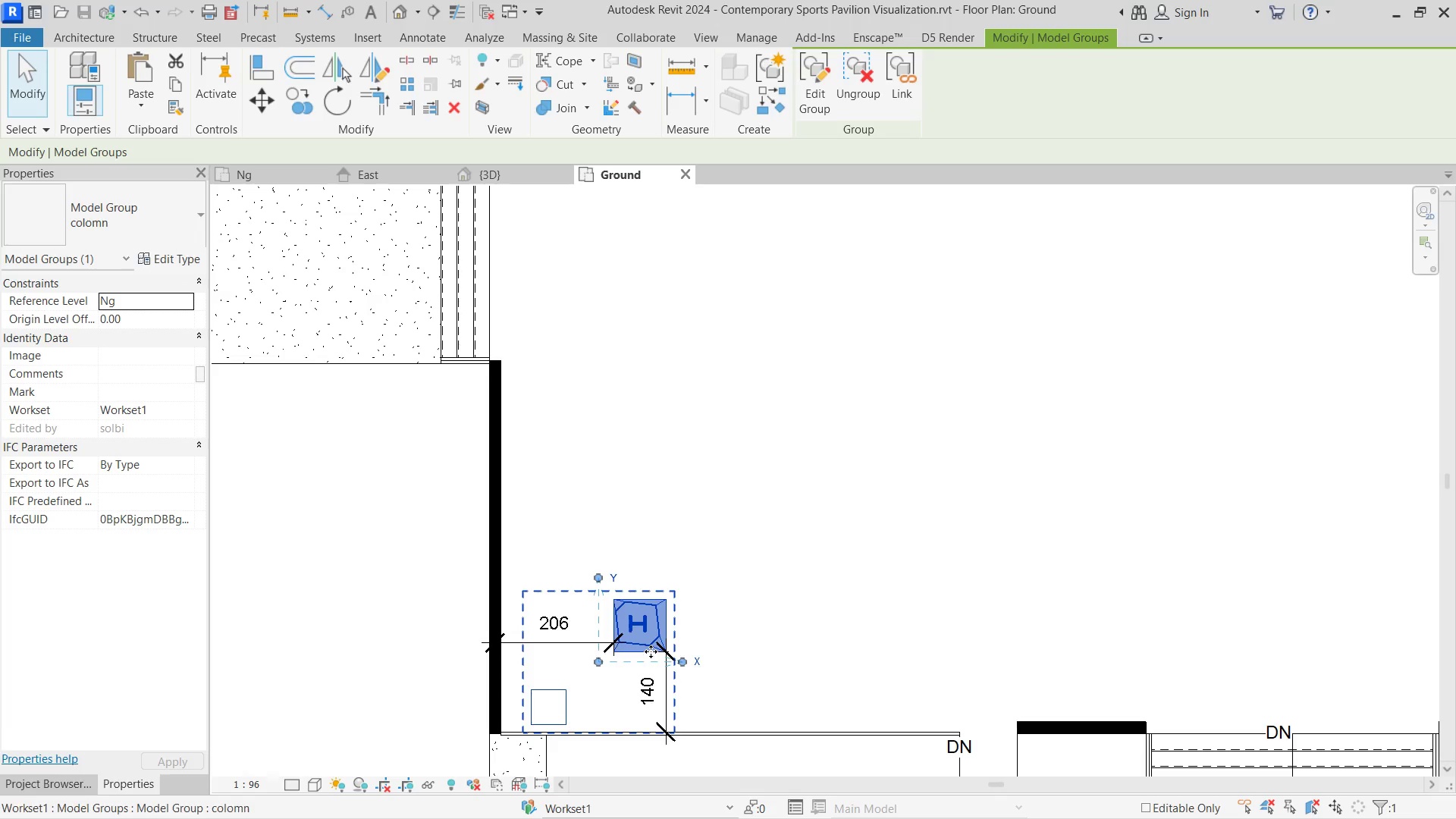 
key(ArrowRight)
 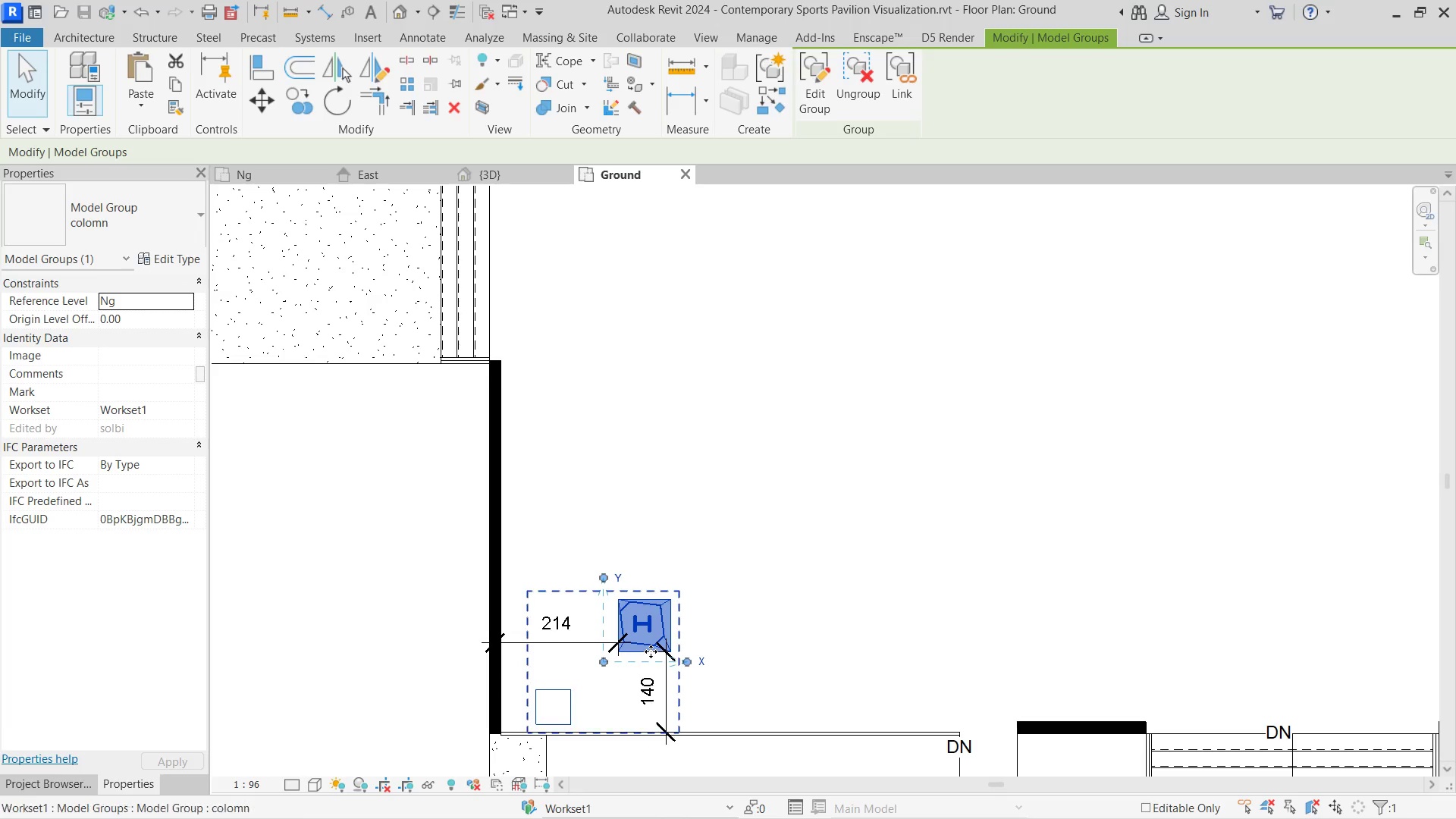 
hold_key(key=ArrowRight, duration=0.41)
 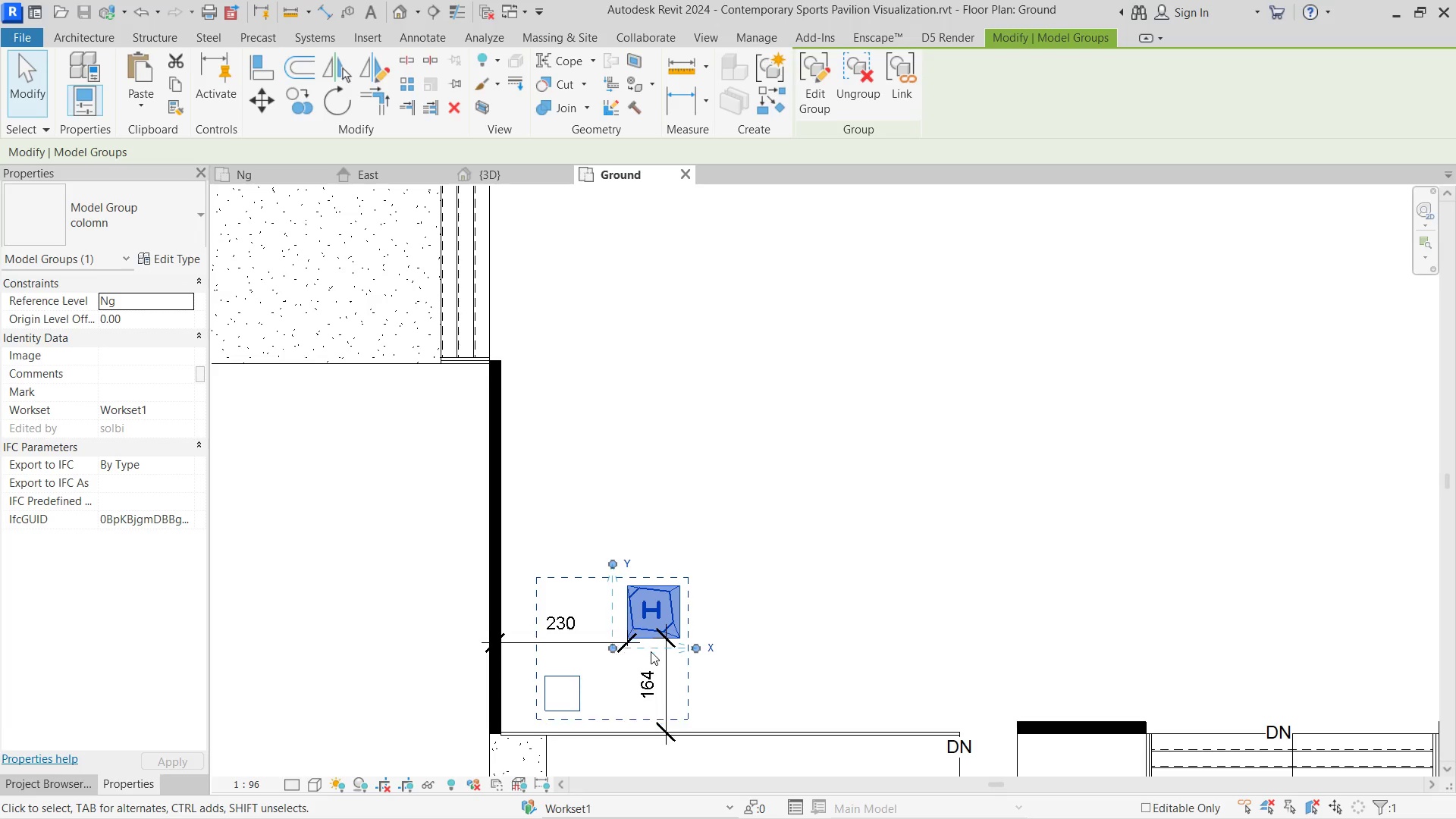 
key(ArrowUp)
 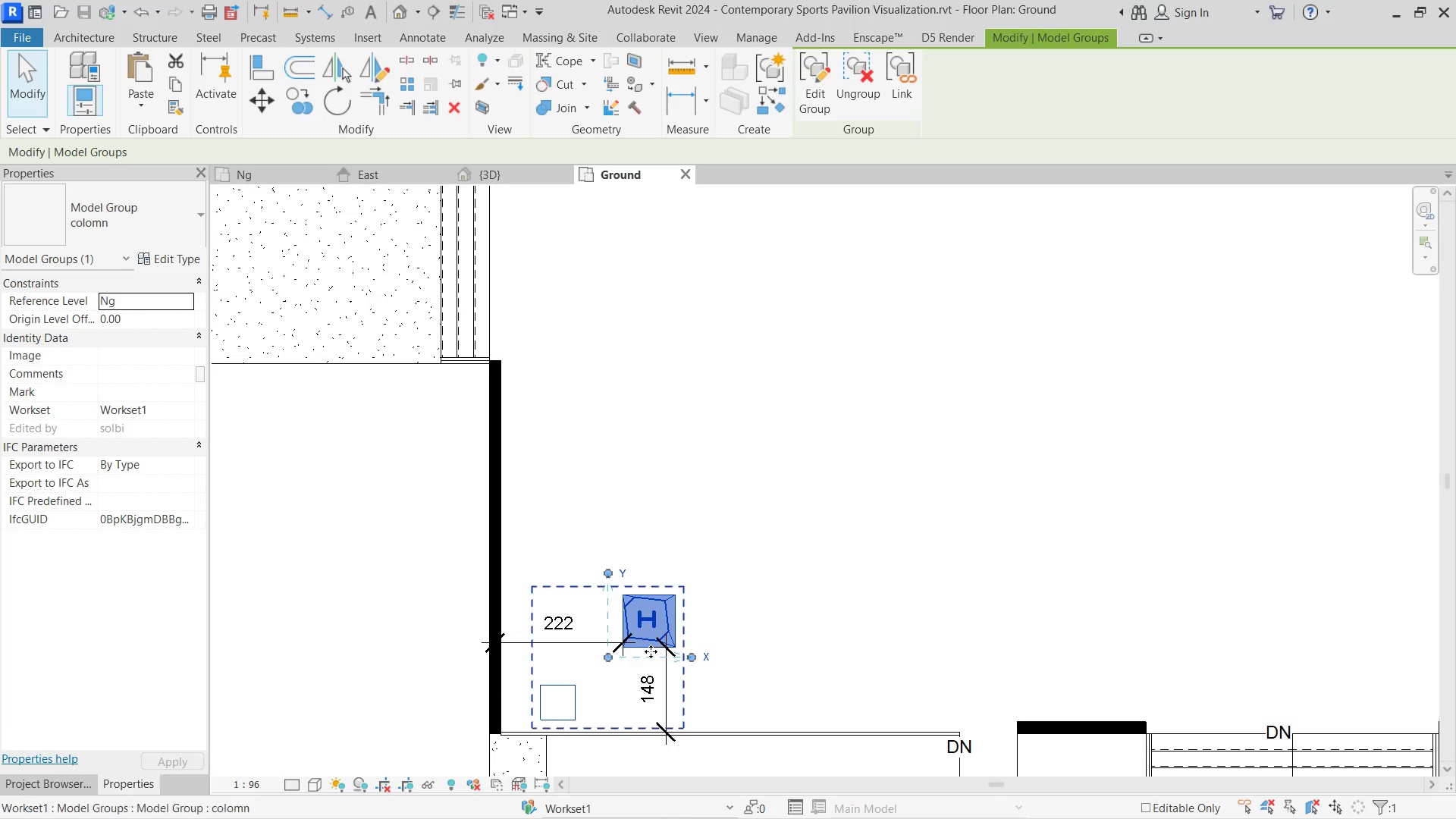 
key(ArrowUp)
 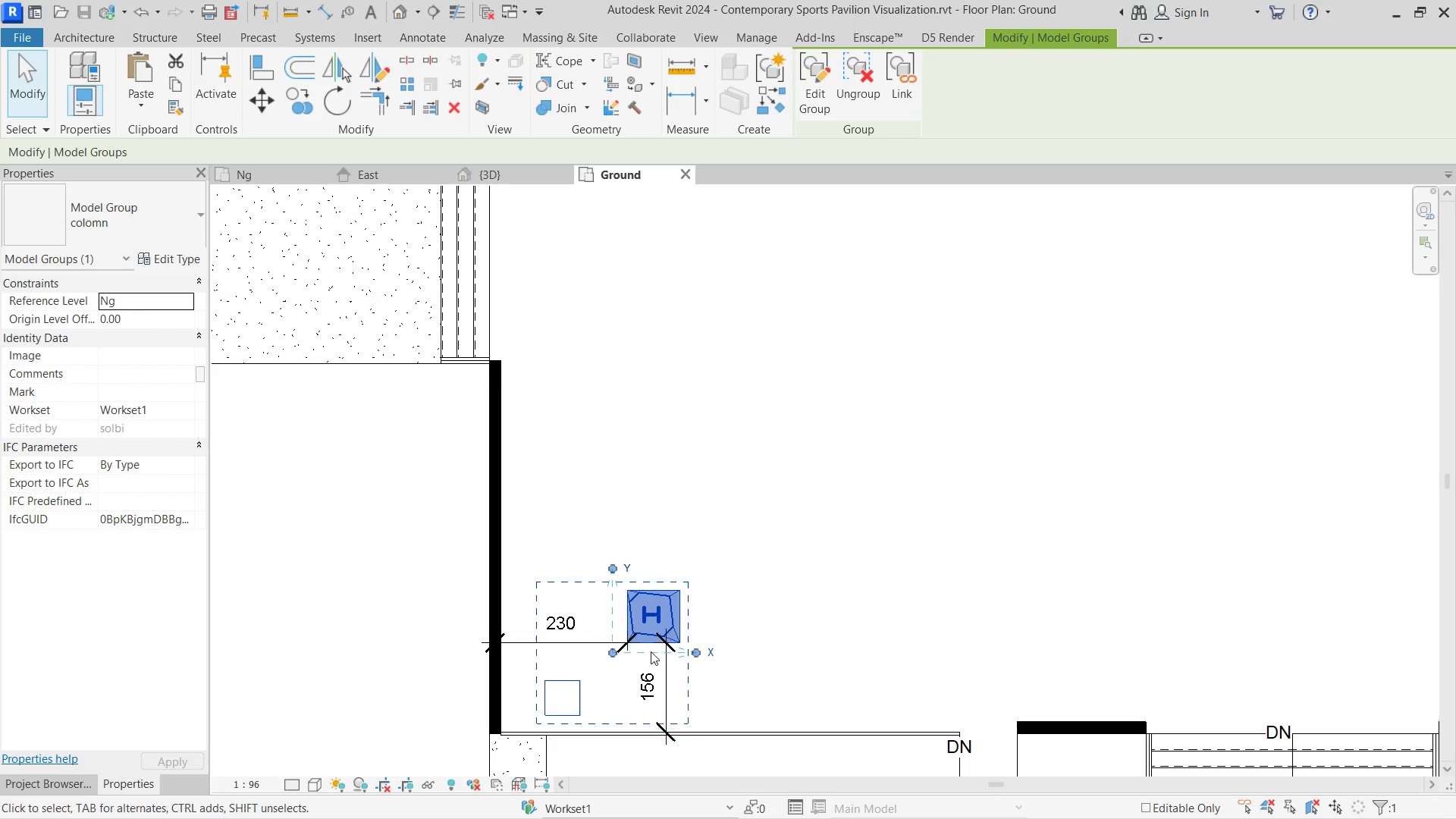 
key(ArrowRight)
 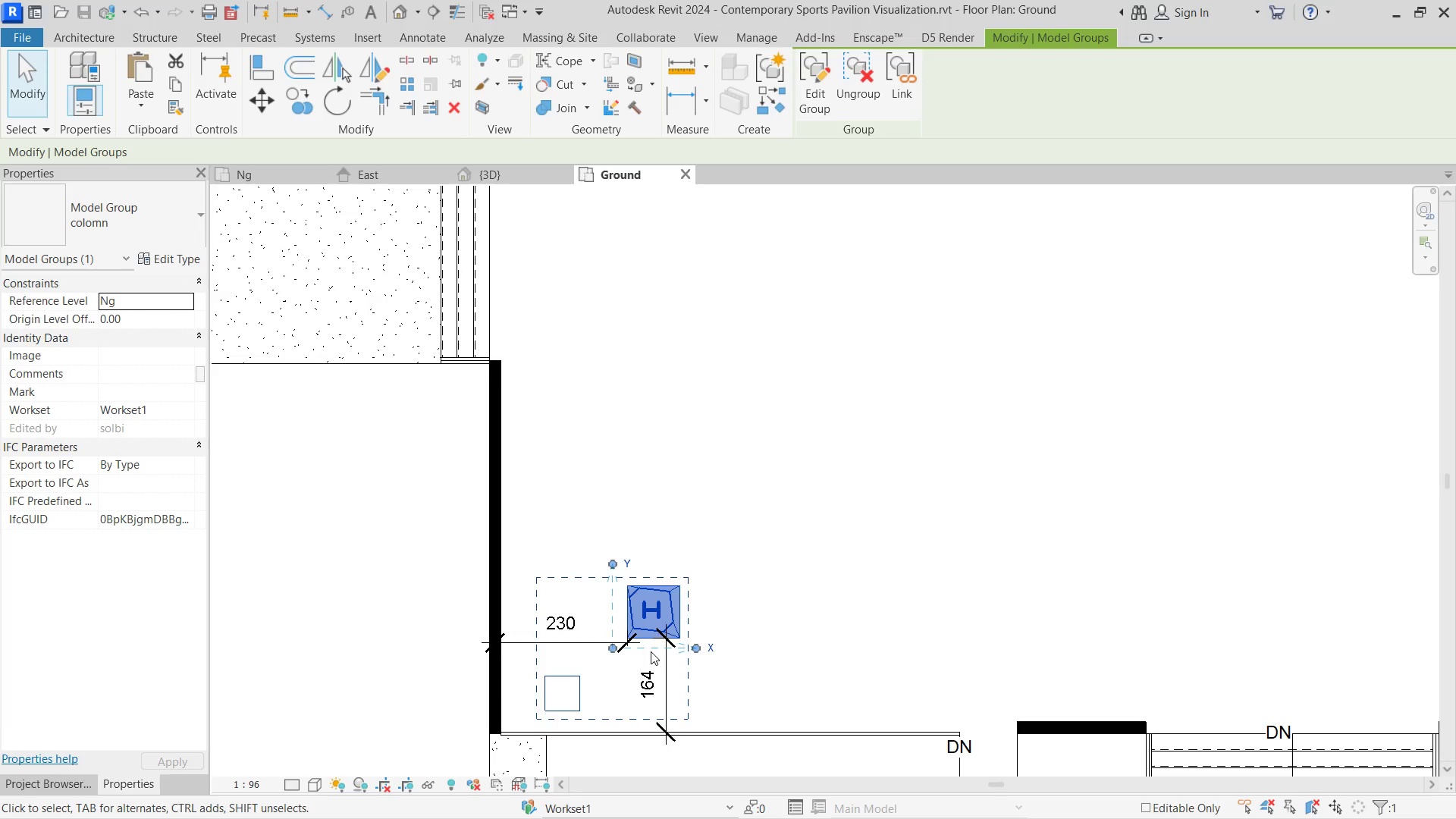 
key(ArrowUp)
 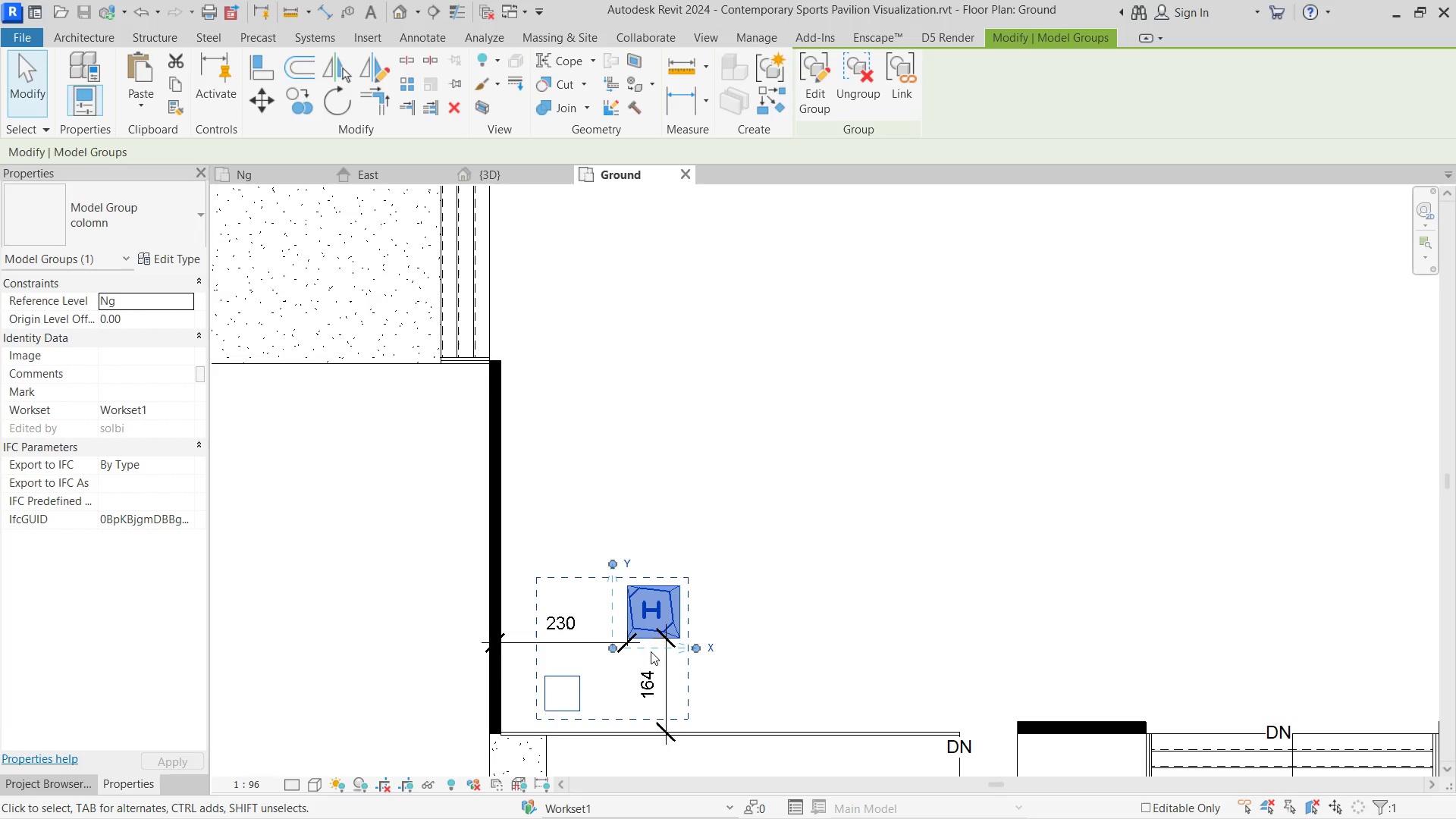 
key(ArrowUp)
 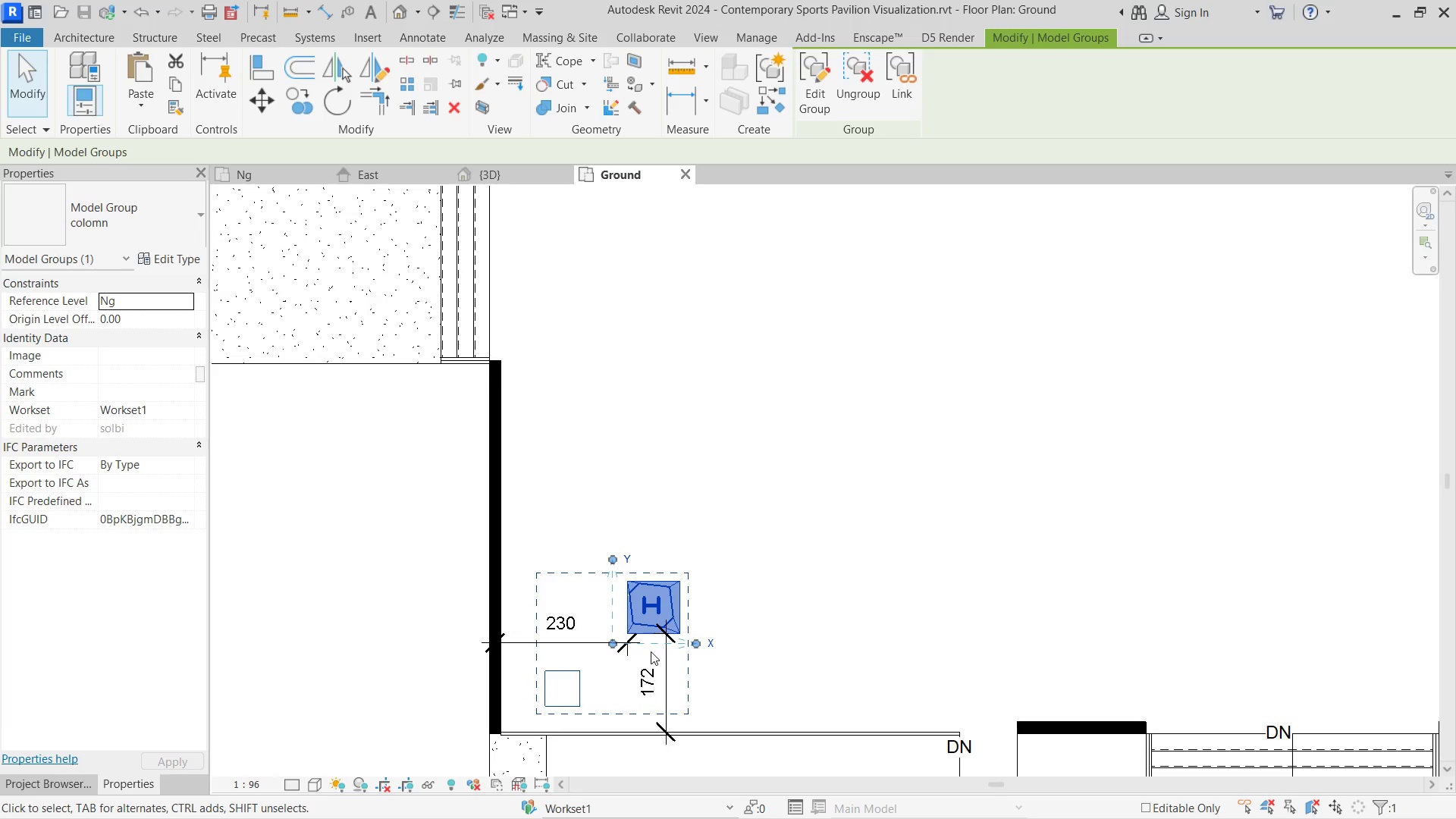 
key(ArrowRight)
 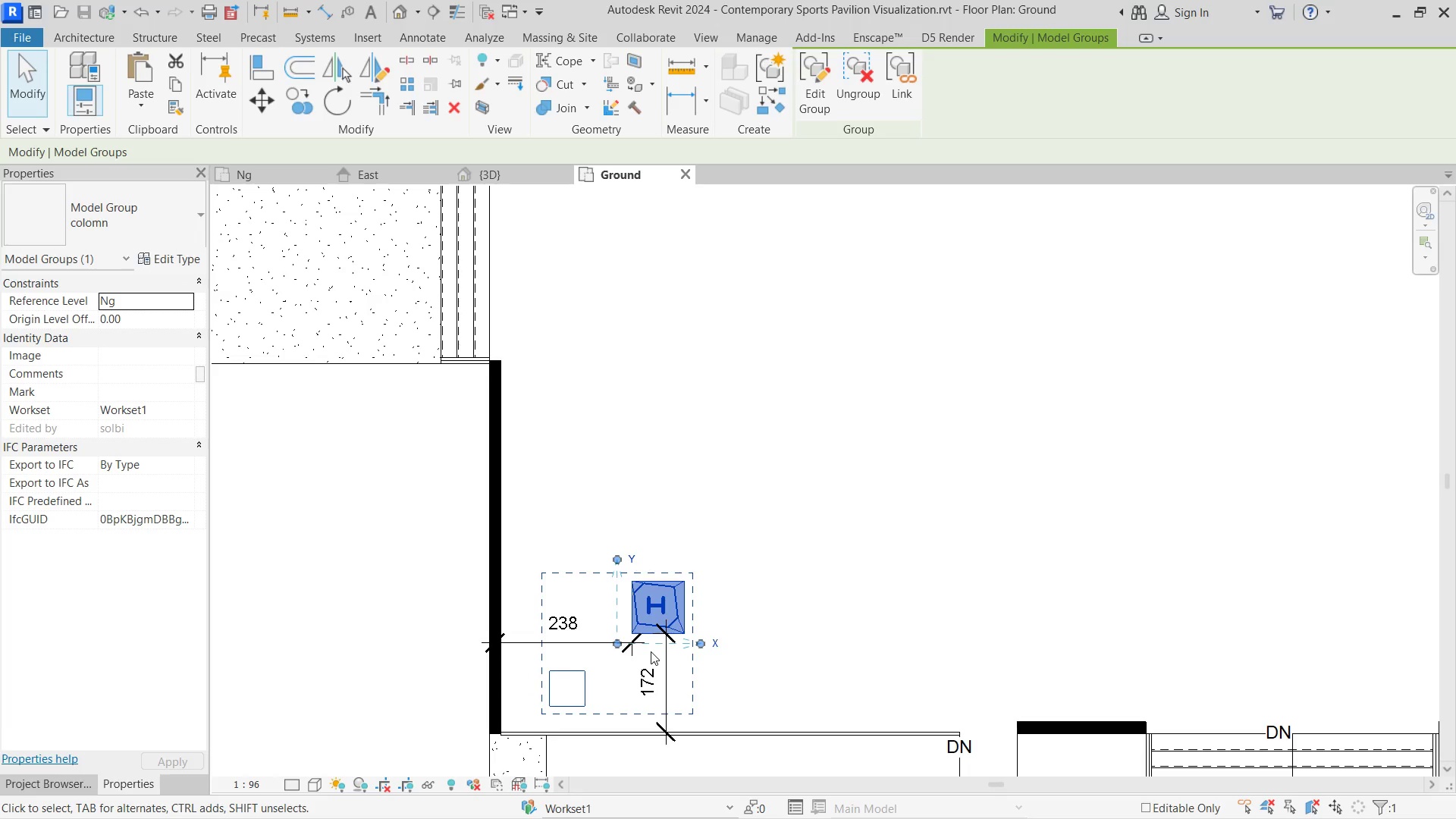 
key(ArrowRight)
 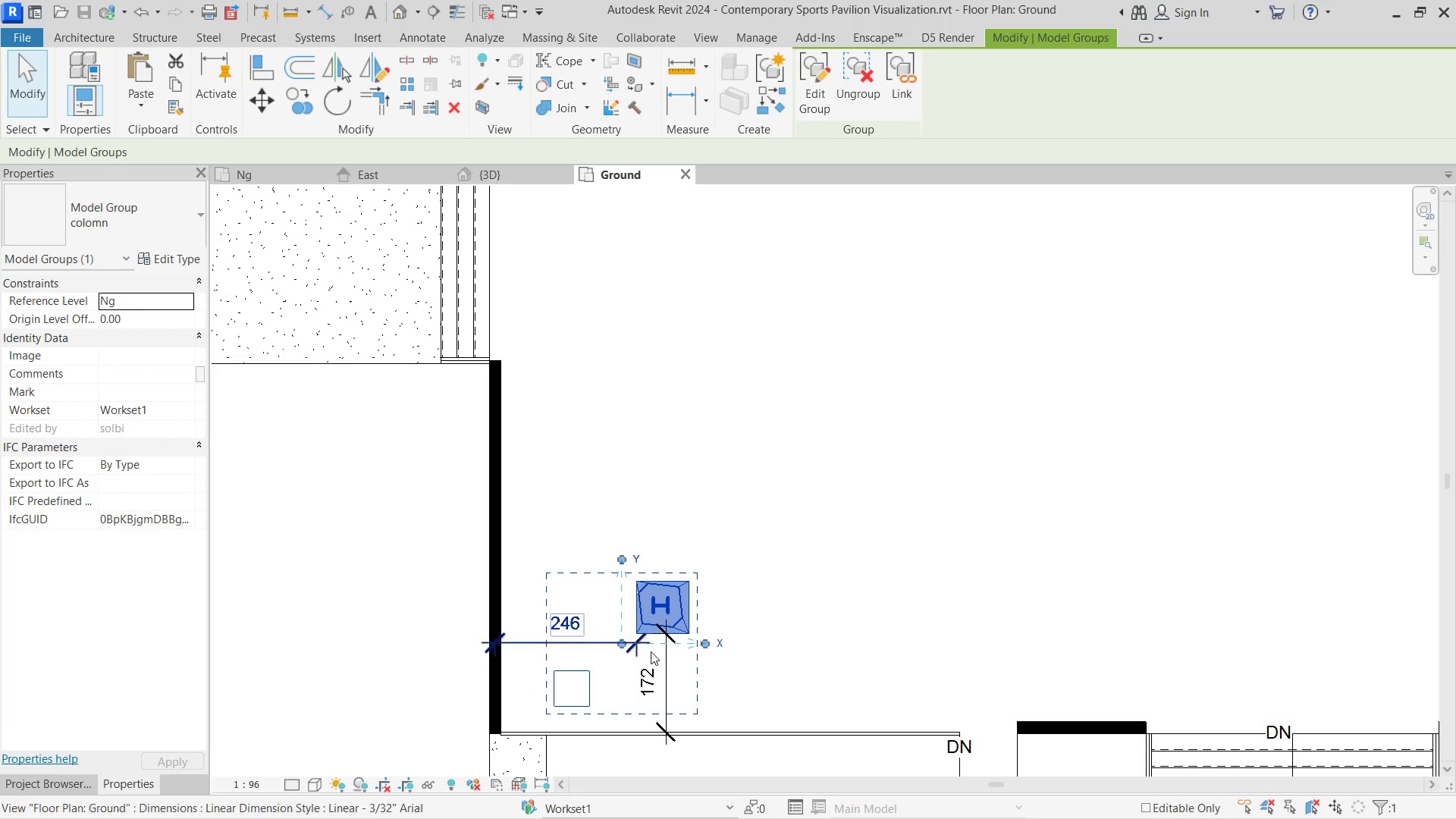 
key(ArrowRight)
 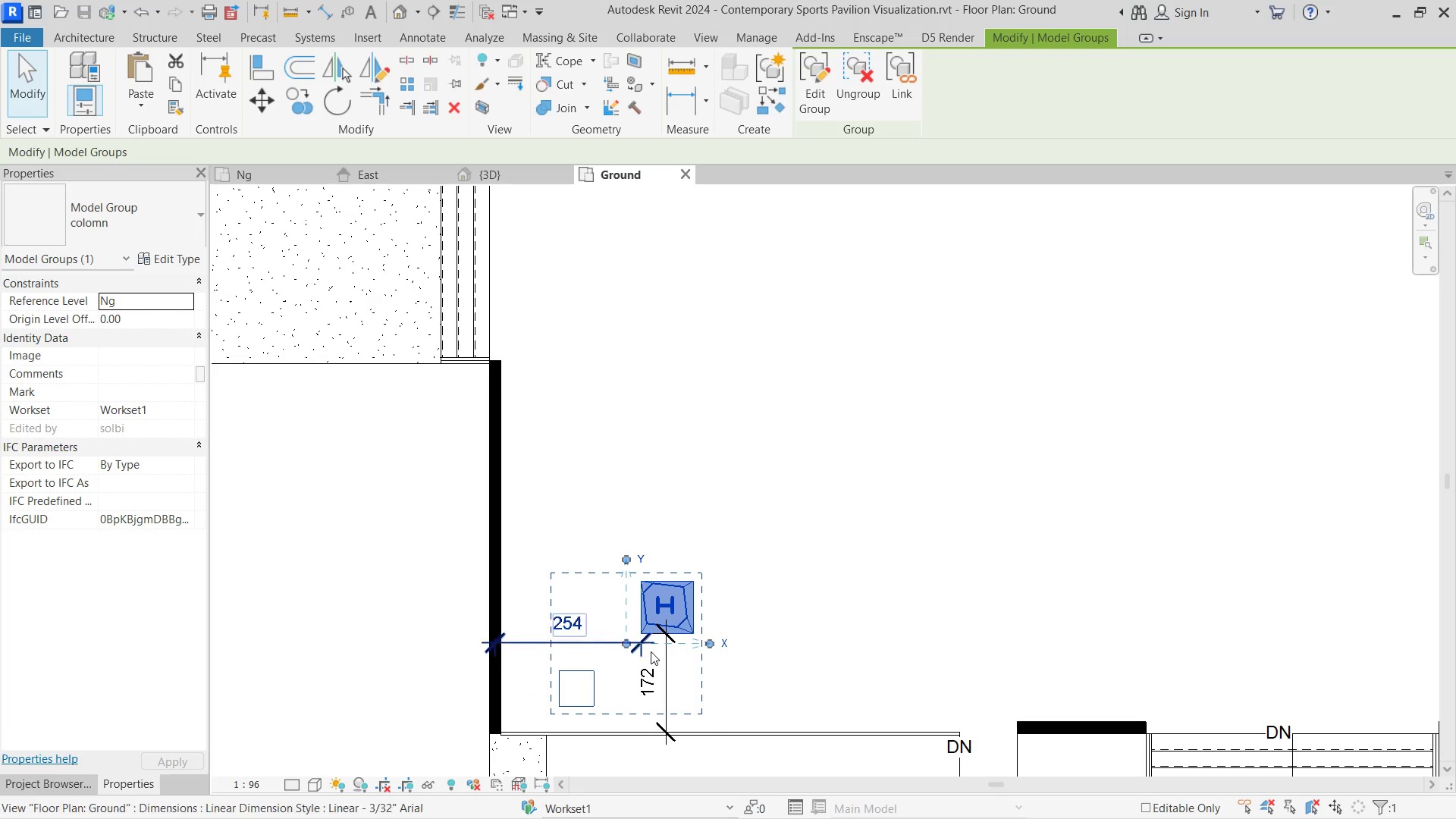 
key(ArrowRight)
 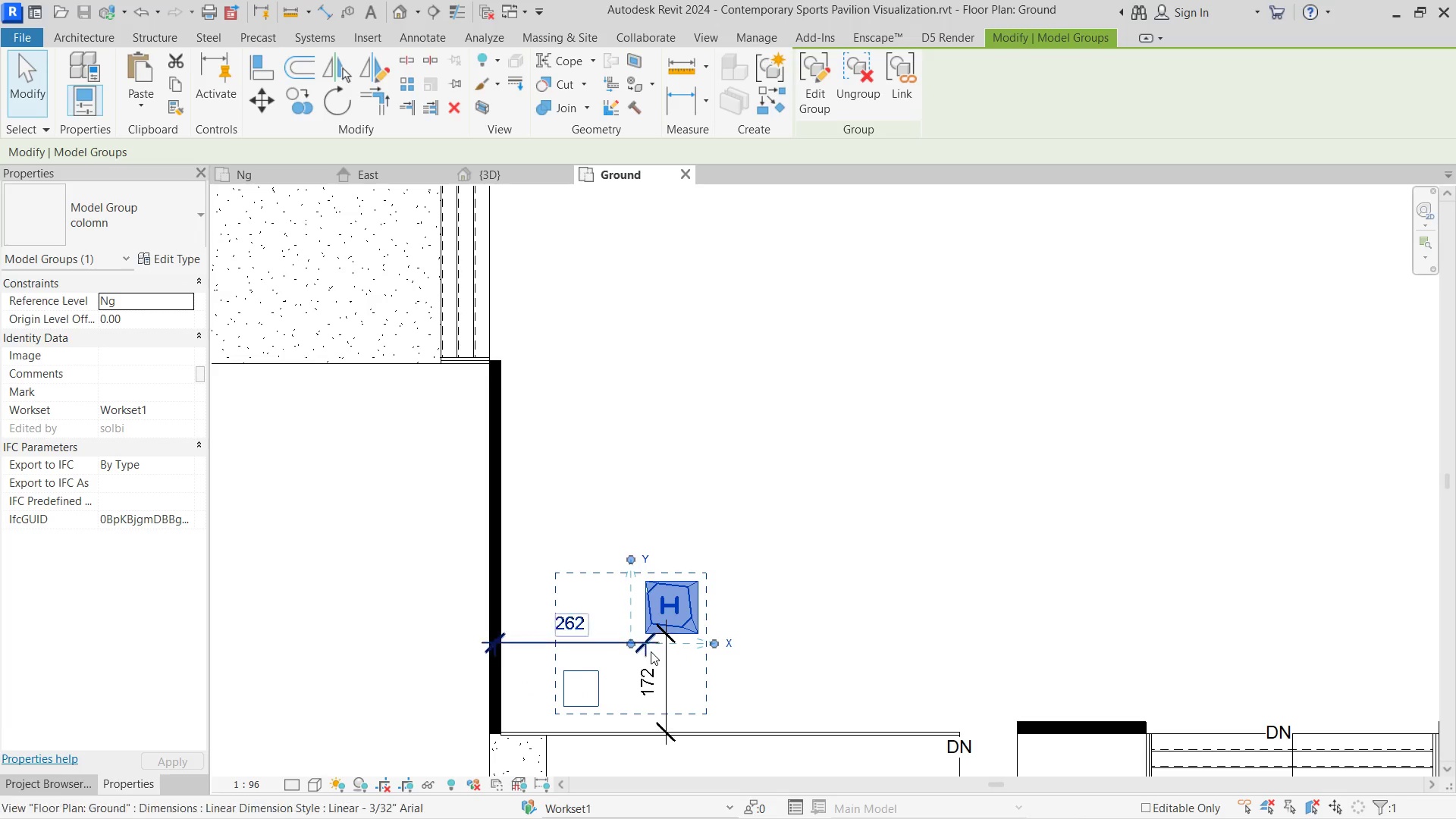 
key(ArrowRight)
 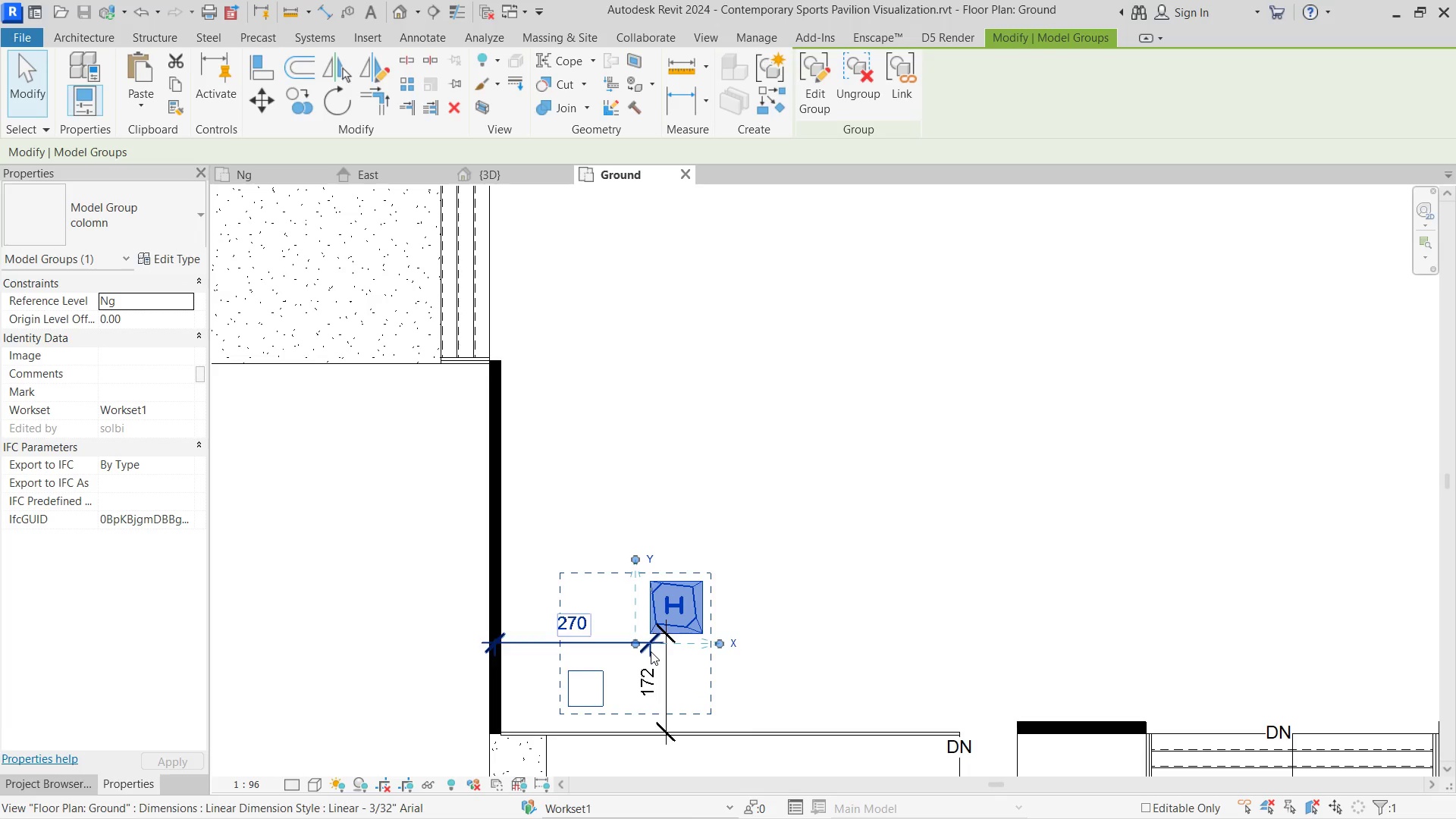 
hold_key(key=ArrowUp, duration=0.64)
 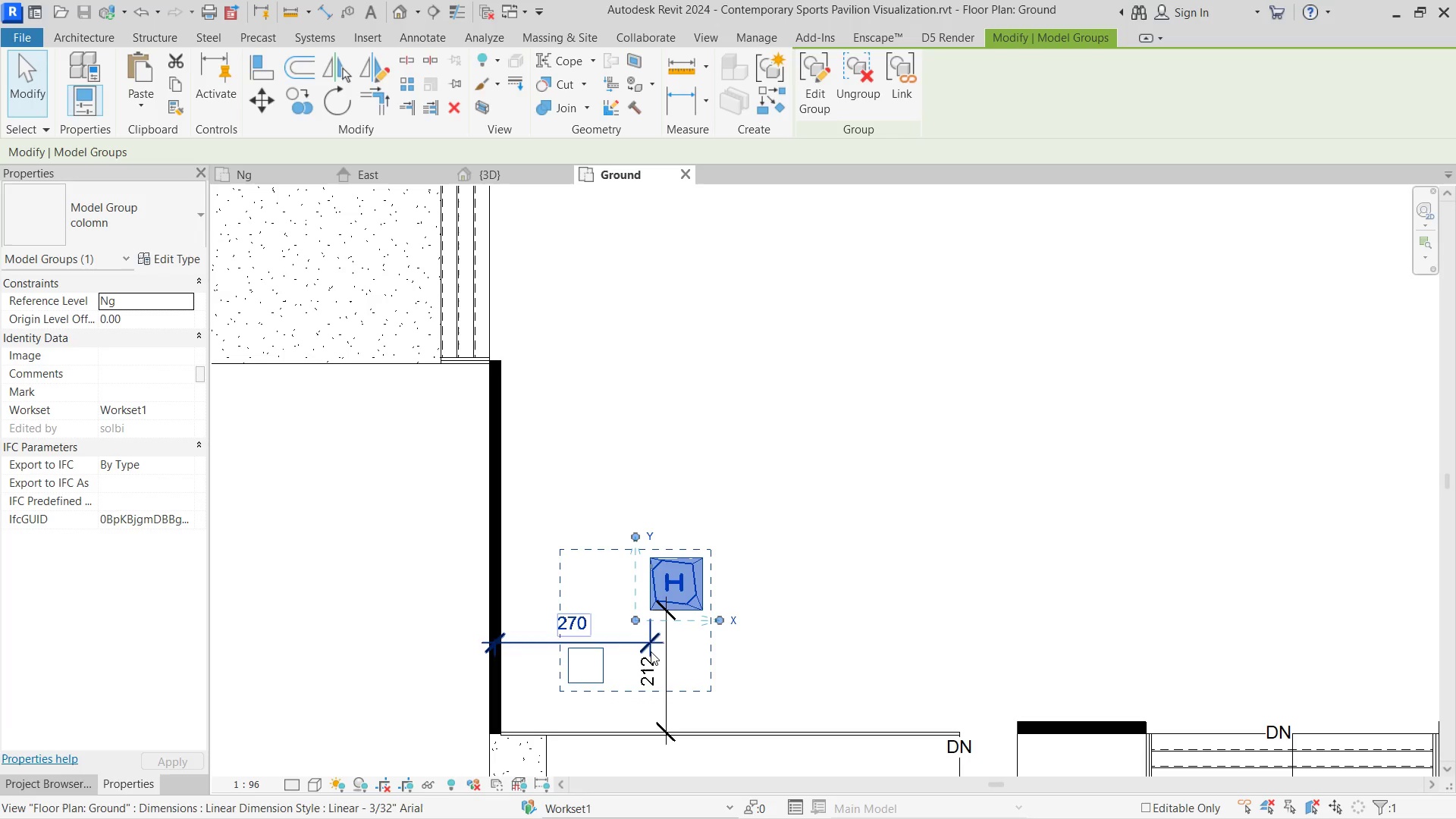 
key(ArrowUp)
 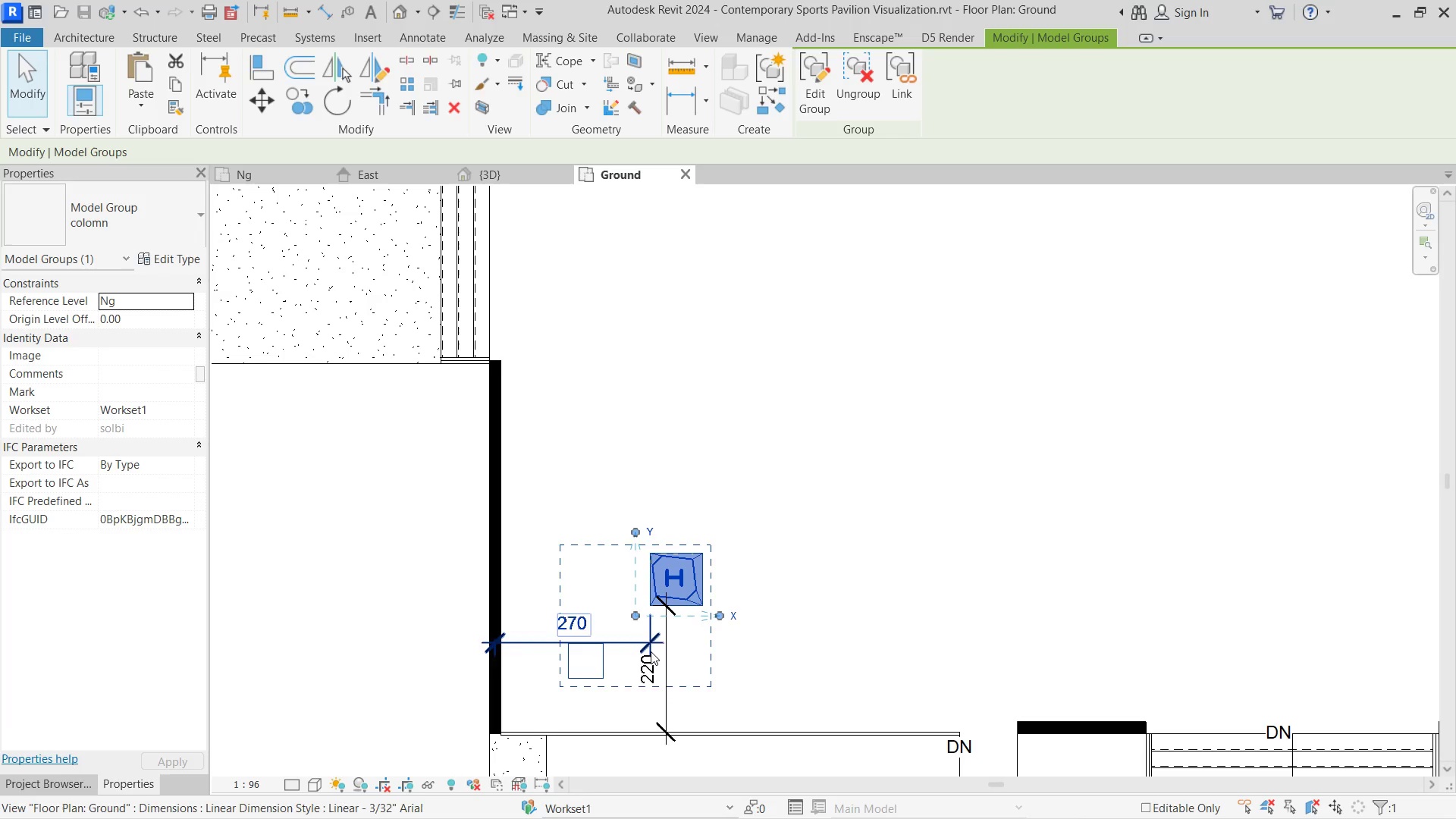 
key(ArrowUp)
 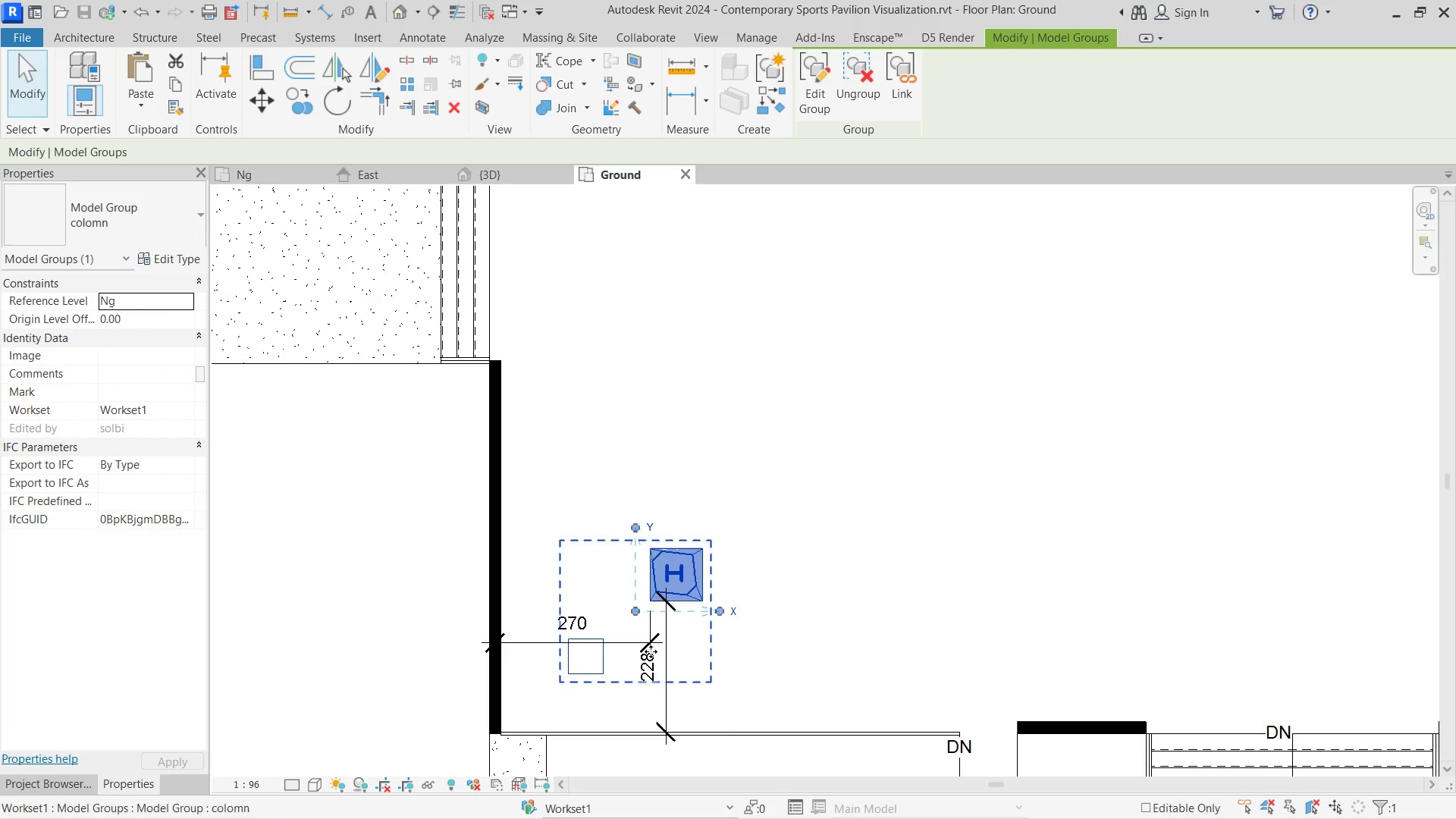 
key(ArrowUp)
 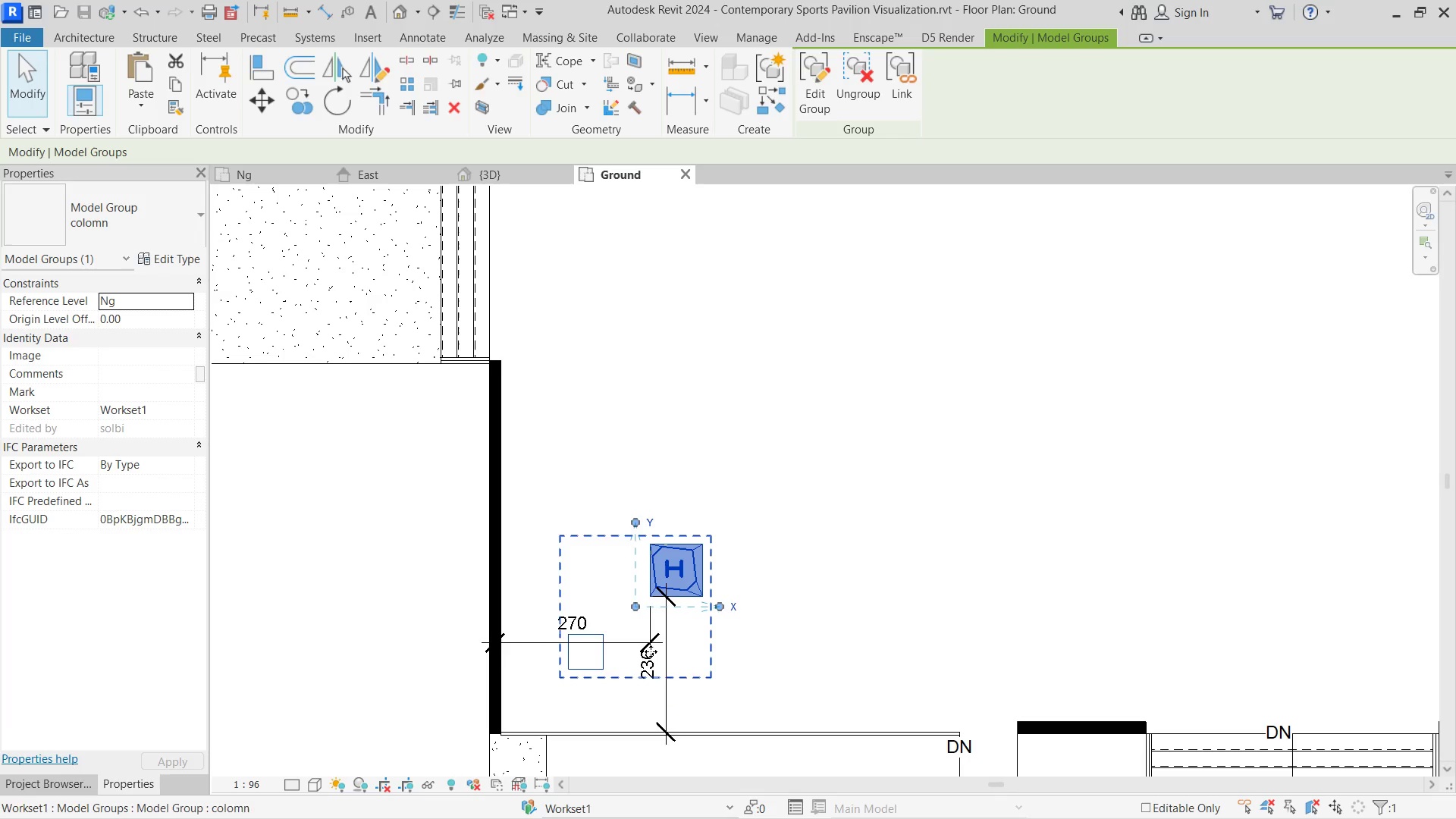 
key(ArrowUp)
 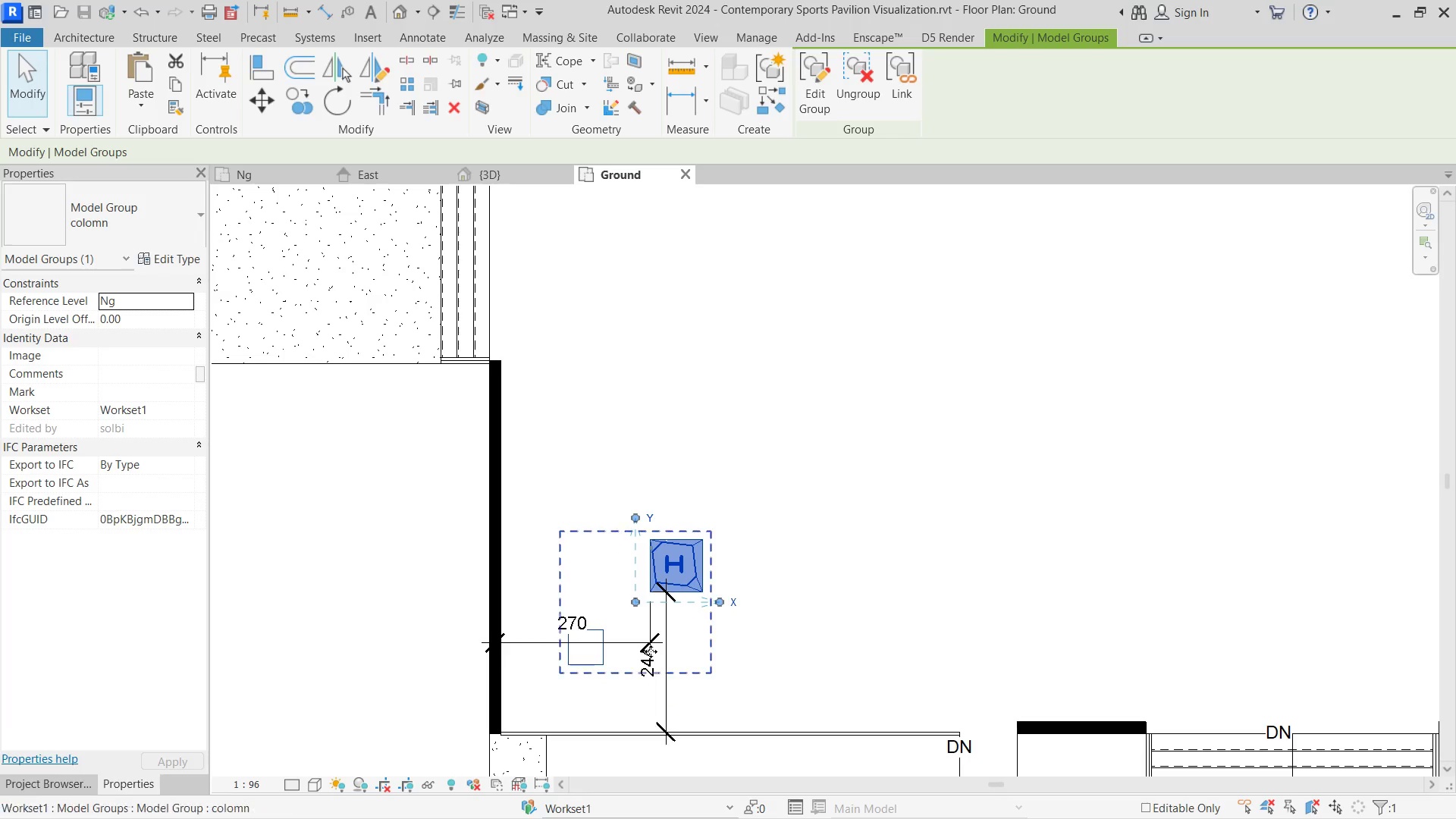 
key(ArrowUp)
 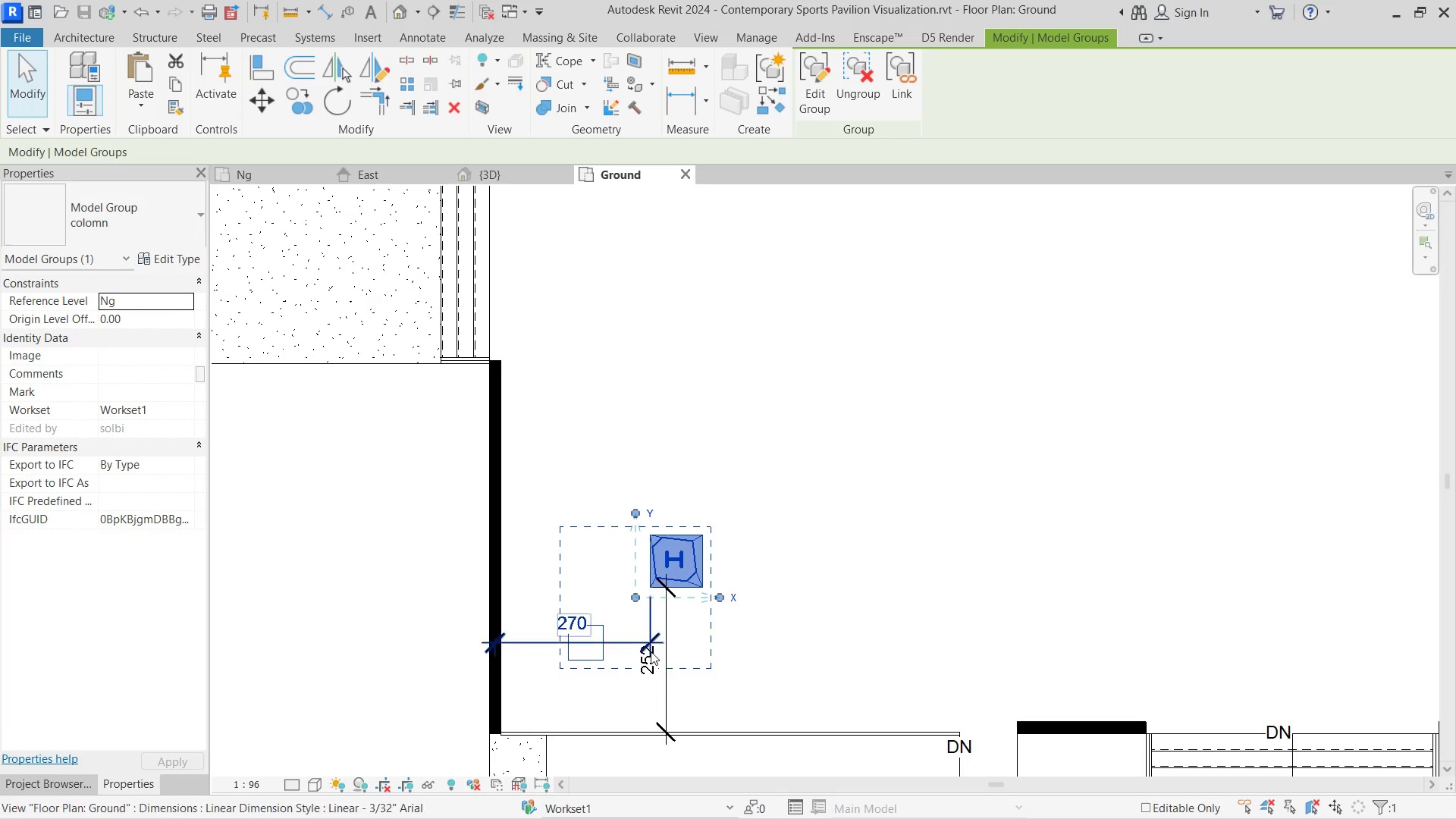 
key(ArrowUp)
 